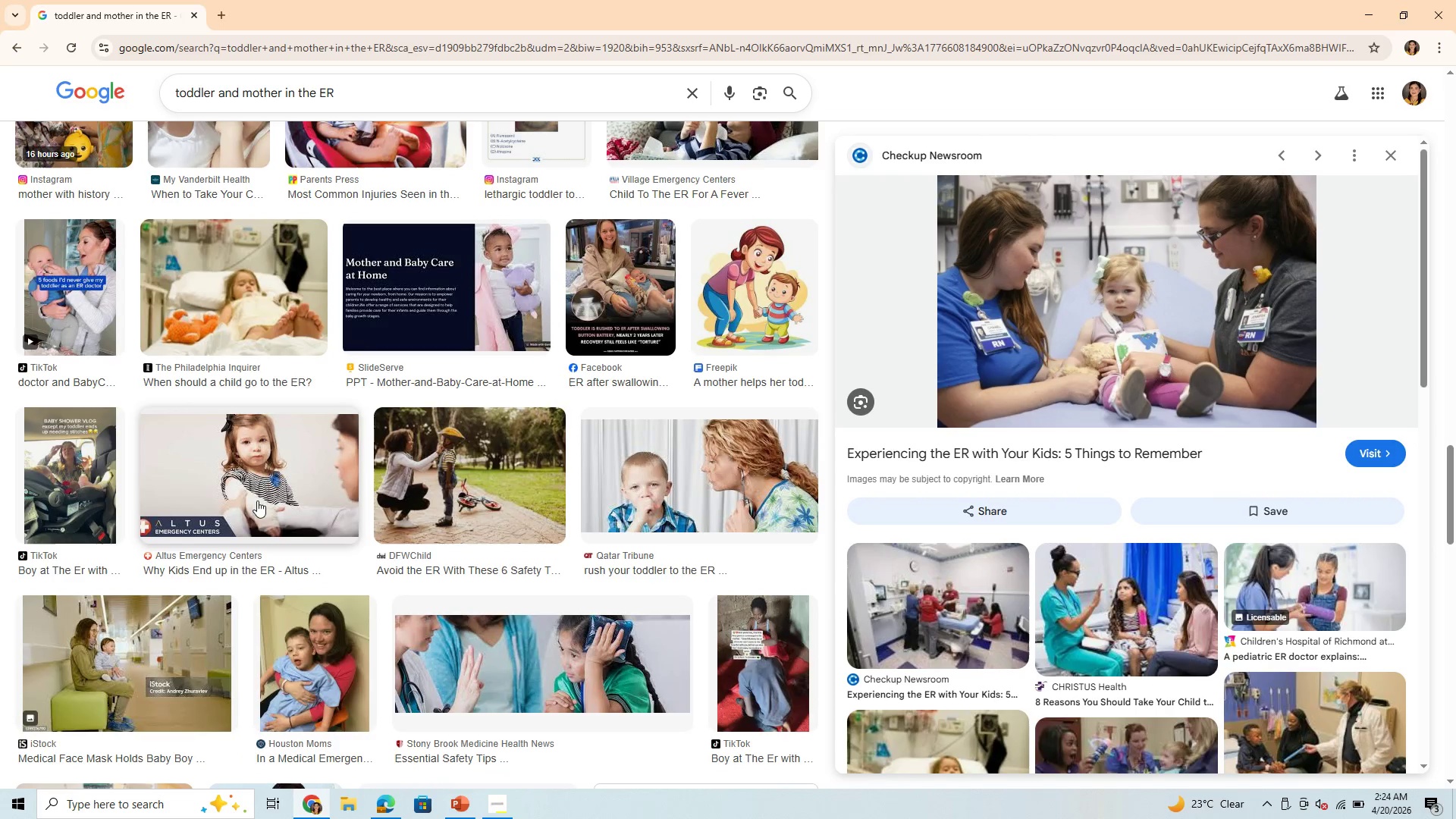 
left_click([126, 651])
 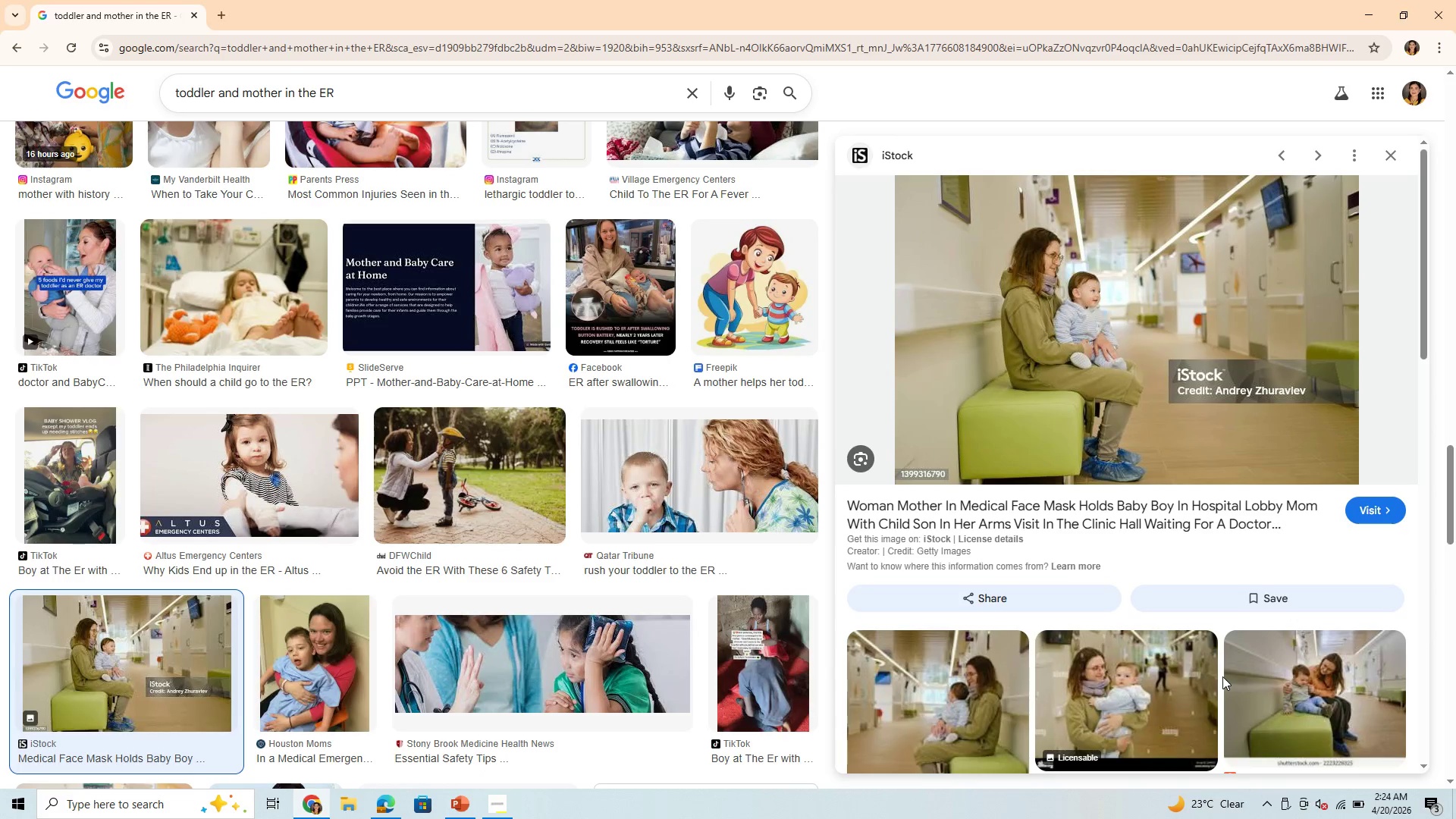 
scroll: coordinate [1225, 570], scroll_direction: down, amount: 8.0
 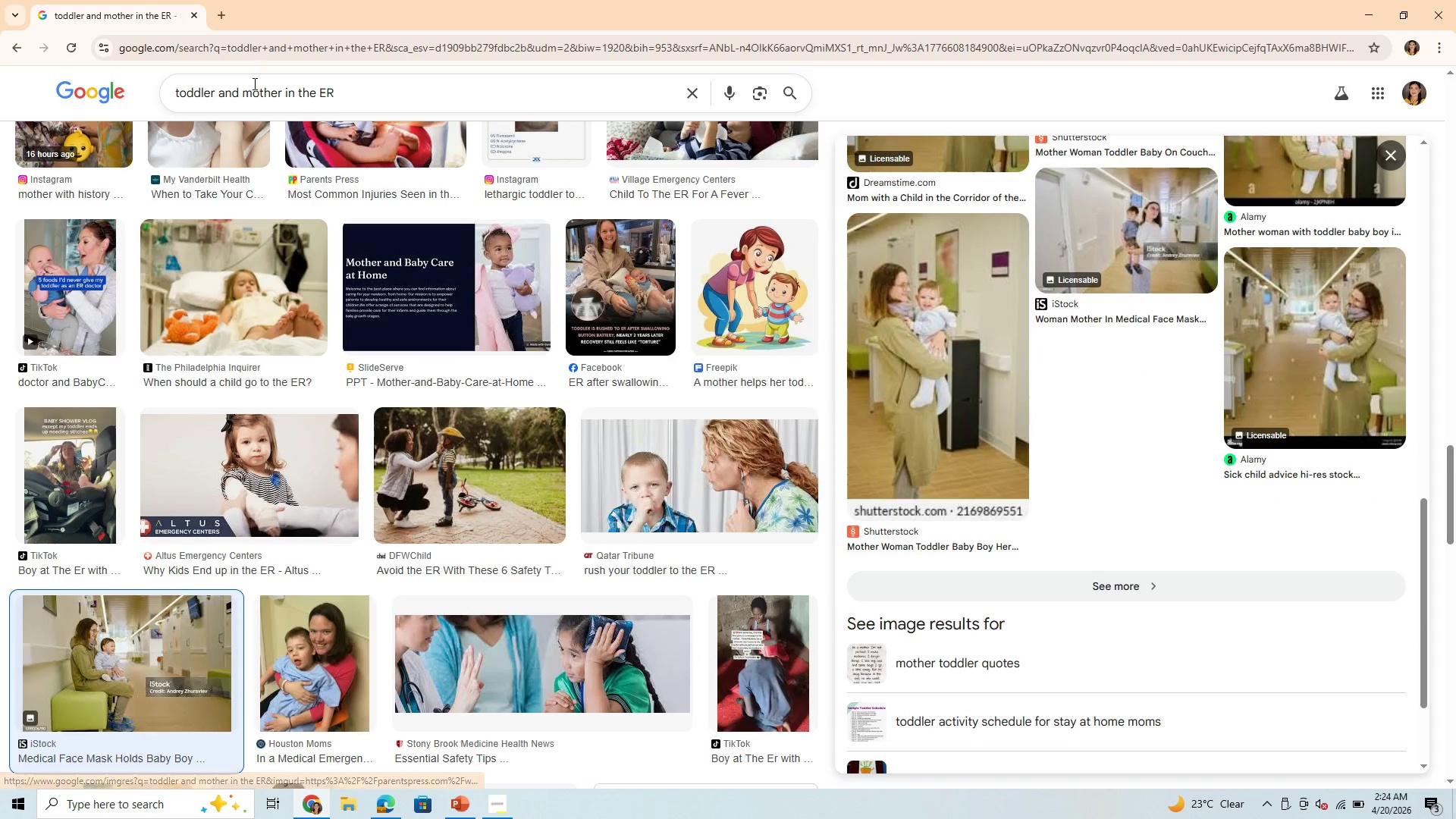 
left_click([317, 93])
 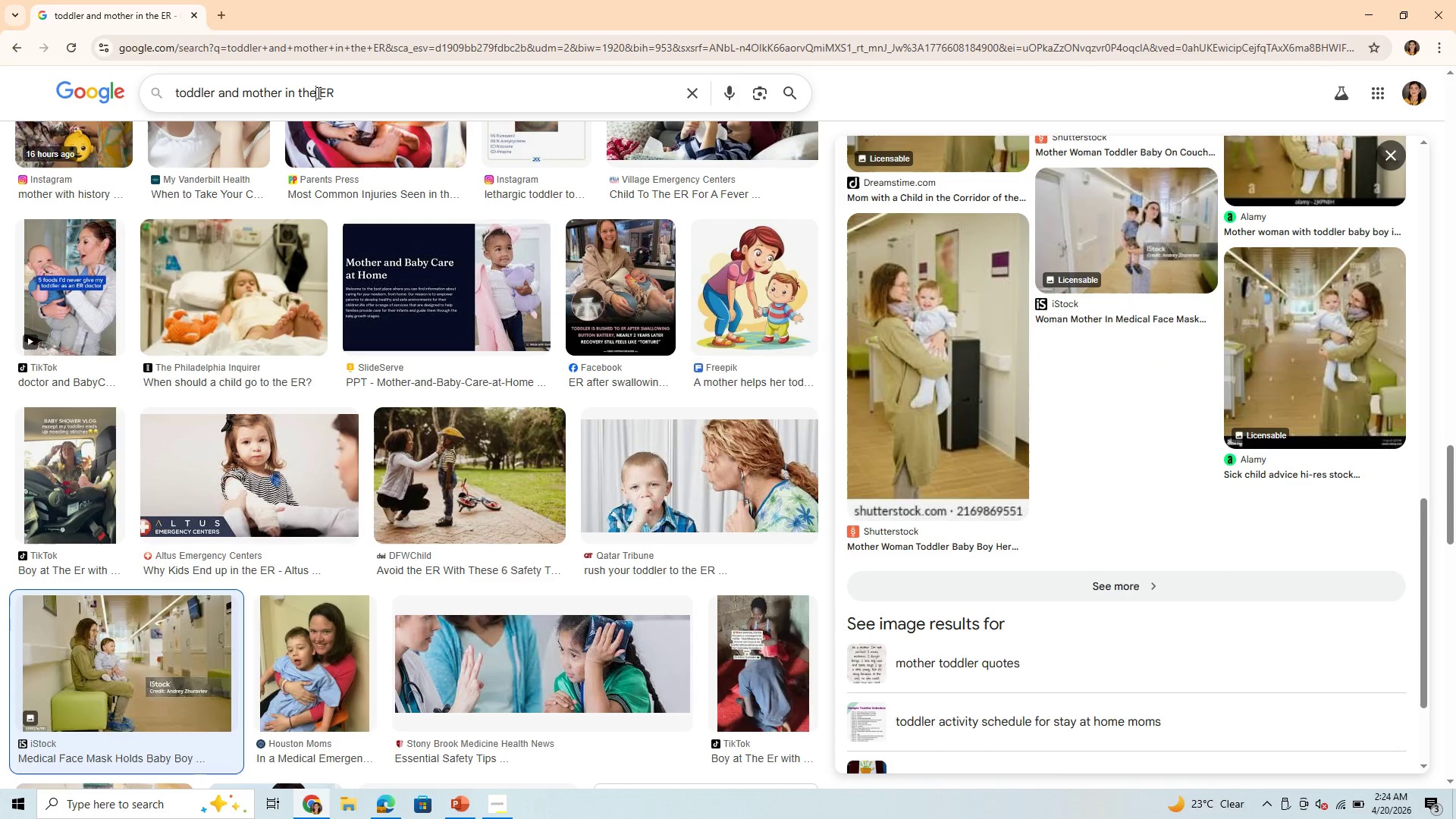 
key(Backspace)
key(Backspace)
key(Backspace)
key(Backspace)
key(Backspace)
key(Backspace)
type(WAITING IN THE )
 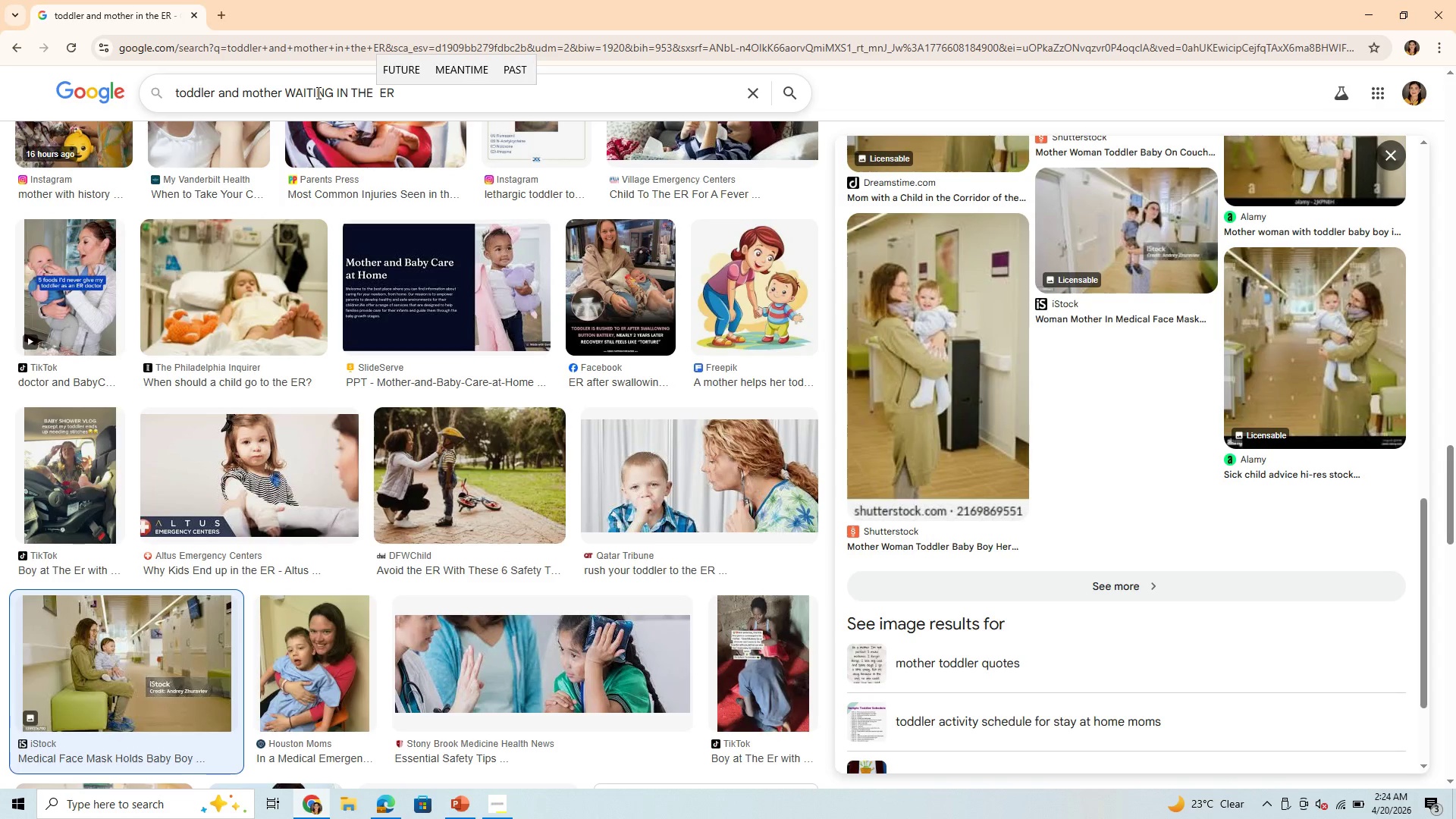 
key(Enter)
 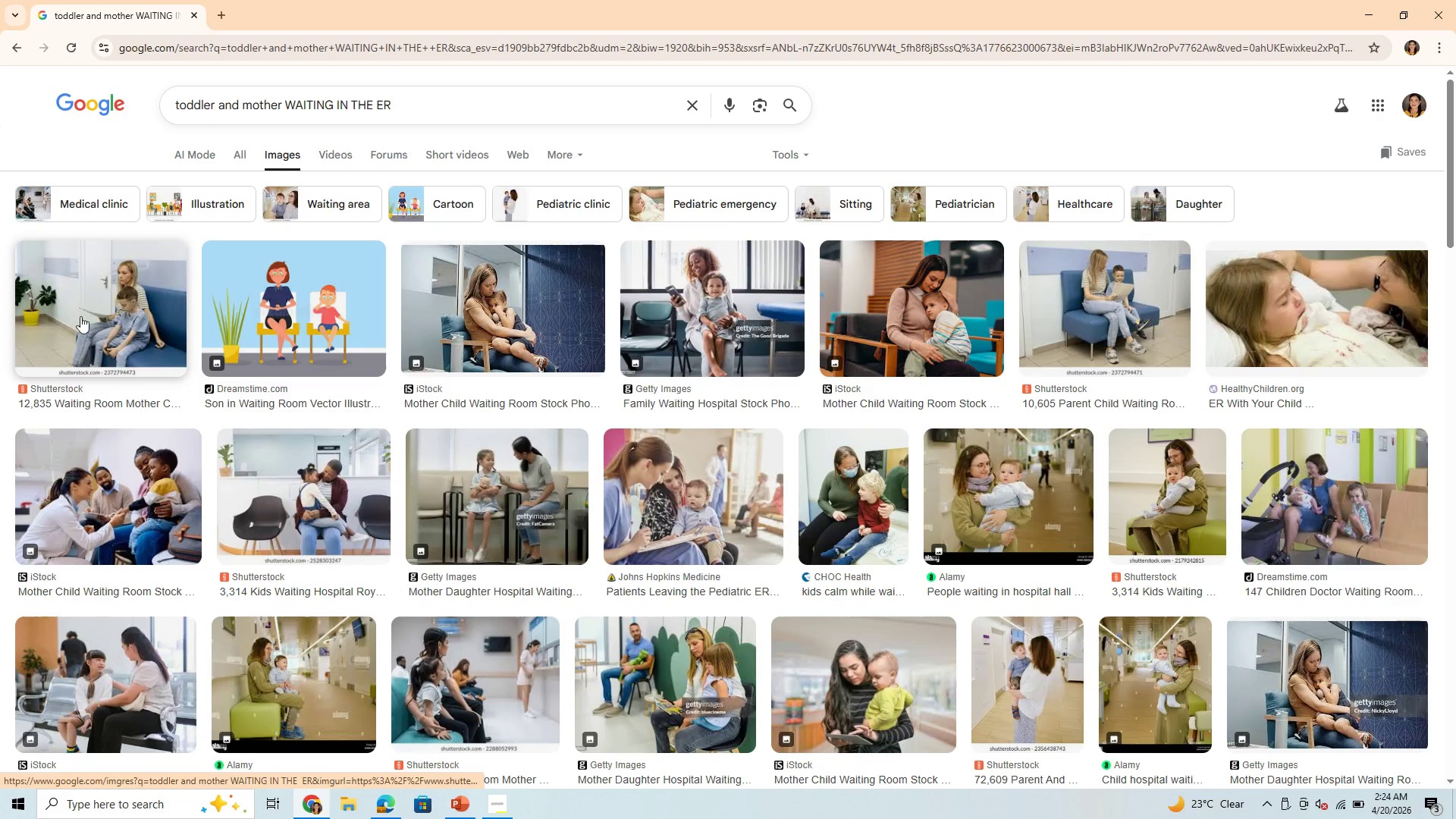 
wait(5.28)
 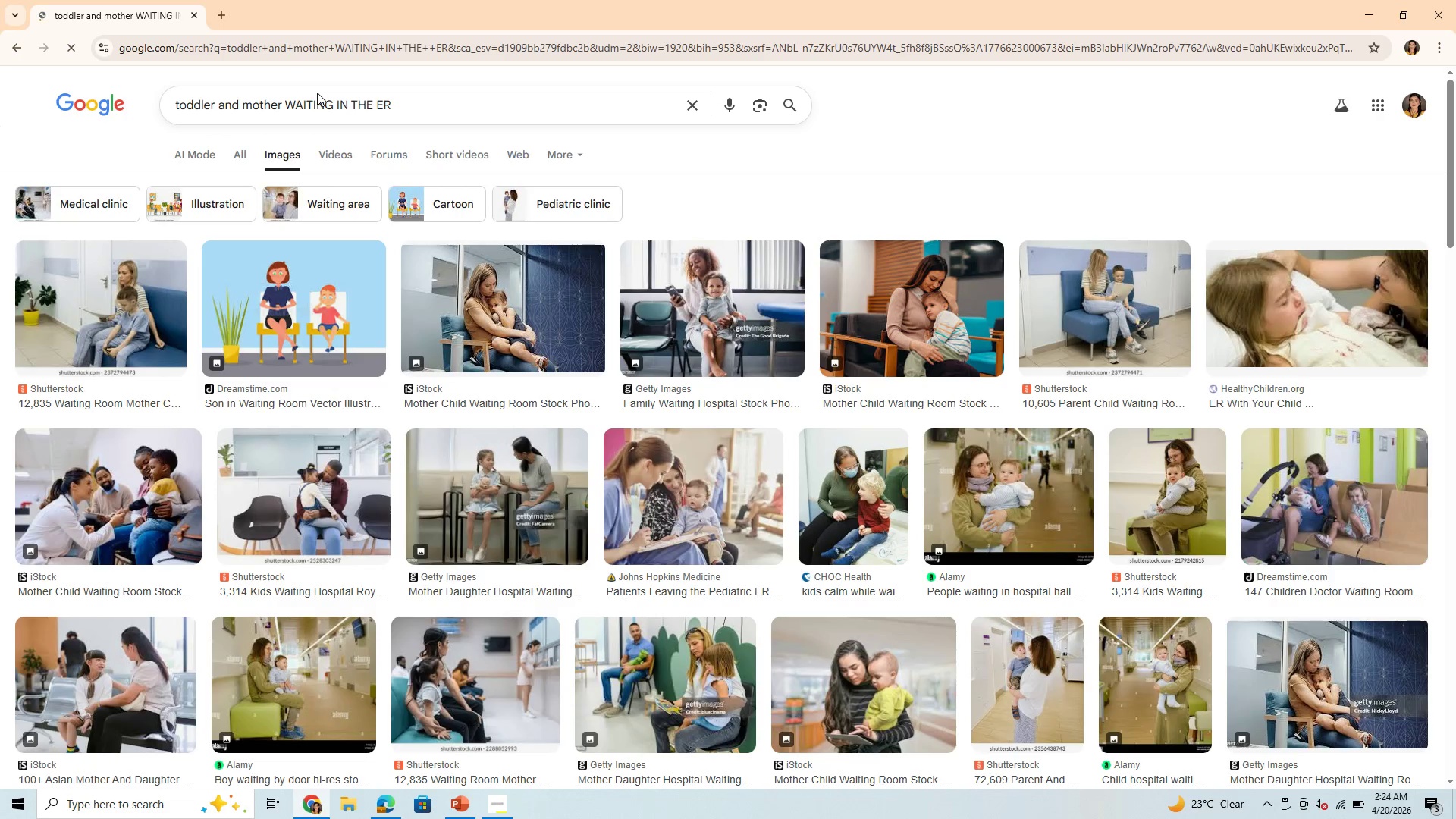 
left_click([92, 313])
 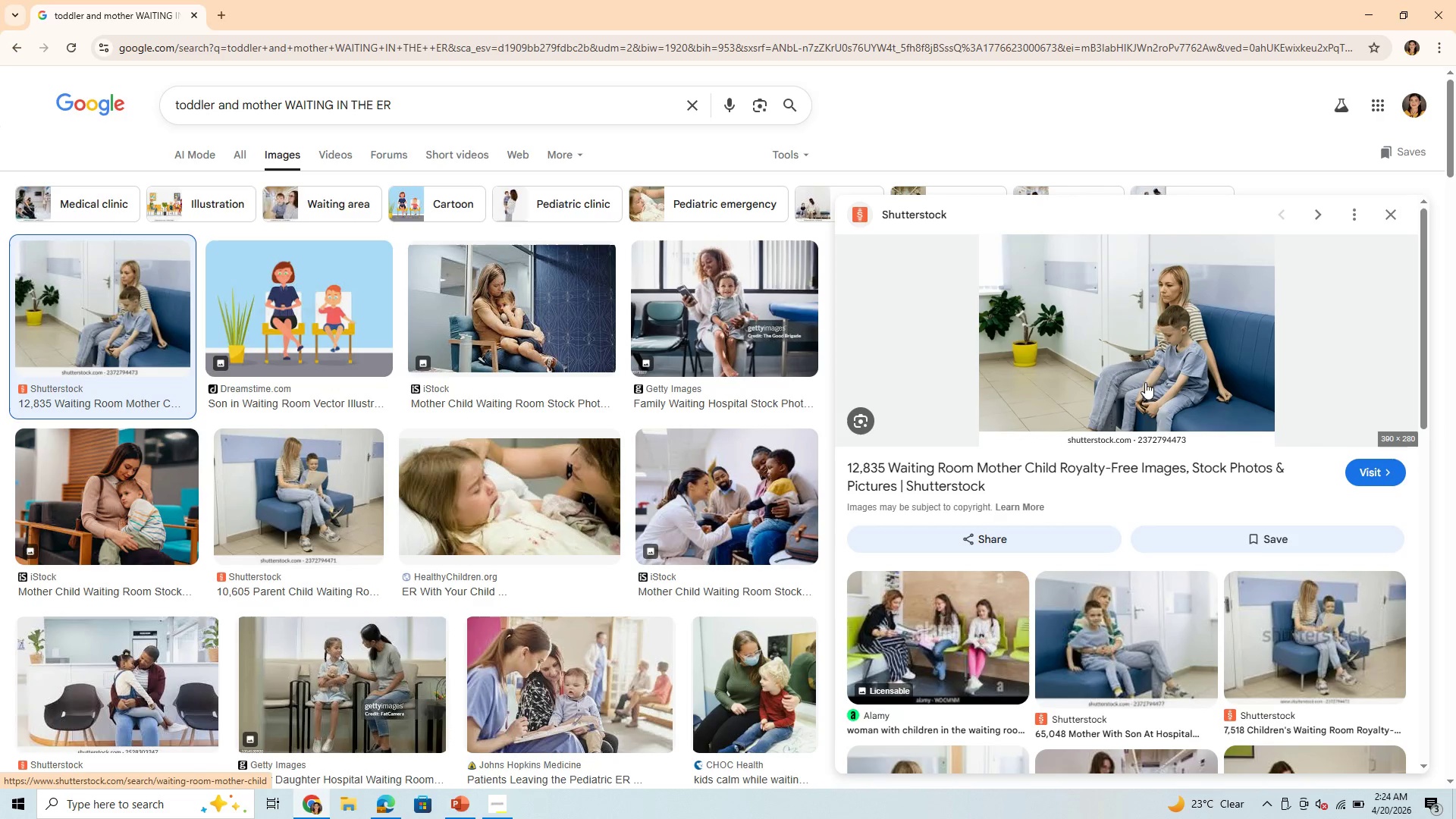 
left_click([1156, 374])
 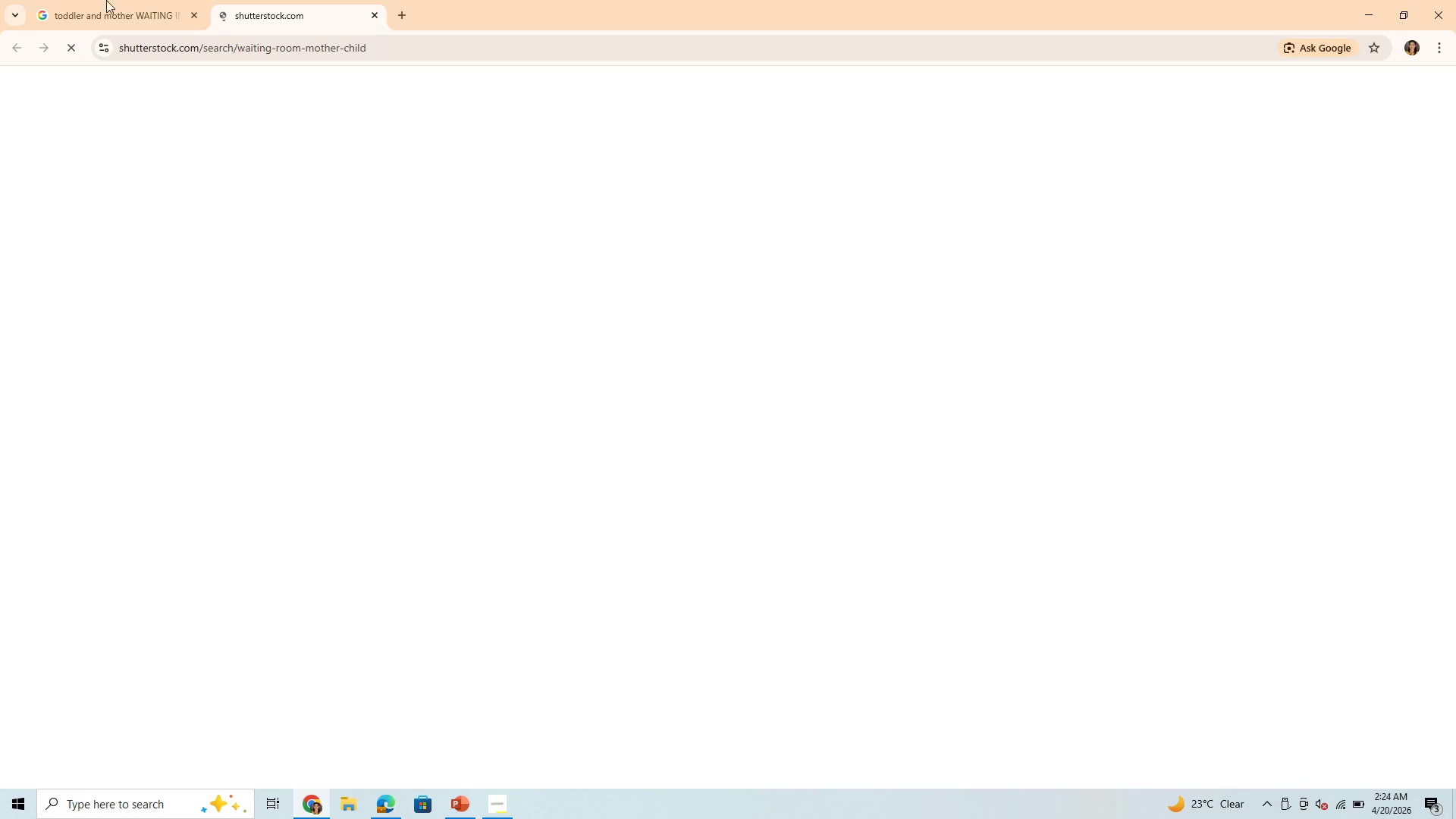 
left_click([58, 8])
 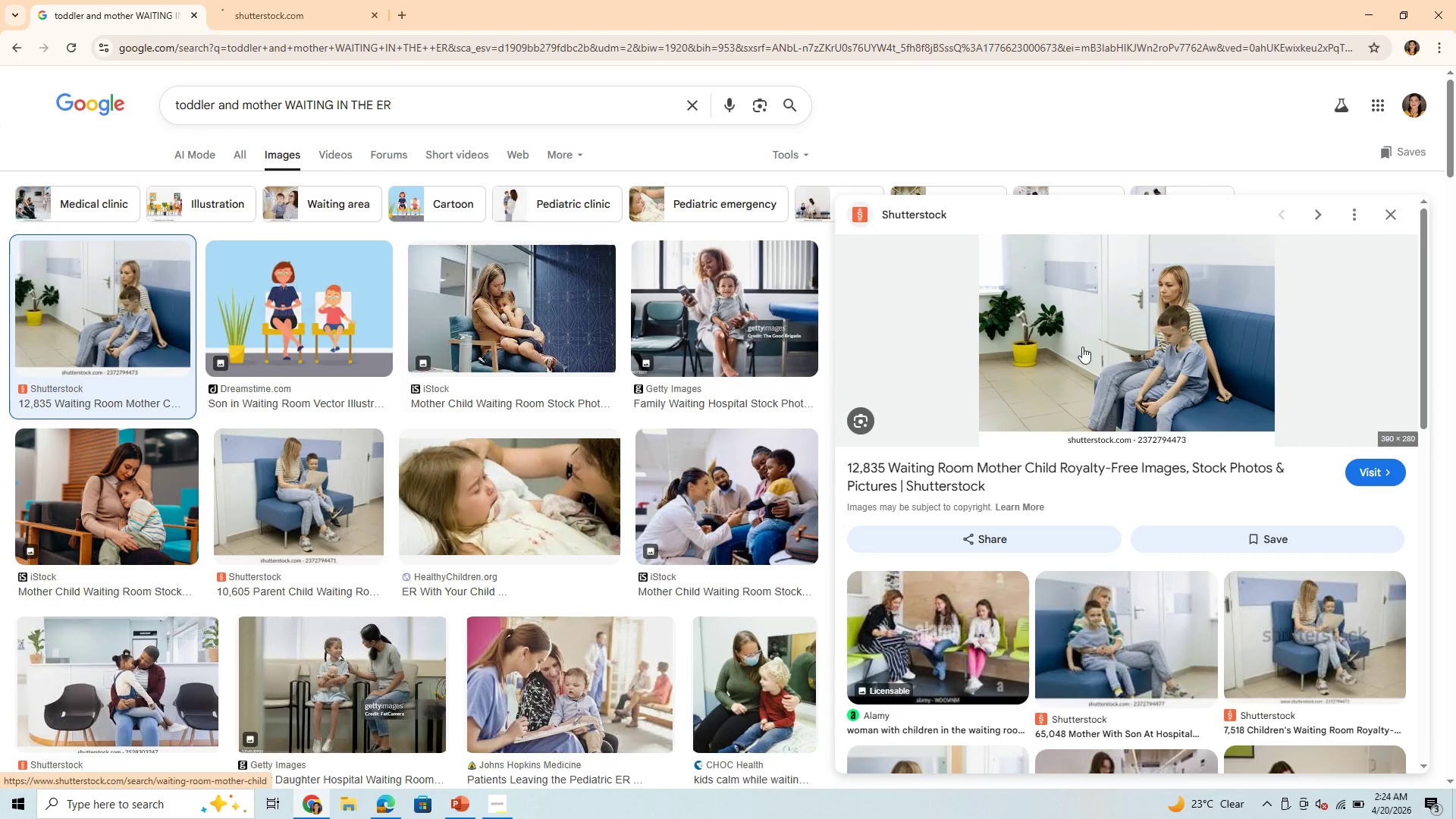 
right_click([1129, 306])
 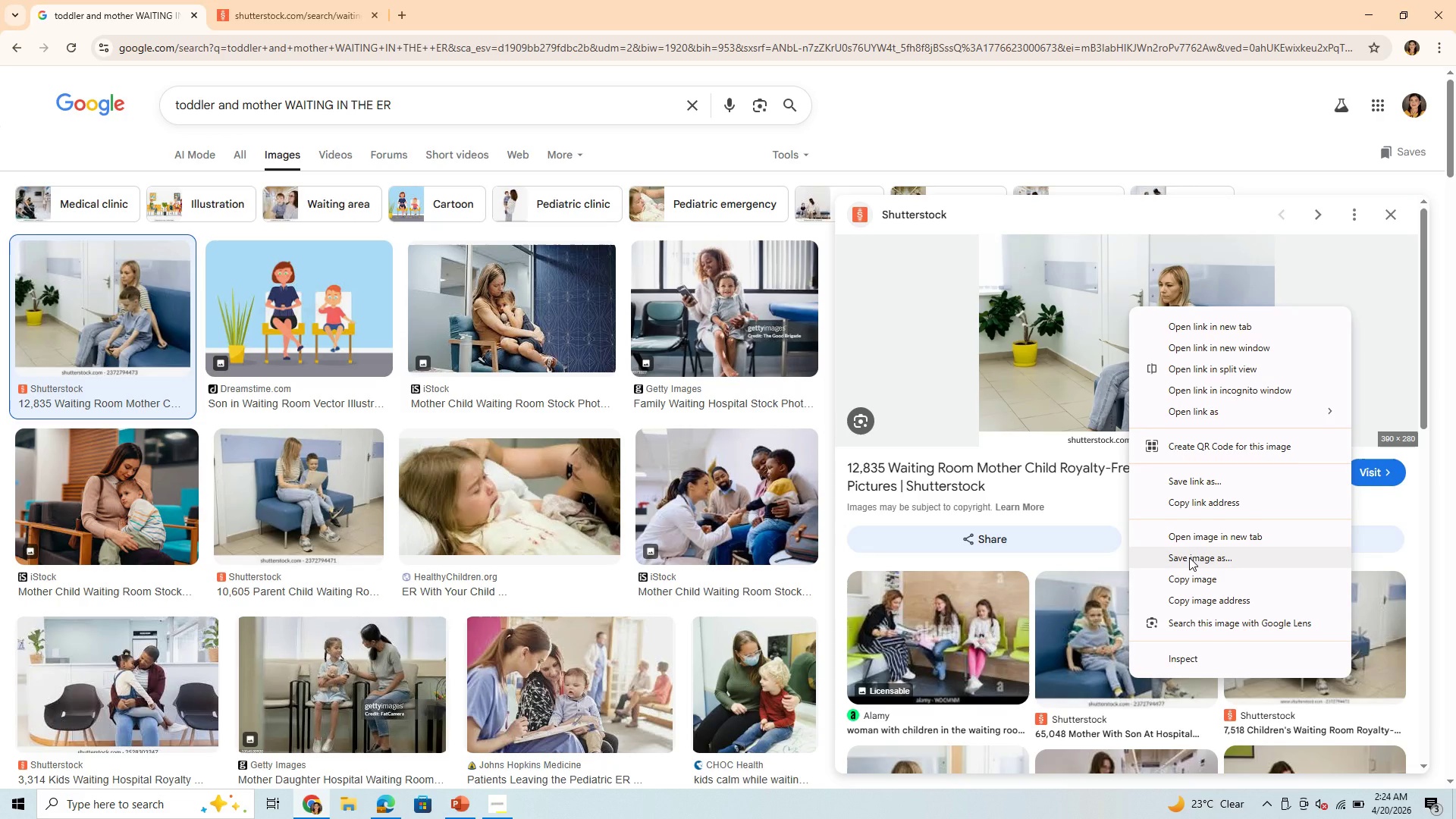 
left_click([1189, 557])
 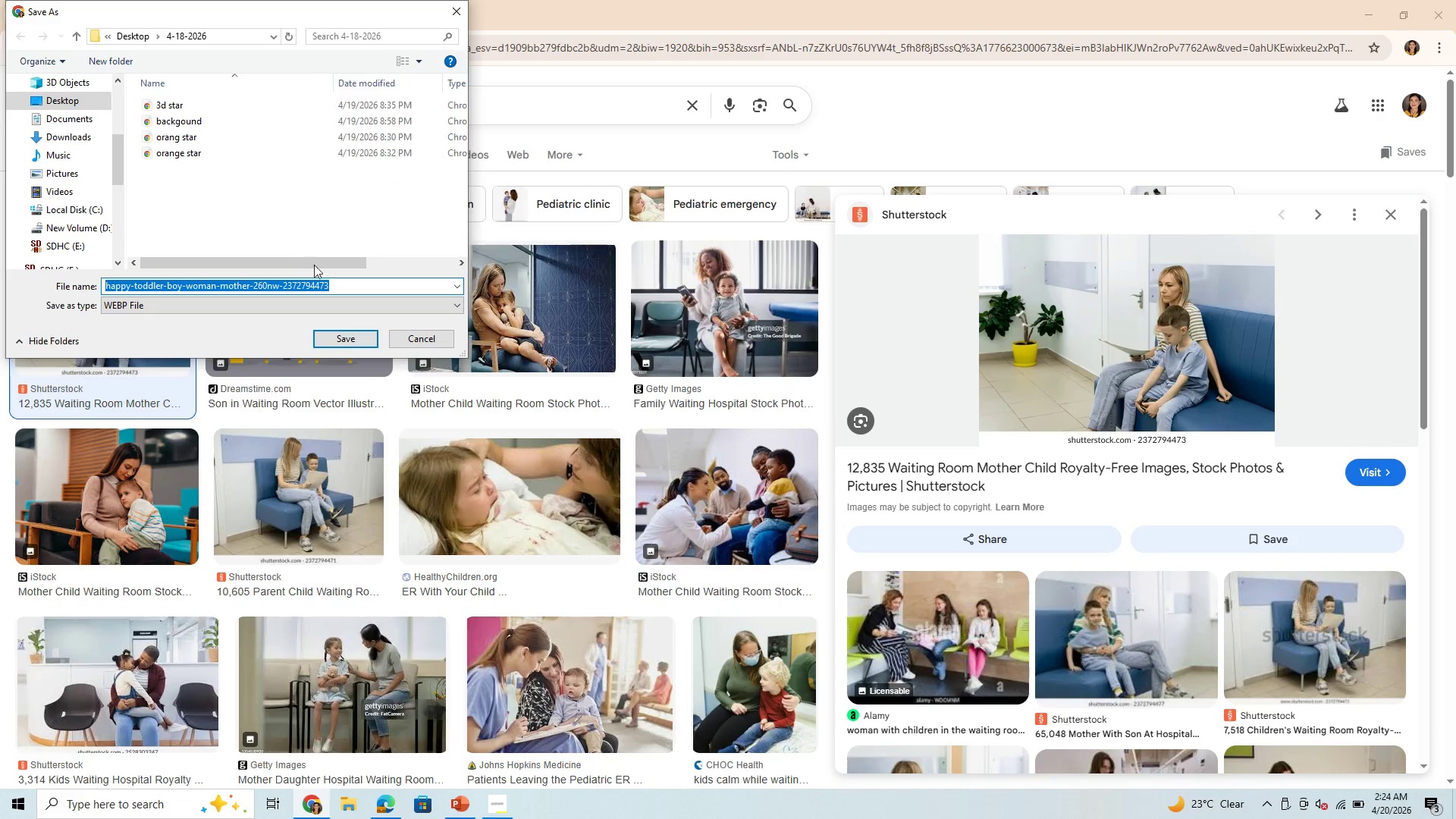 
wait(6.22)
 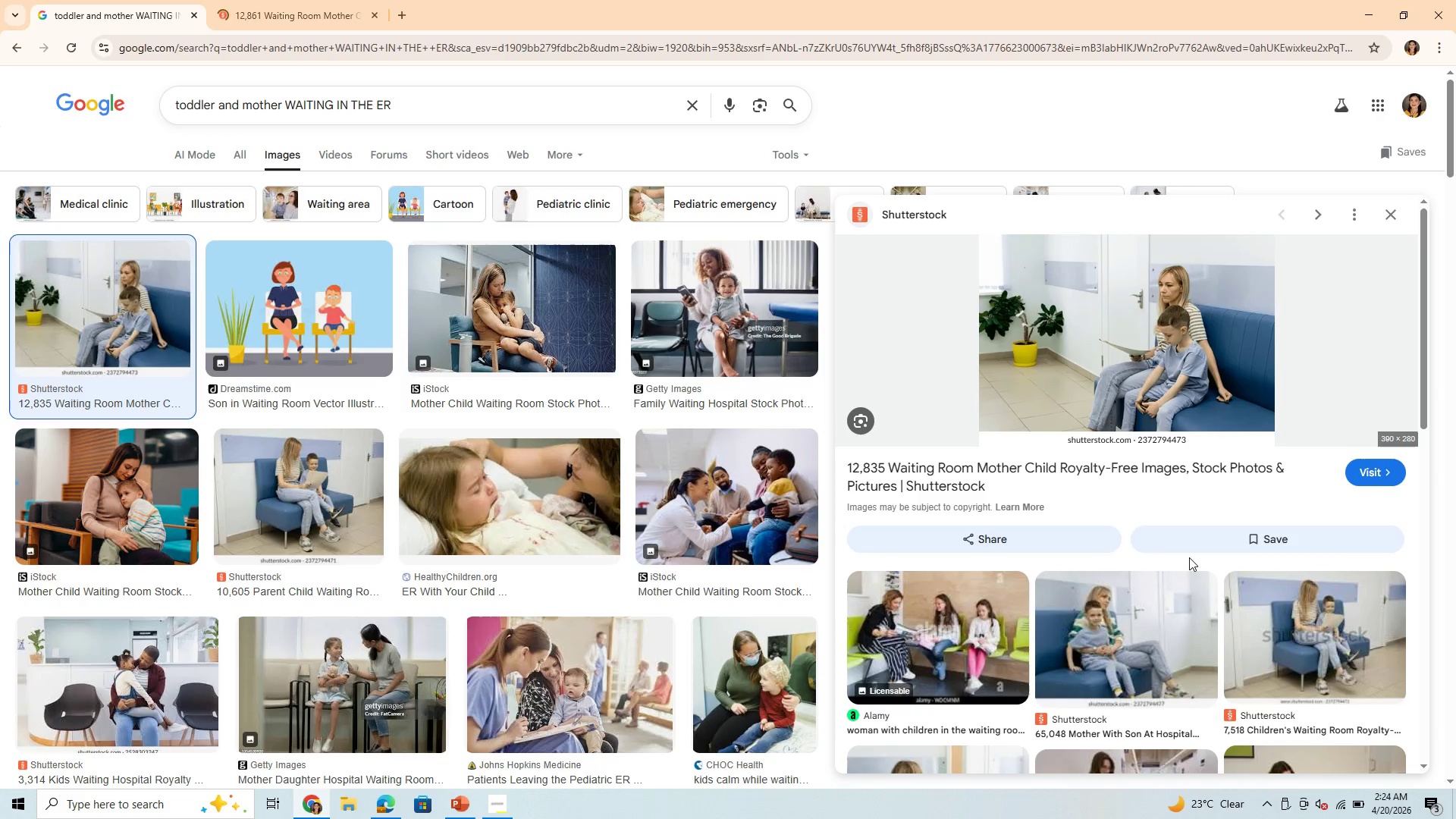 
key(Backspace)
type(MOTHER AND TOODLER)
 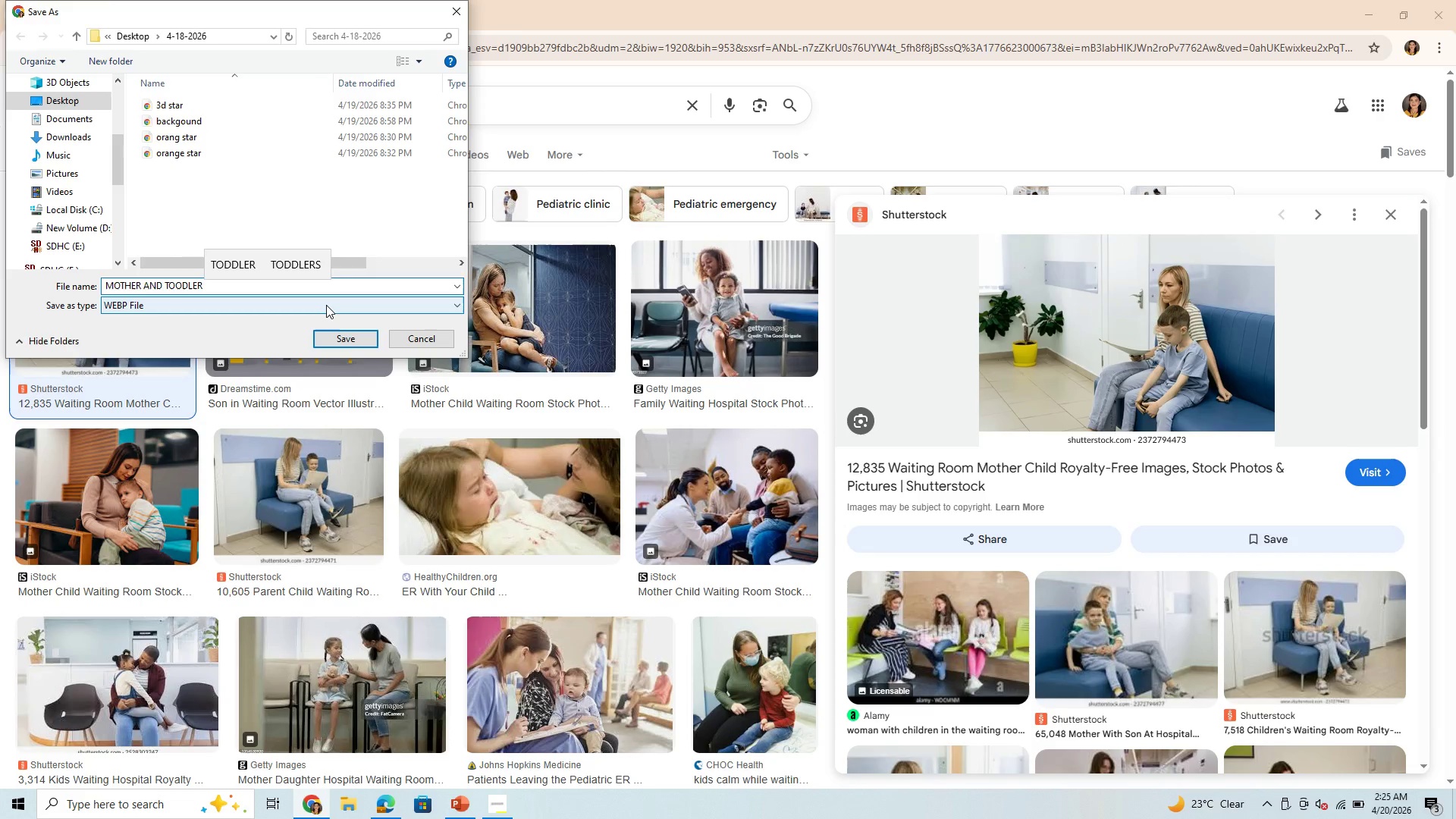 
key(Enter)
 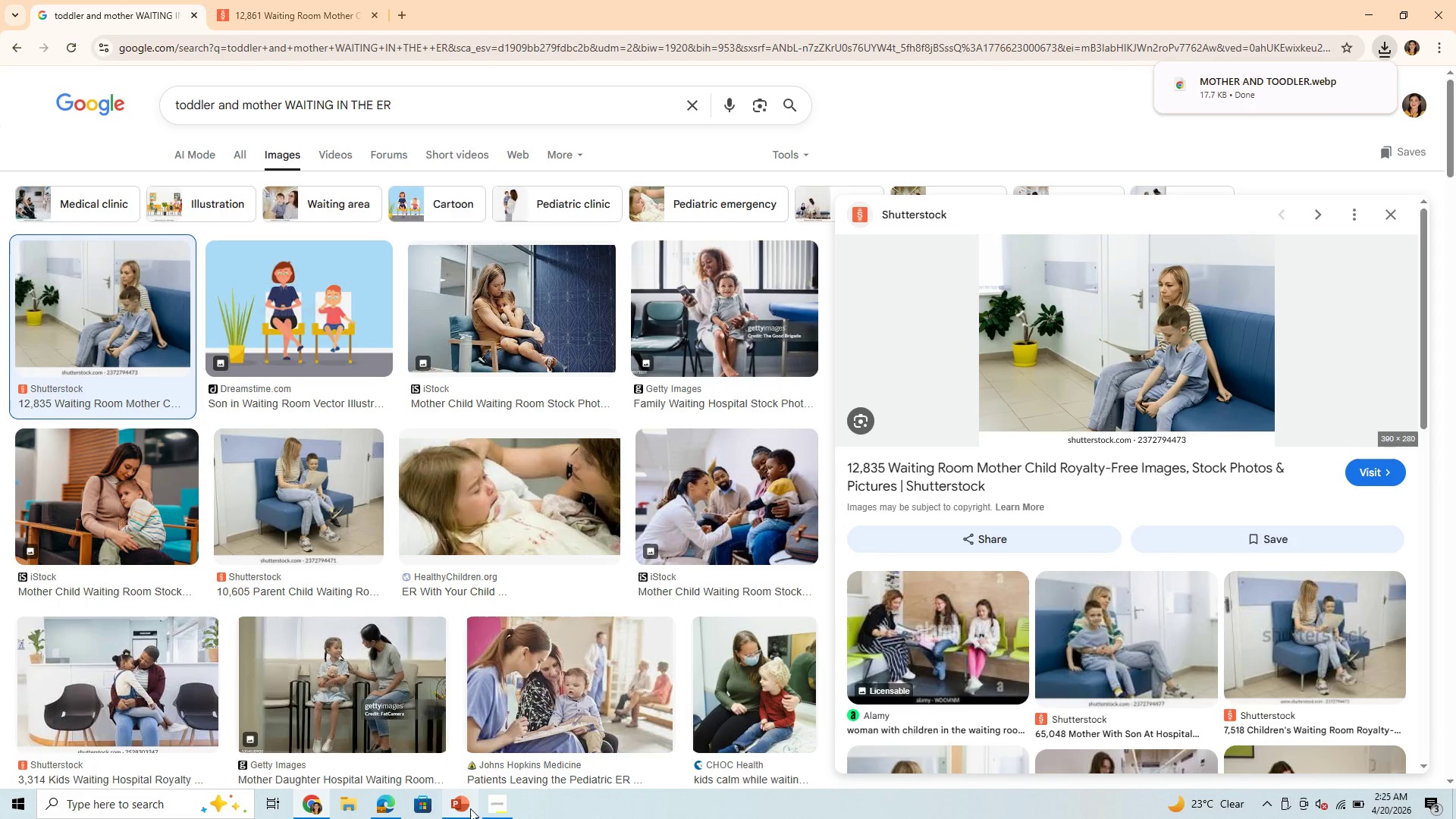 
left_click([466, 803])
 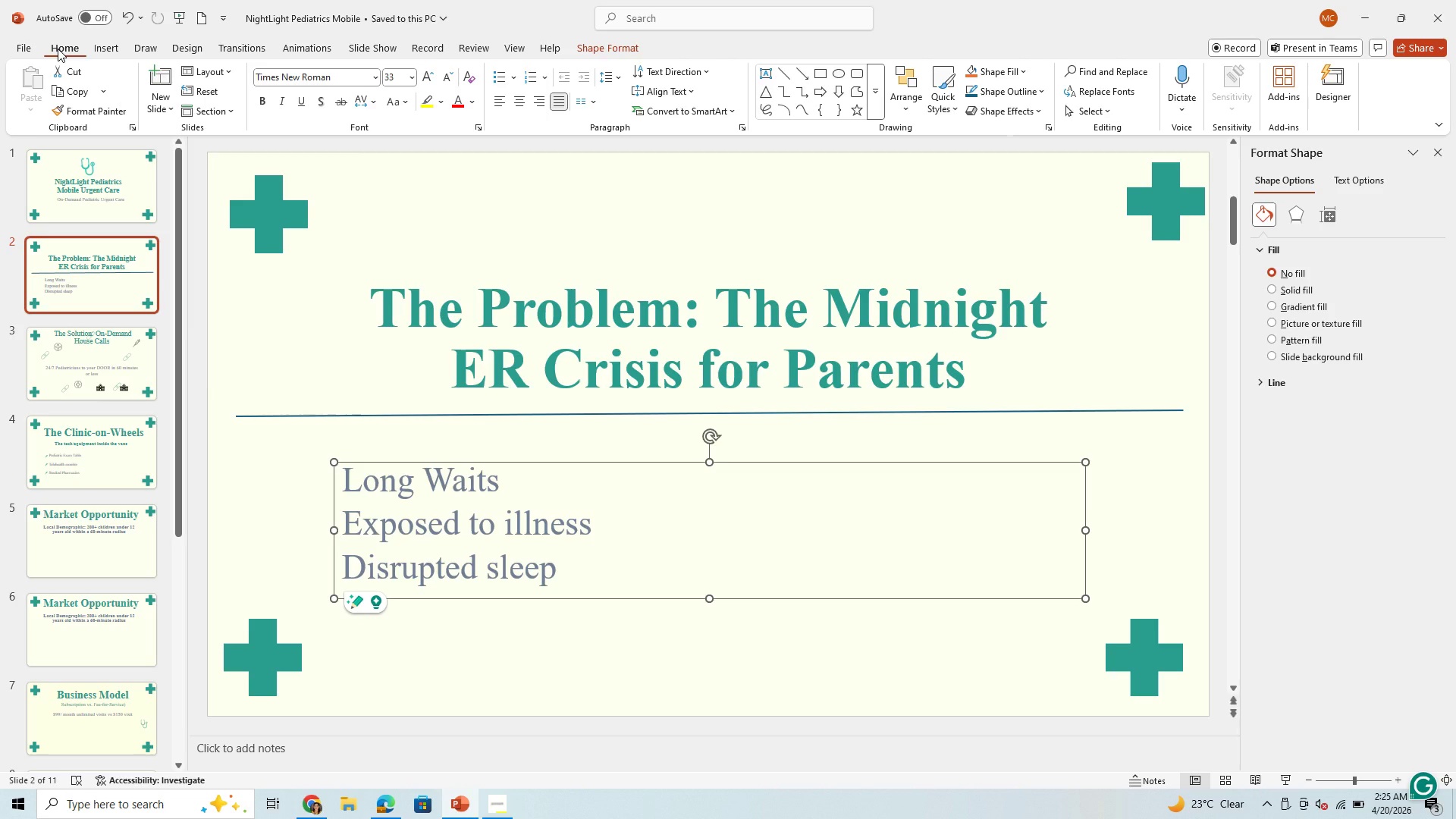 
wait(5.23)
 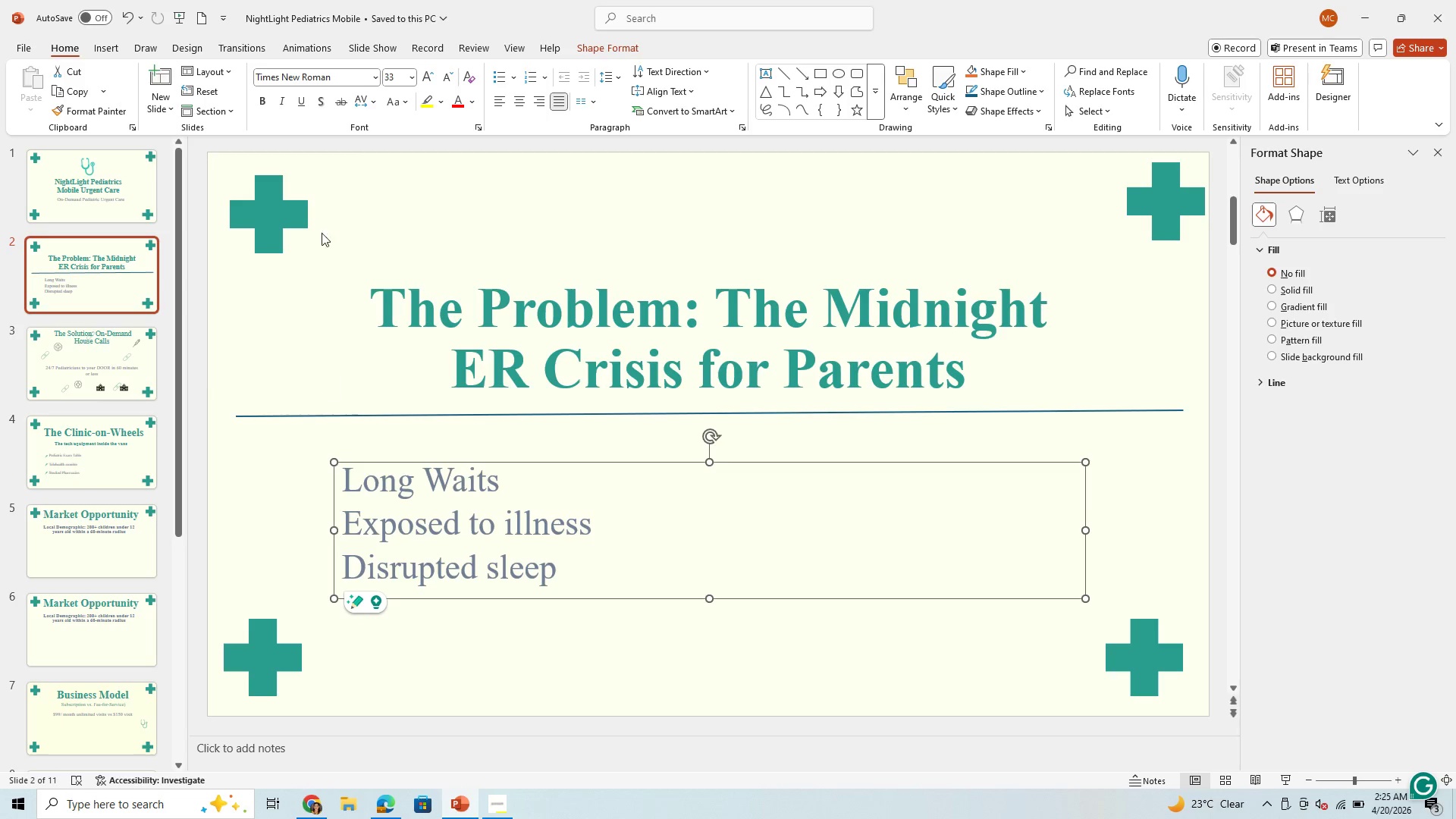 
left_click([96, 48])
 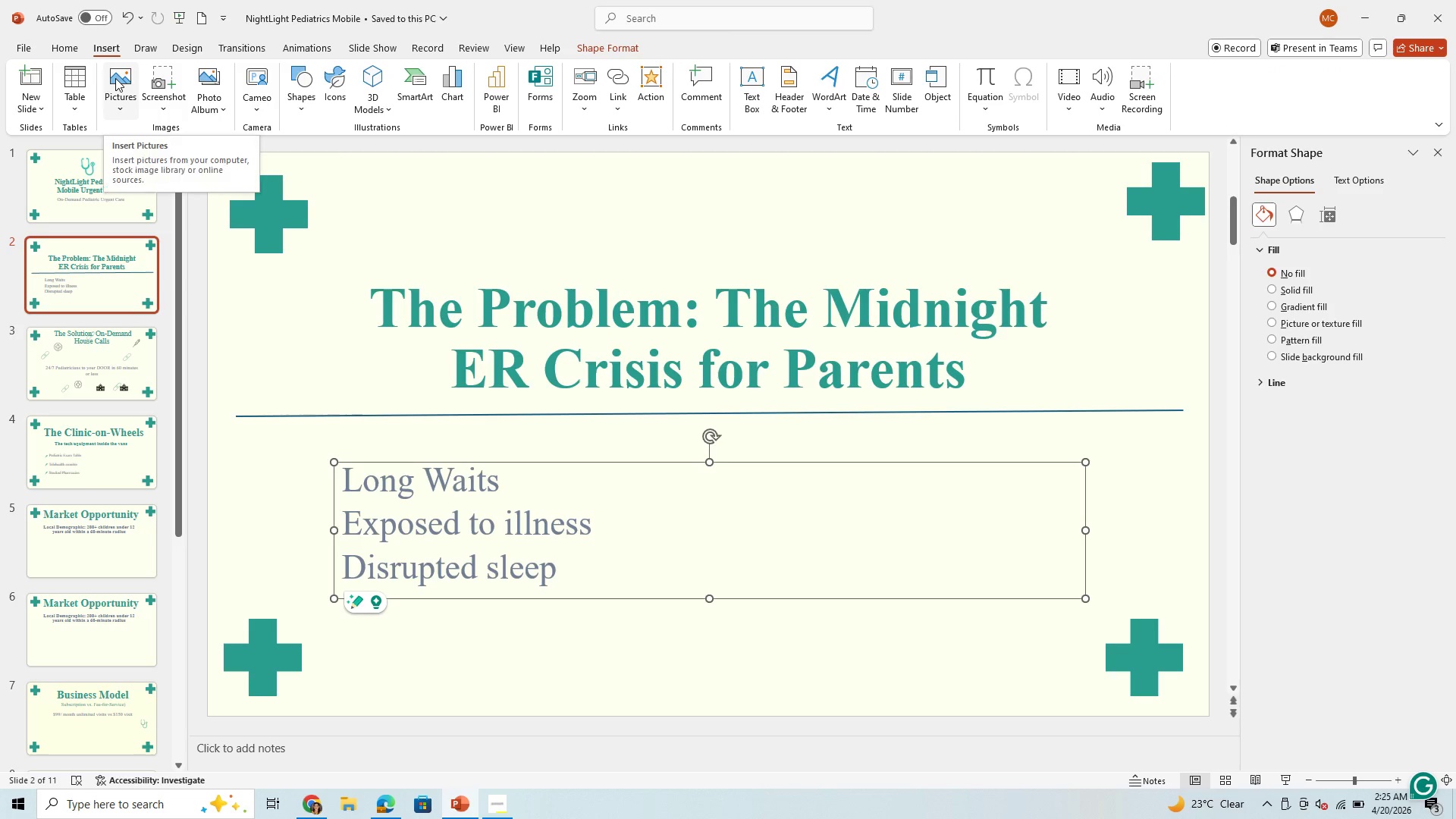 
left_click([115, 78])
 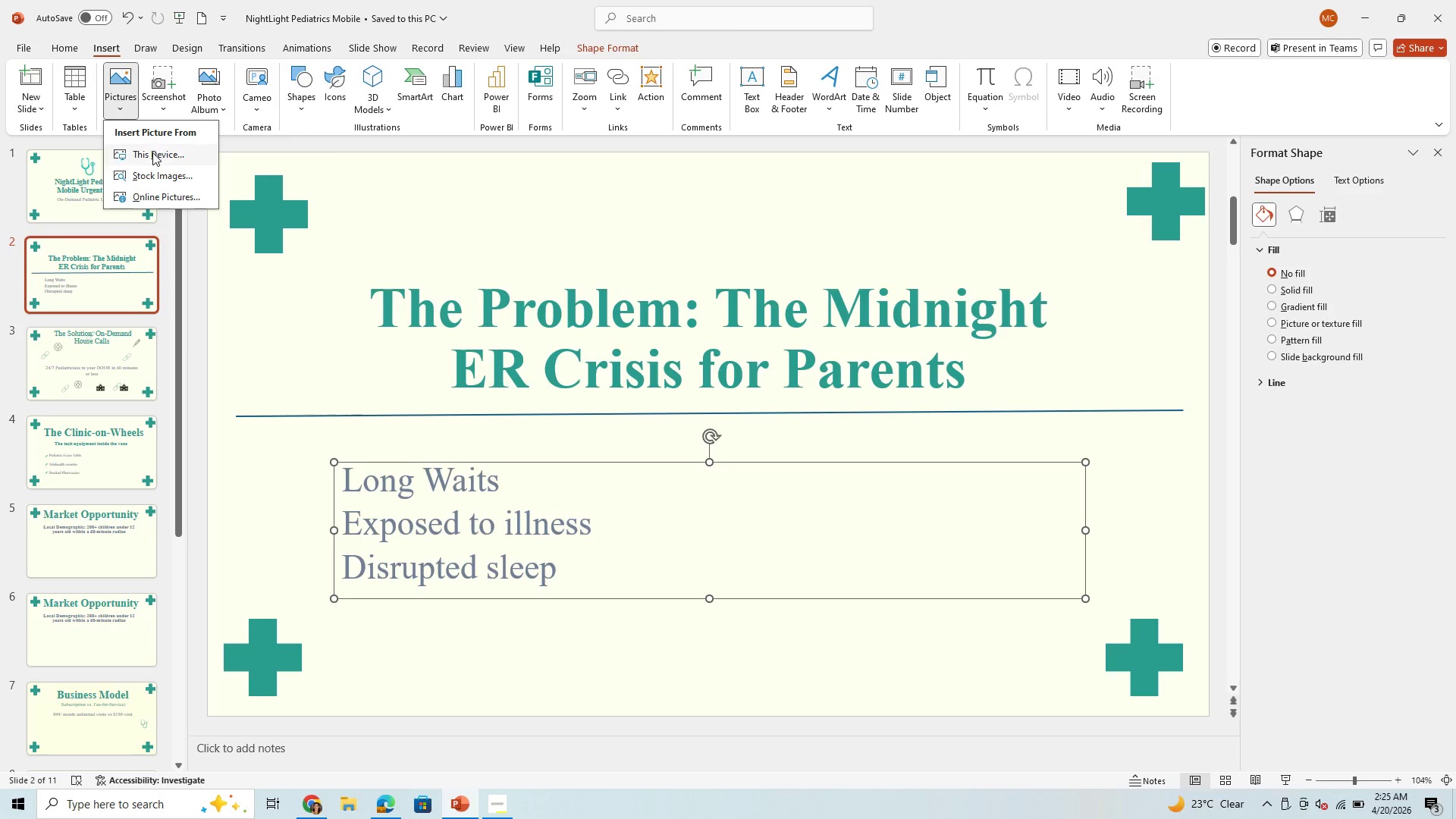 
left_click([152, 152])
 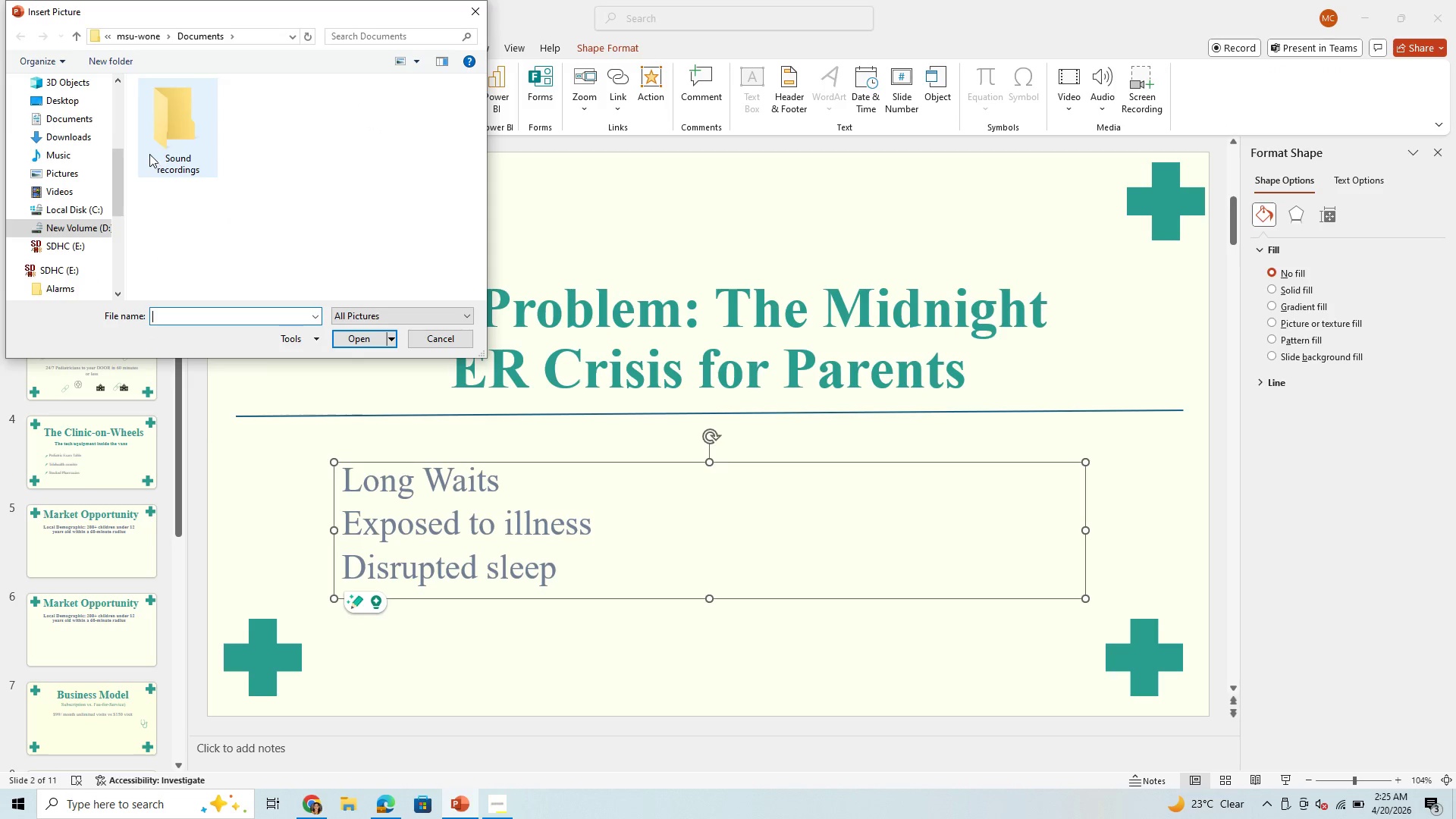 
left_click([77, 97])
 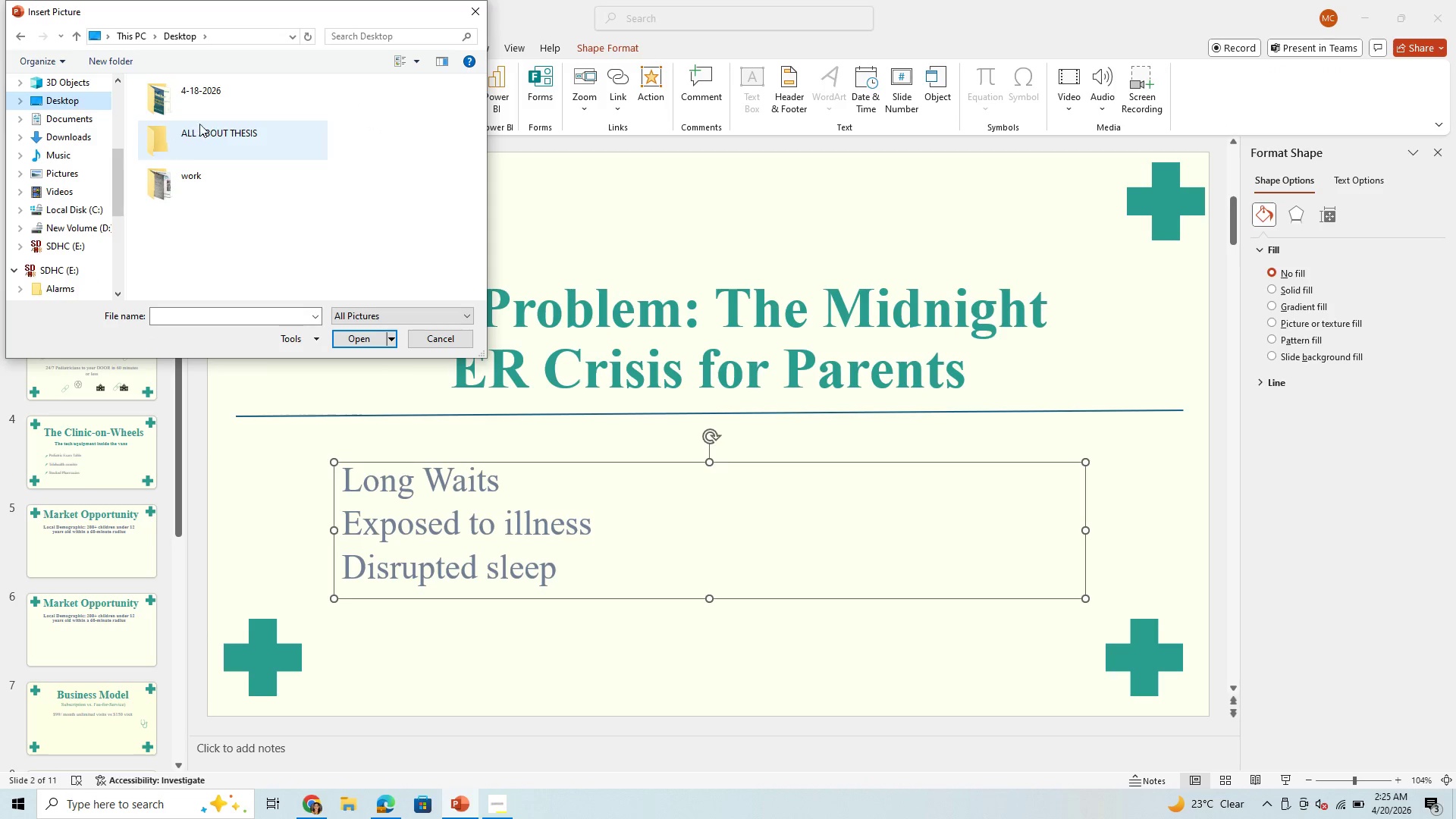 
left_click([208, 94])
 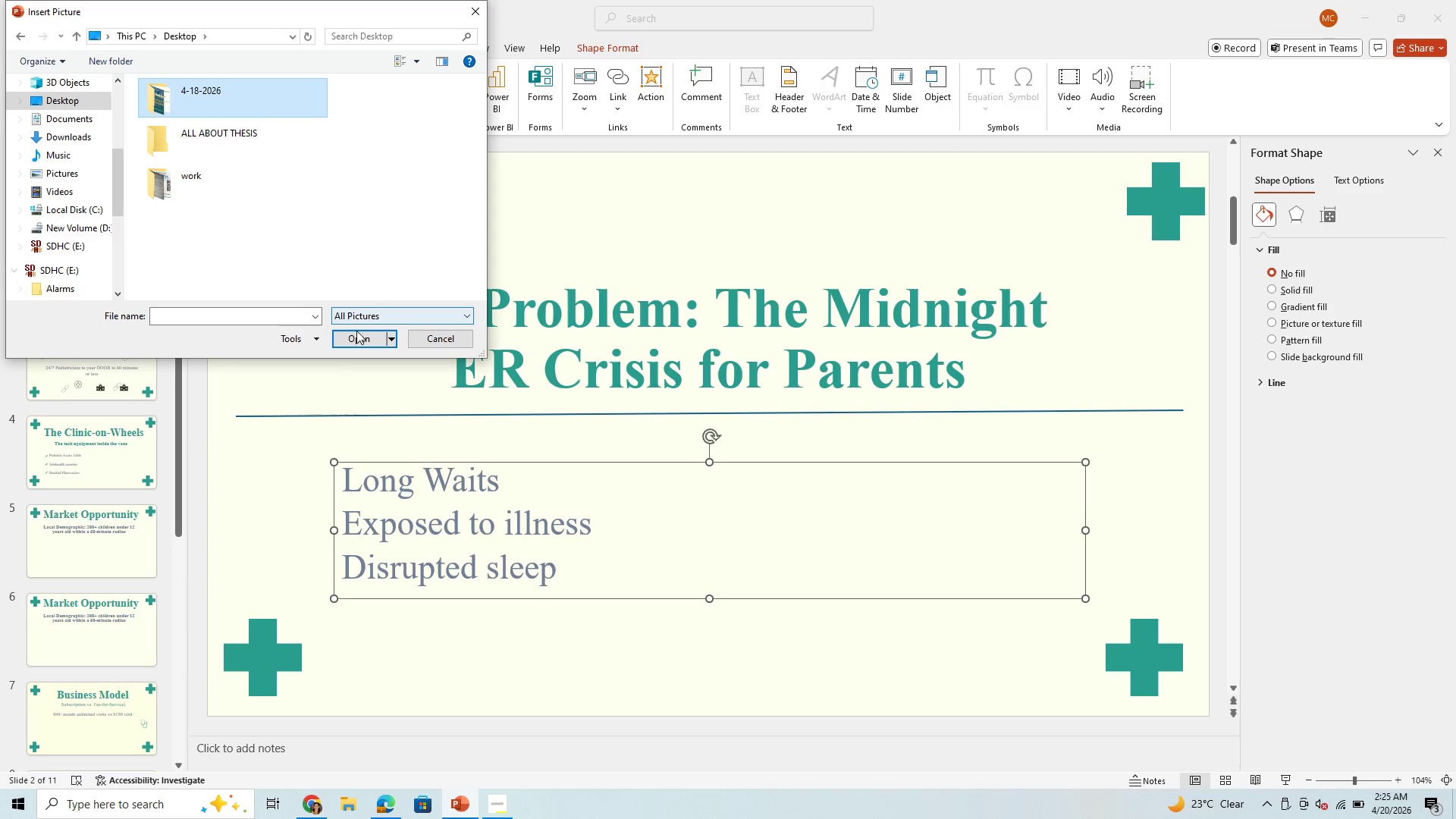 
left_click([359, 336])
 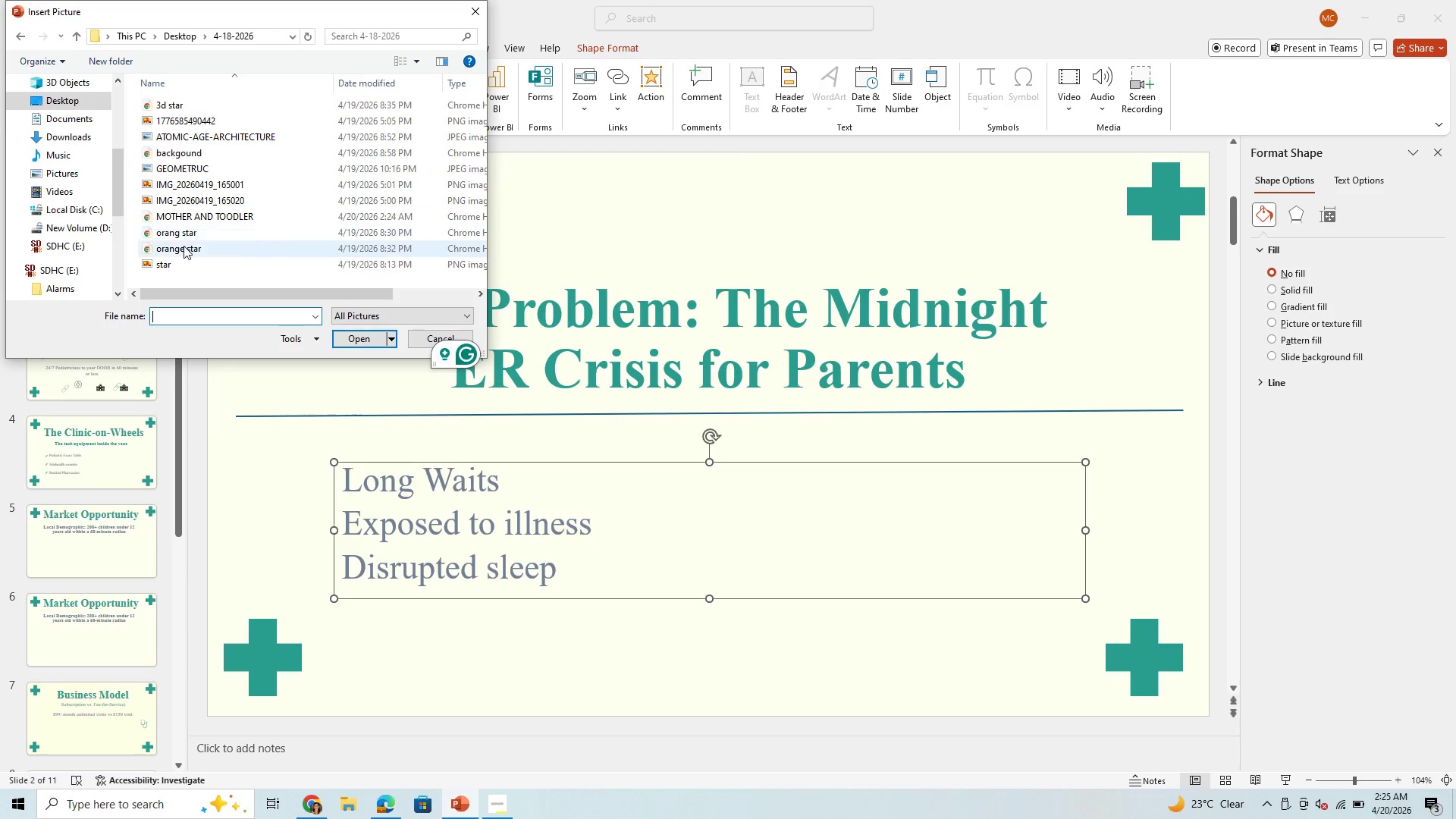 
scroll: coordinate [203, 210], scroll_direction: none, amount: 0.0
 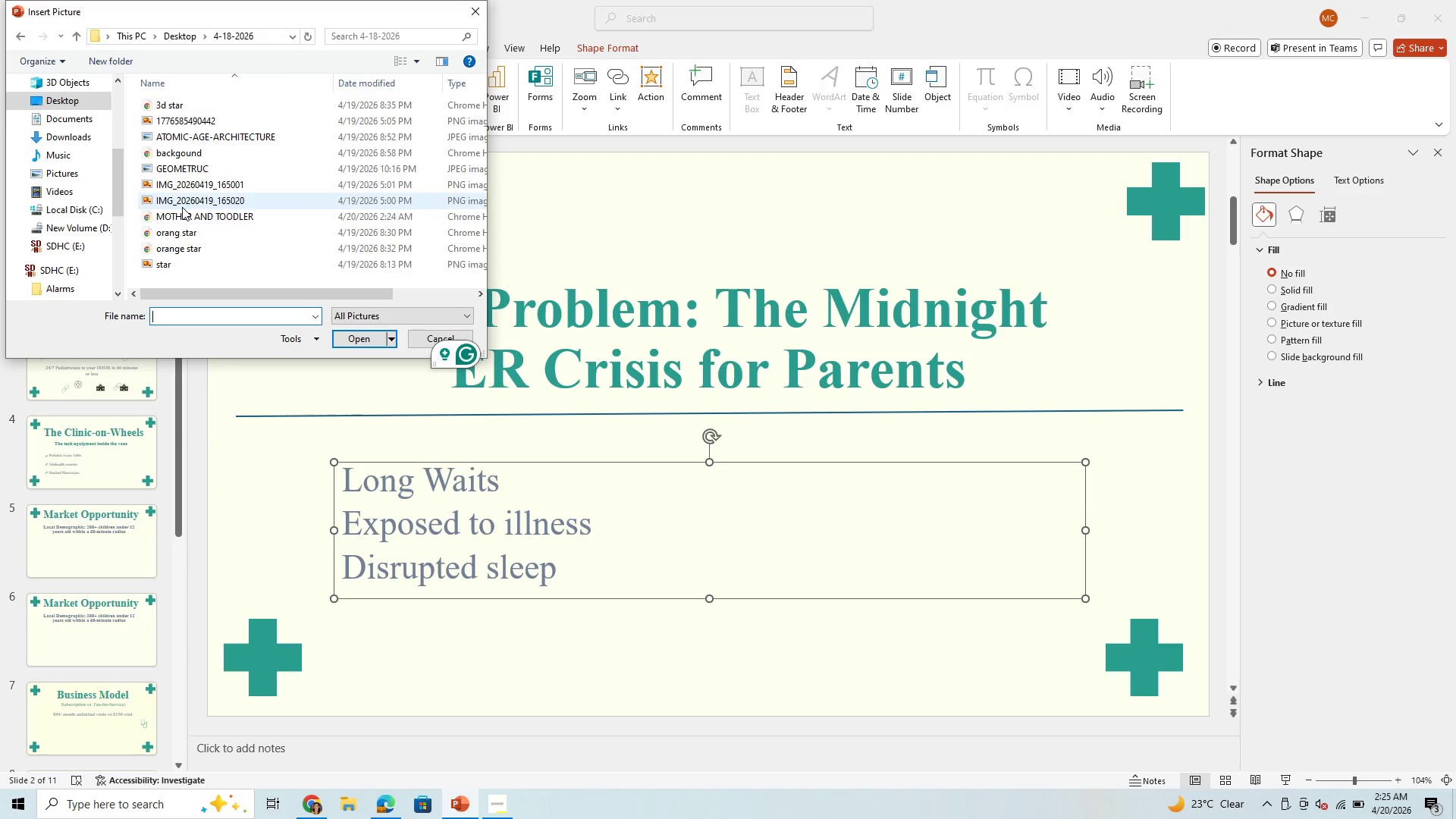 
left_click([183, 218])
 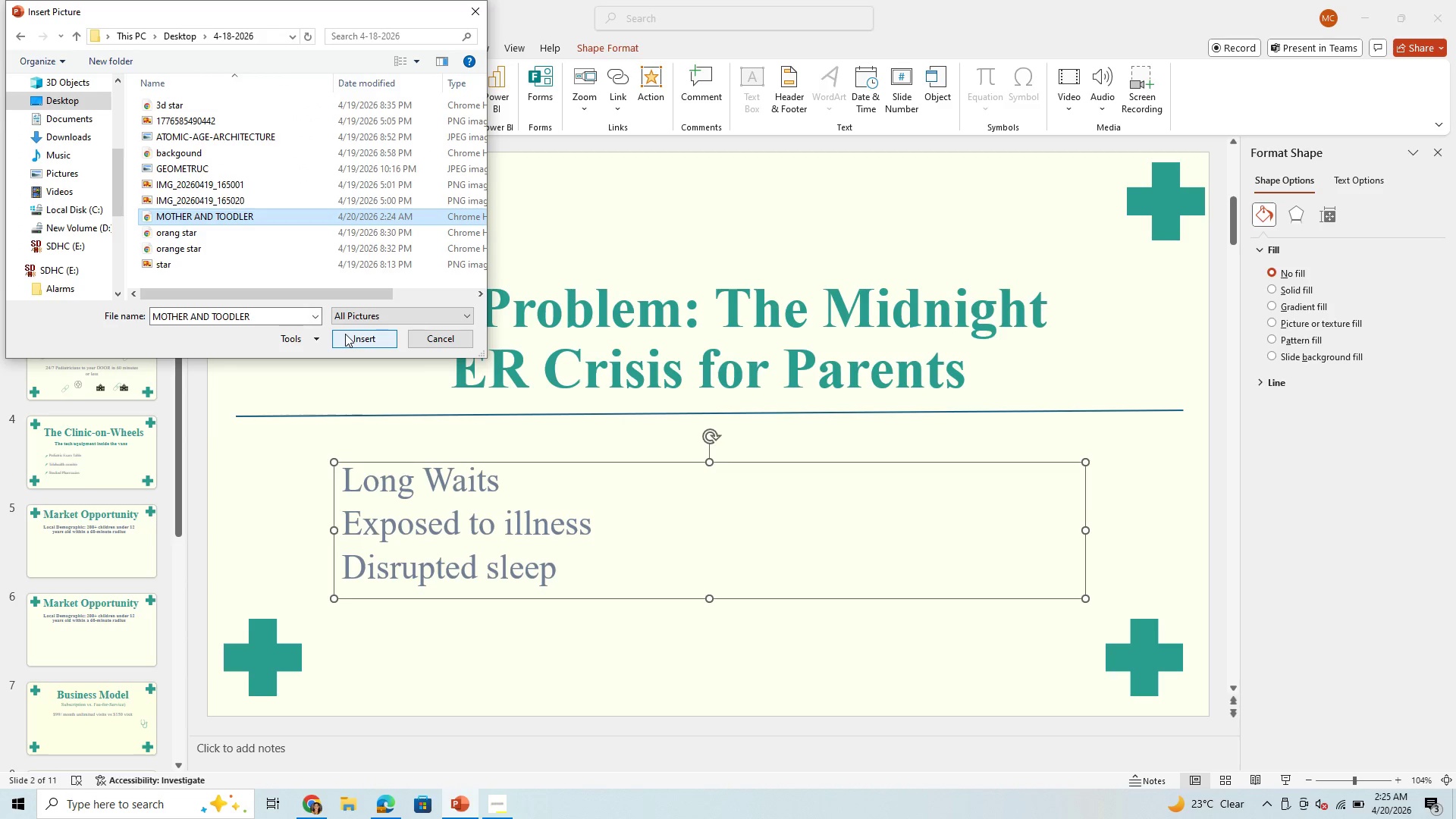 
left_click([345, 334])
 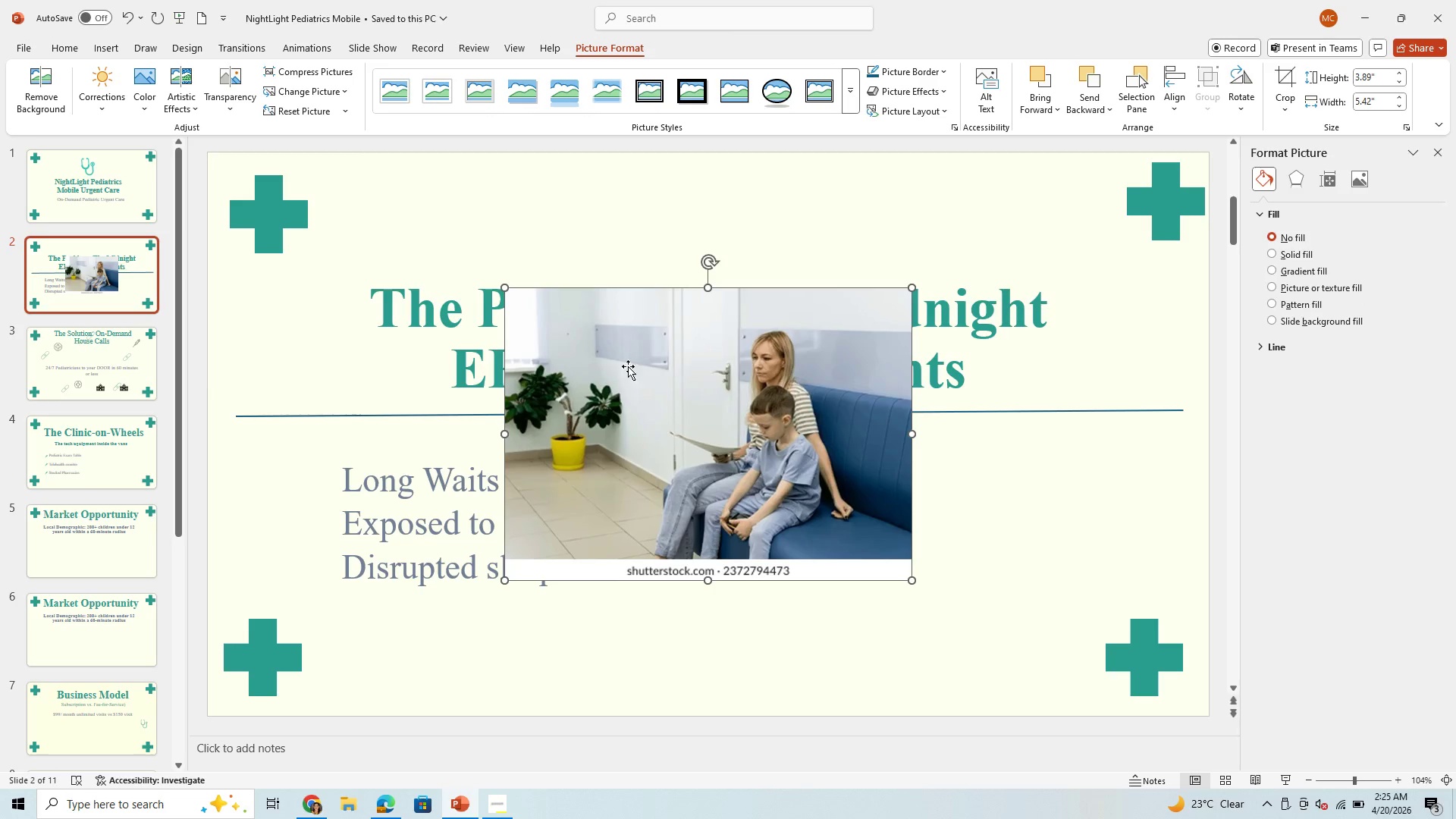 
left_click_drag(start_coordinate=[684, 367], to_coordinate=[826, 508])
 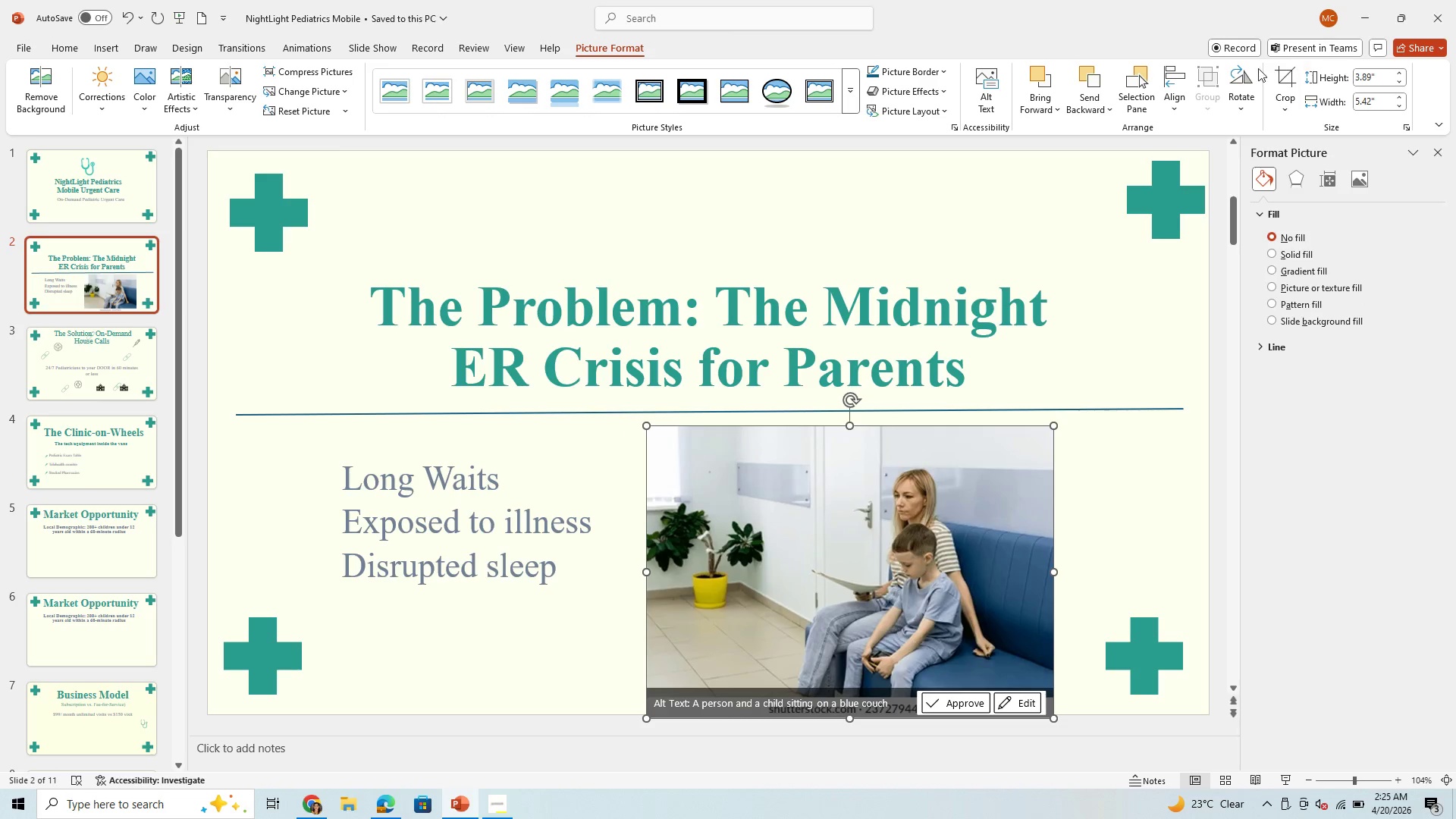 
wait(5.33)
 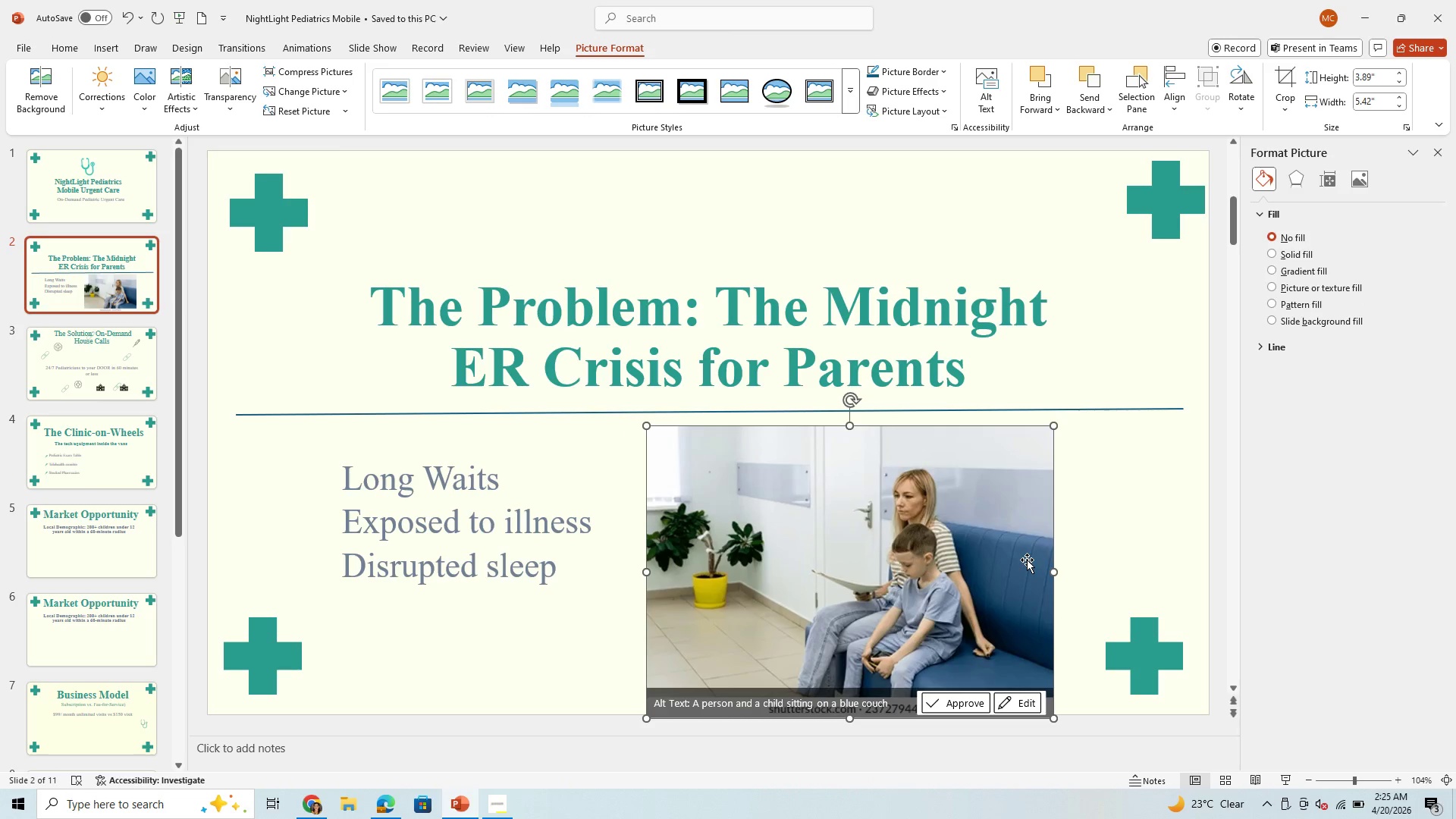 
left_click([1286, 74])
 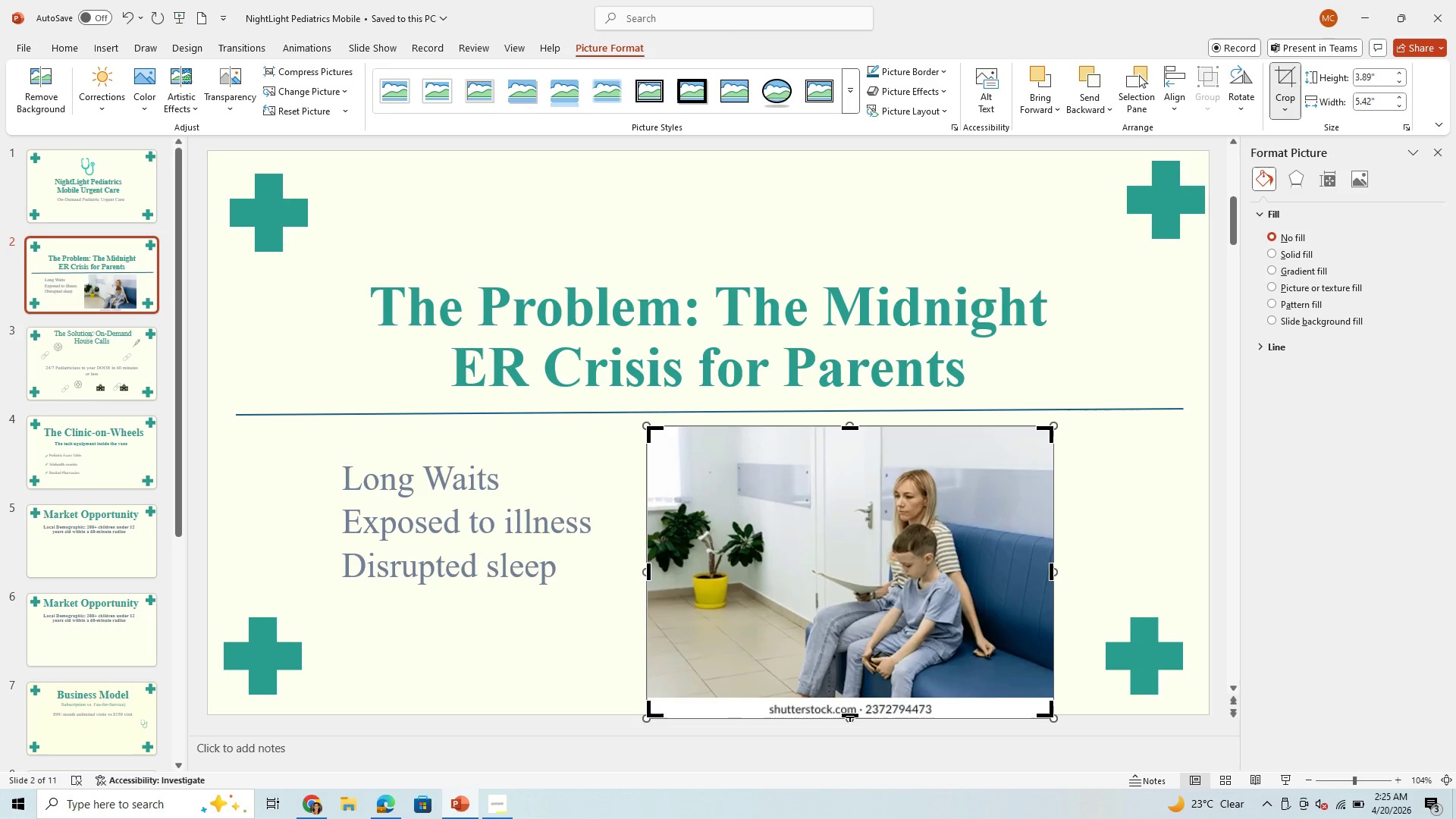 
left_click_drag(start_coordinate=[850, 714], to_coordinate=[852, 699])
 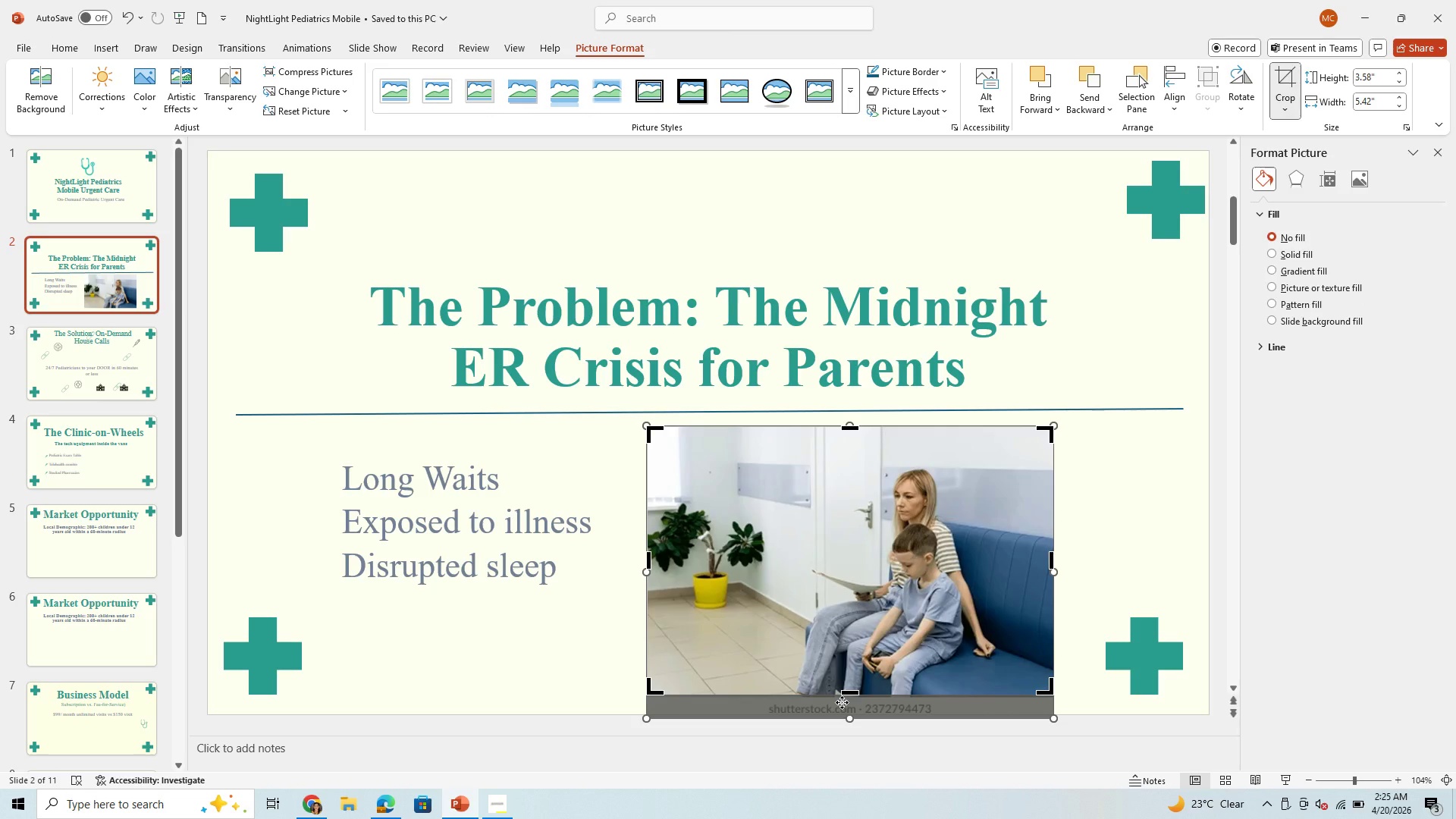 
key(Enter)
 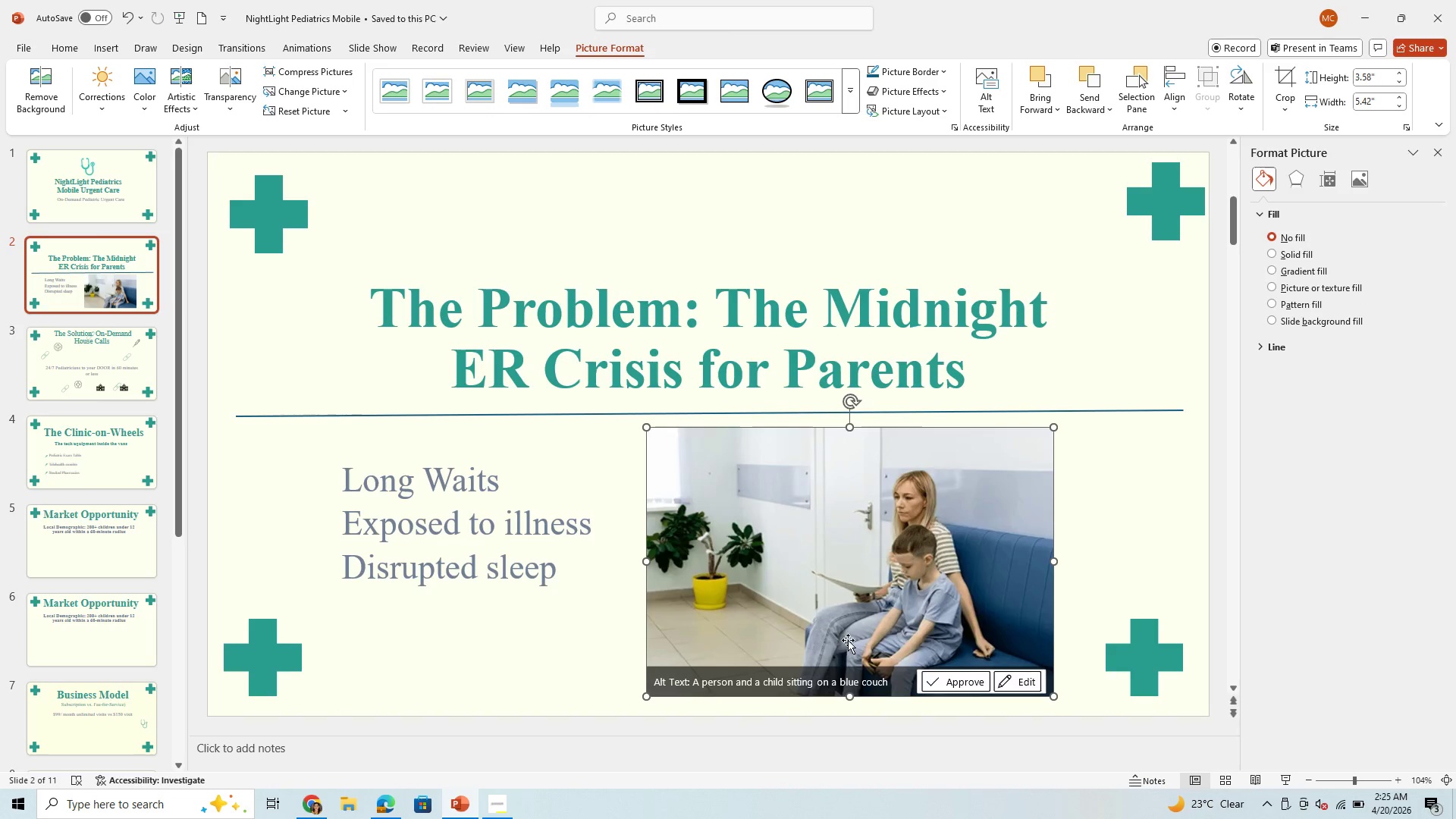 
left_click_drag(start_coordinate=[856, 583], to_coordinate=[882, 588])
 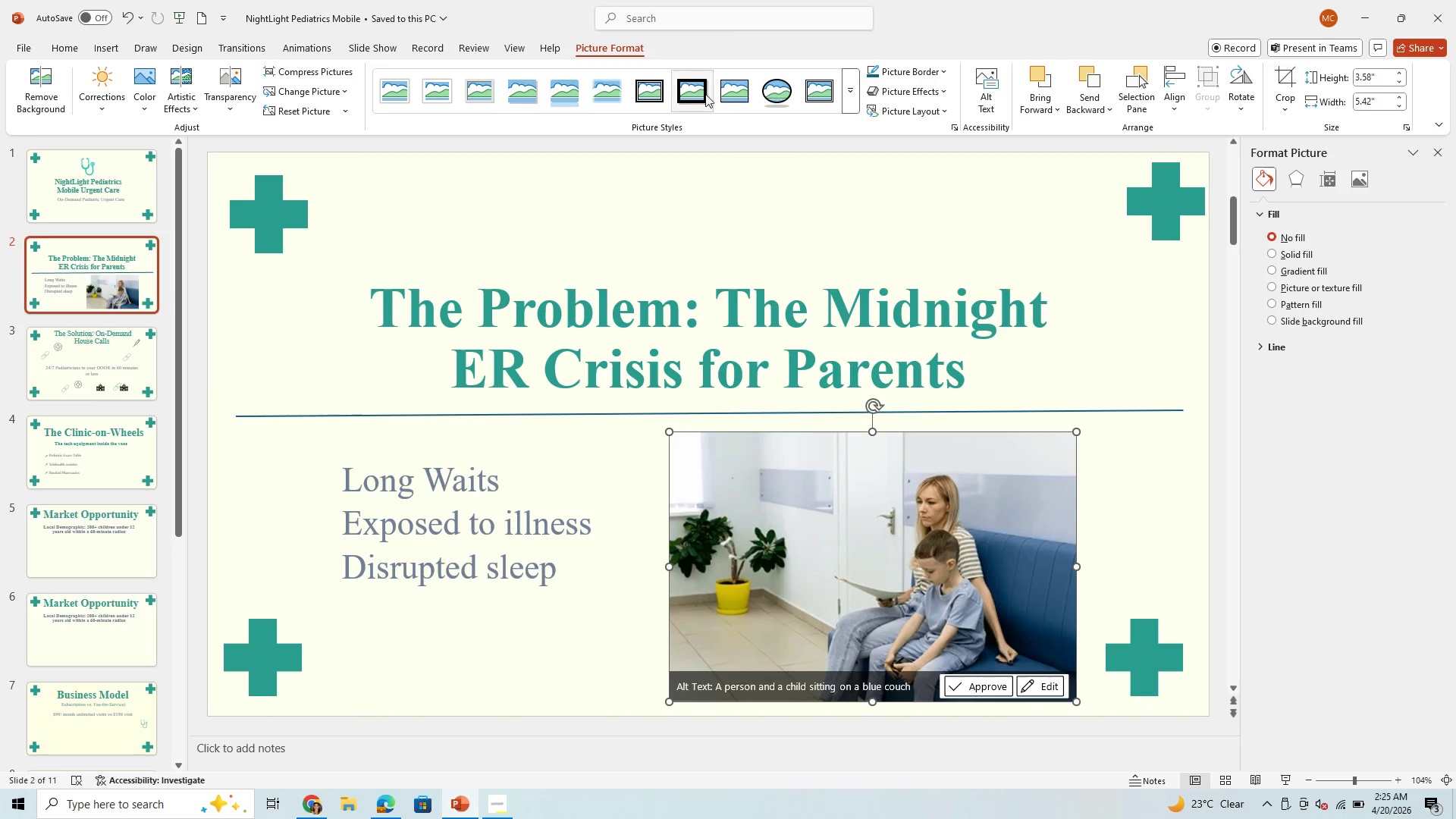 
left_click([612, 83])
 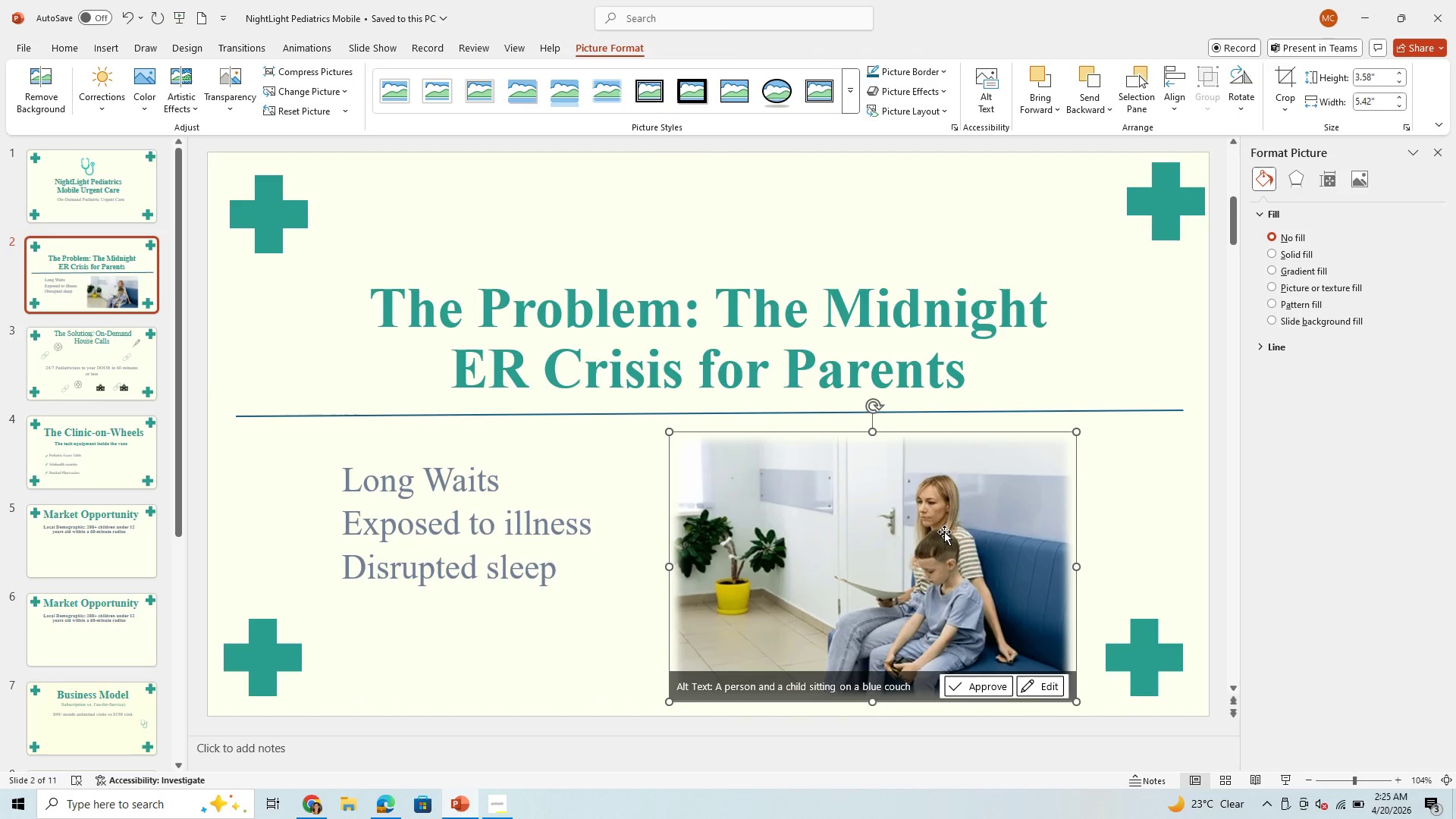 
left_click([948, 548])
 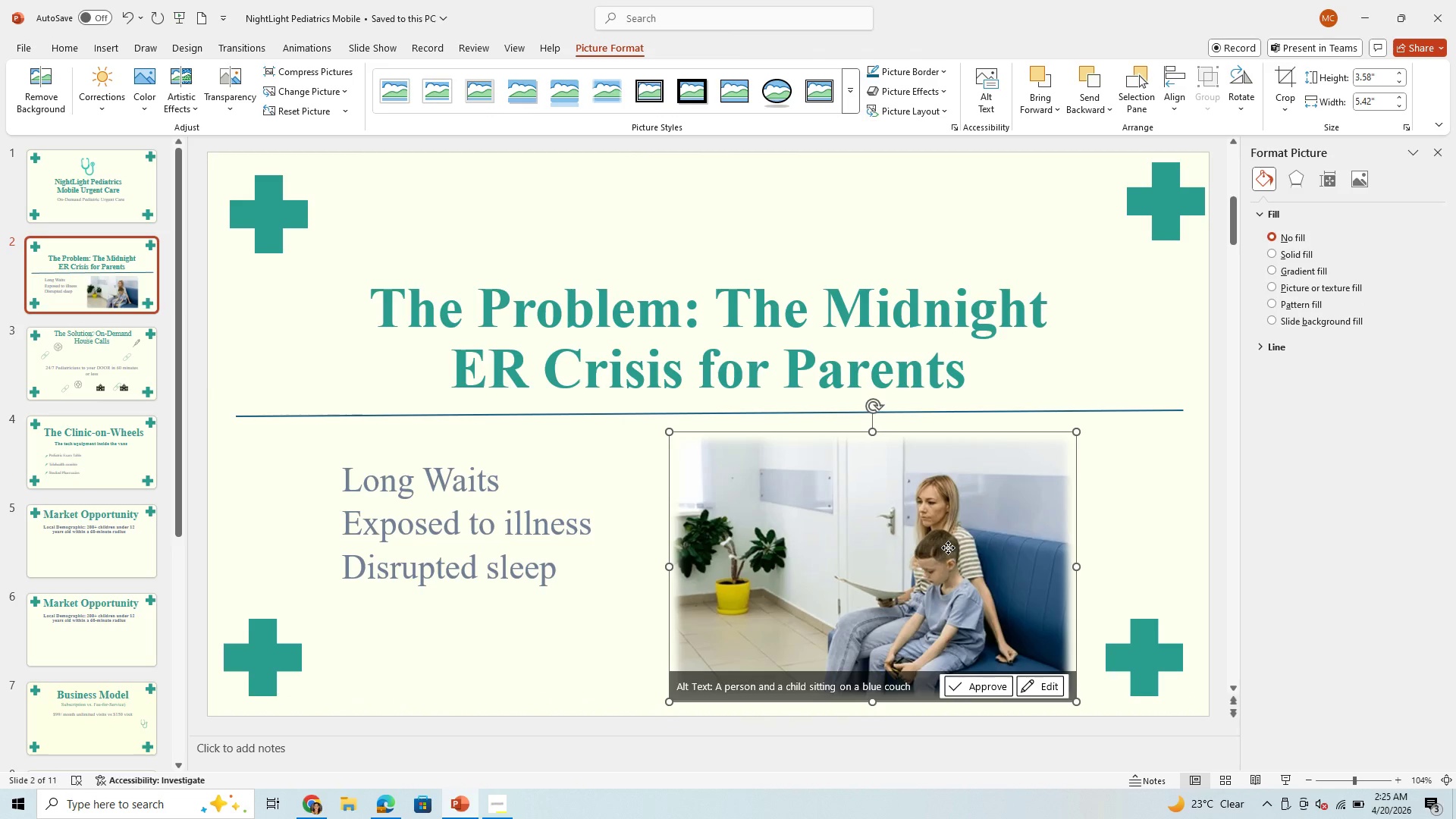 
left_click_drag(start_coordinate=[948, 548], to_coordinate=[953, 549])
 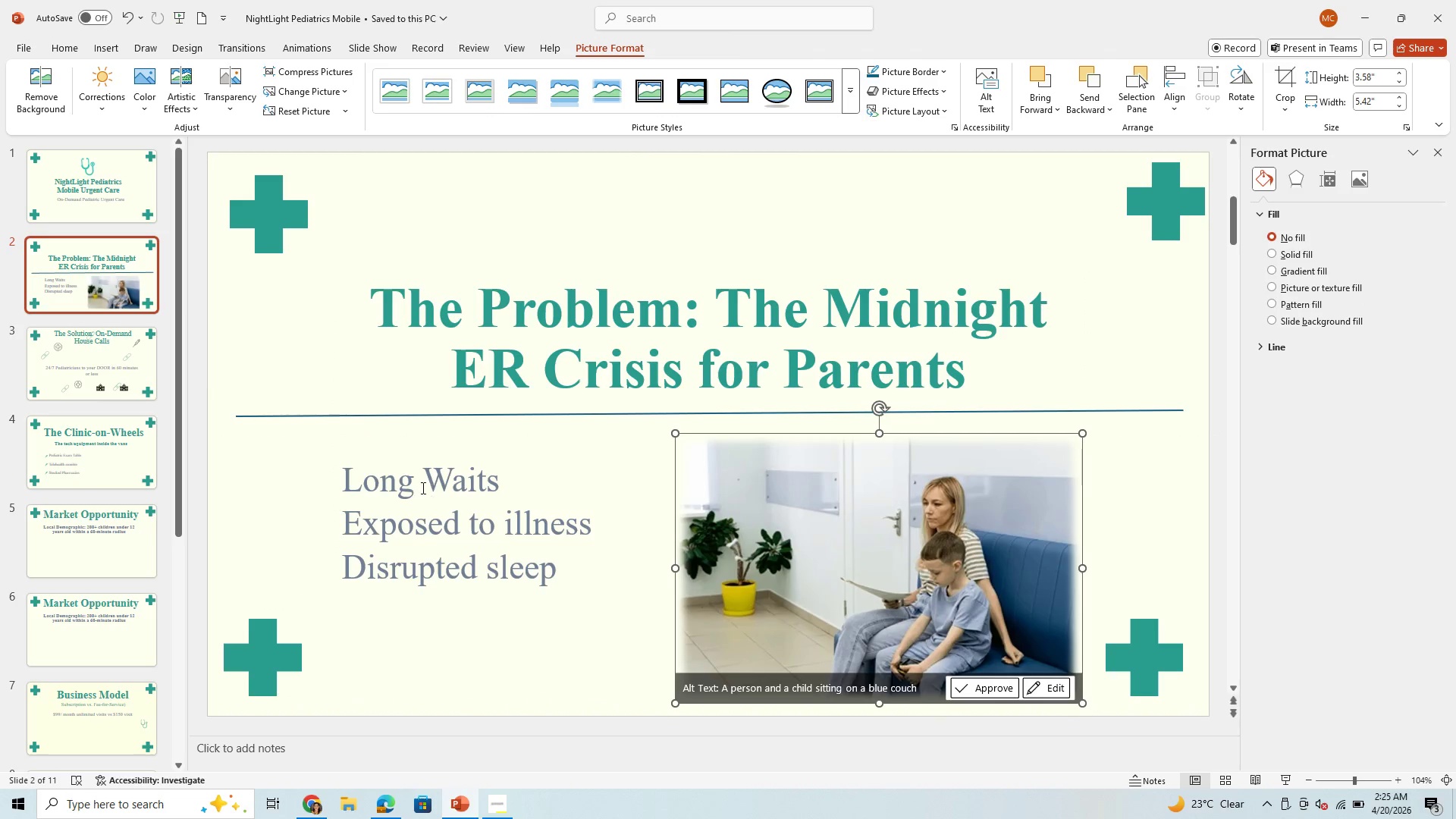 
left_click([422, 488])
 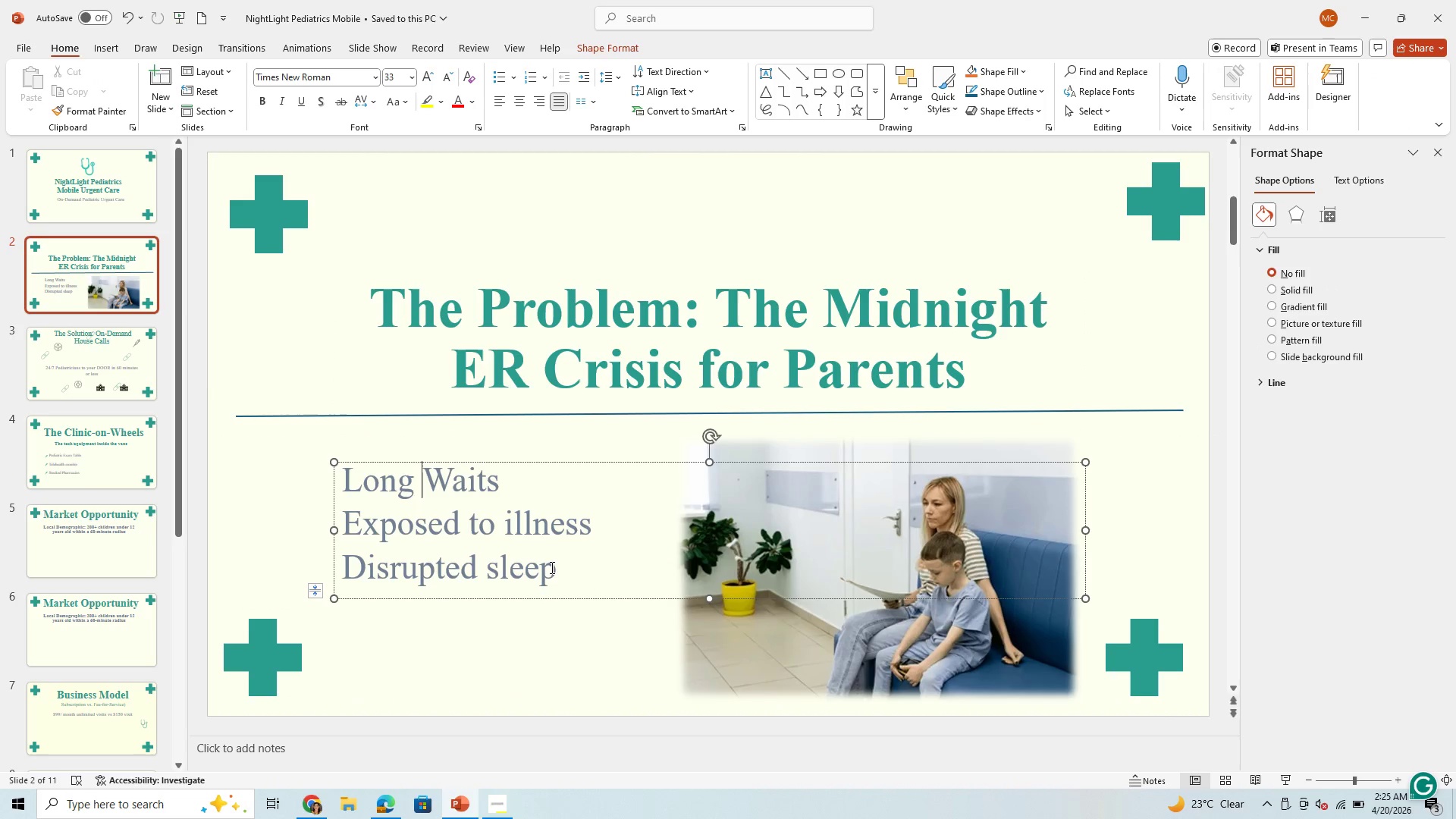 
left_click_drag(start_coordinate=[560, 573], to_coordinate=[378, 472])
 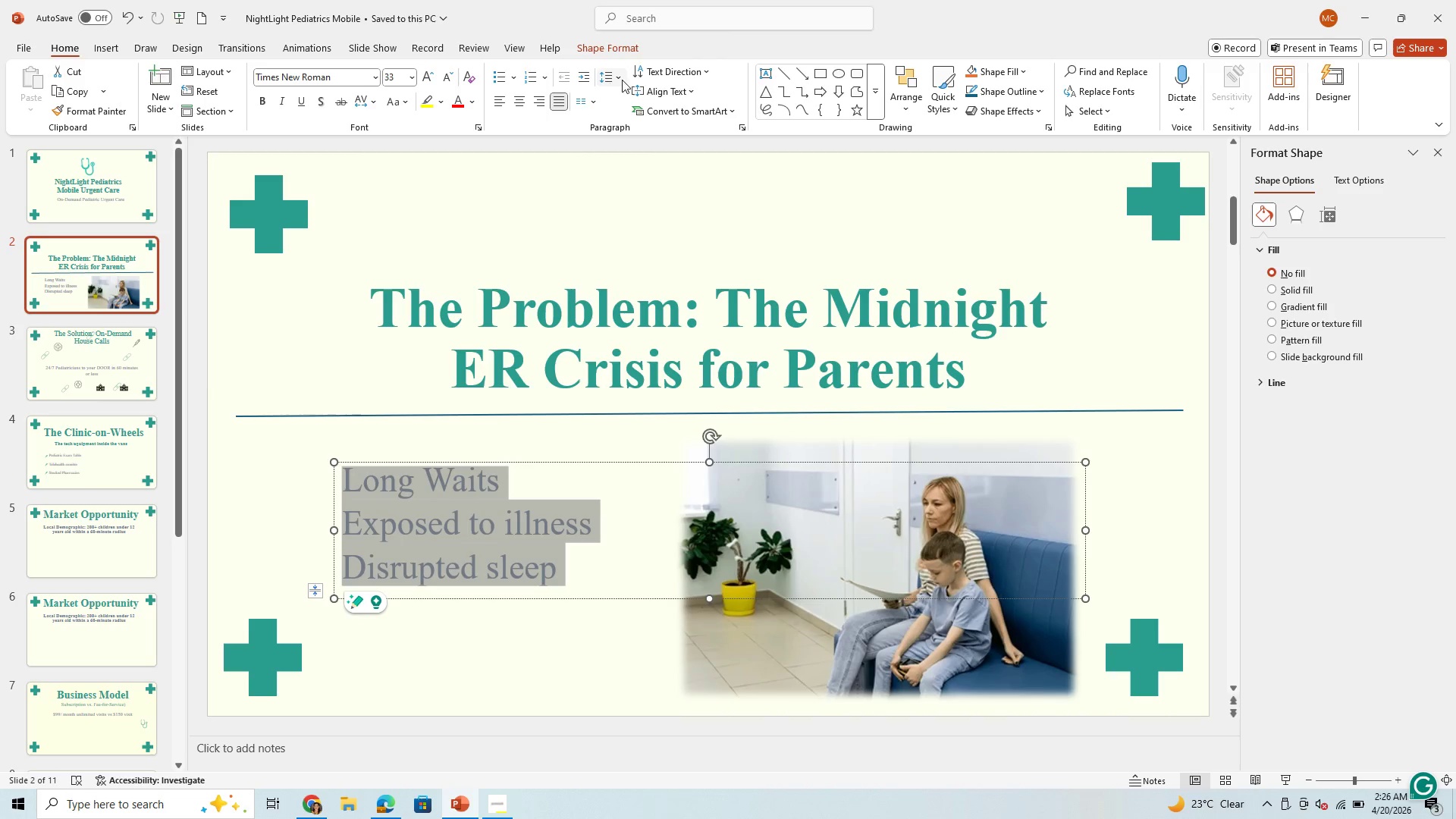 
left_click([622, 80])
 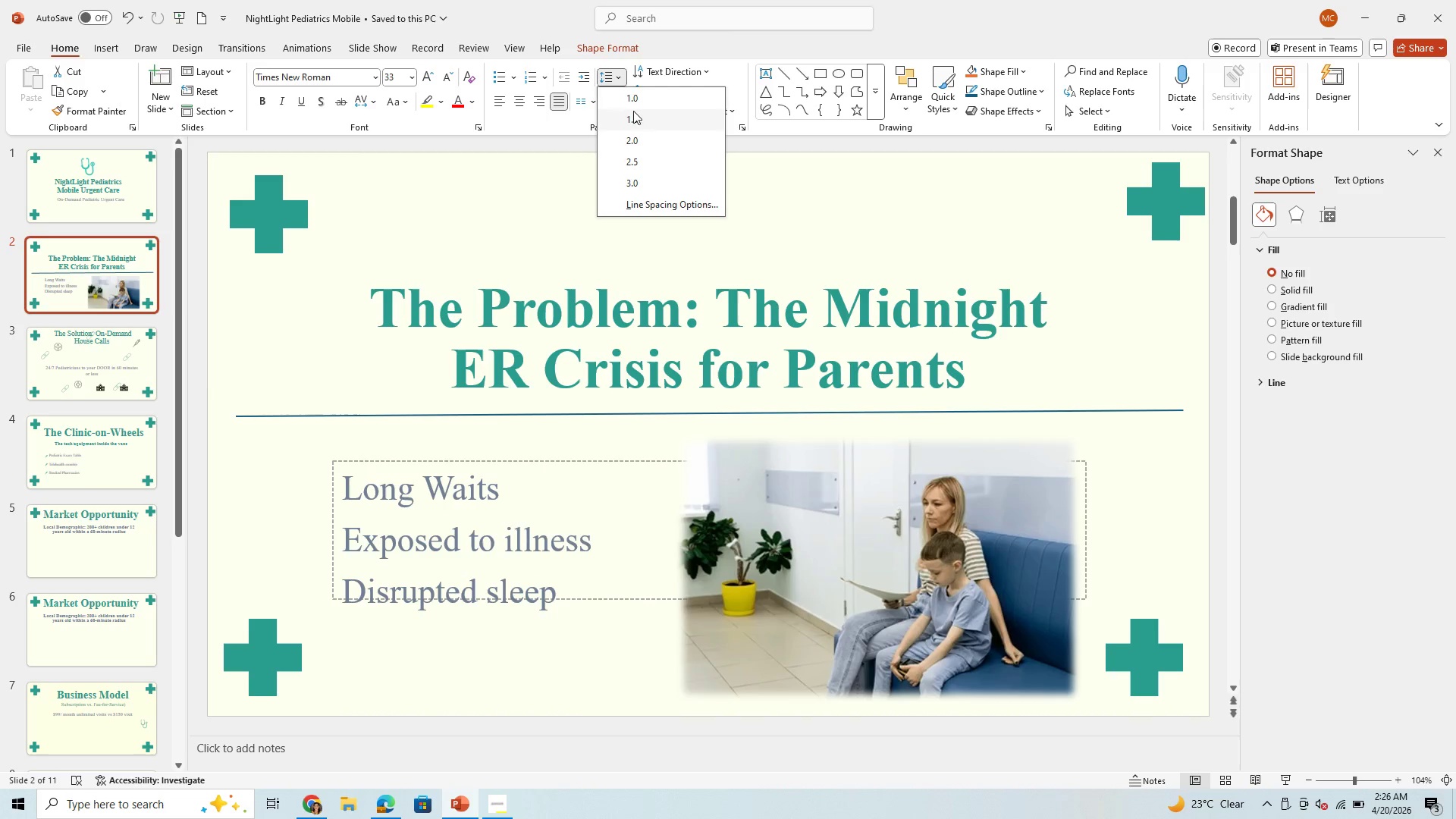 
left_click([633, 114])
 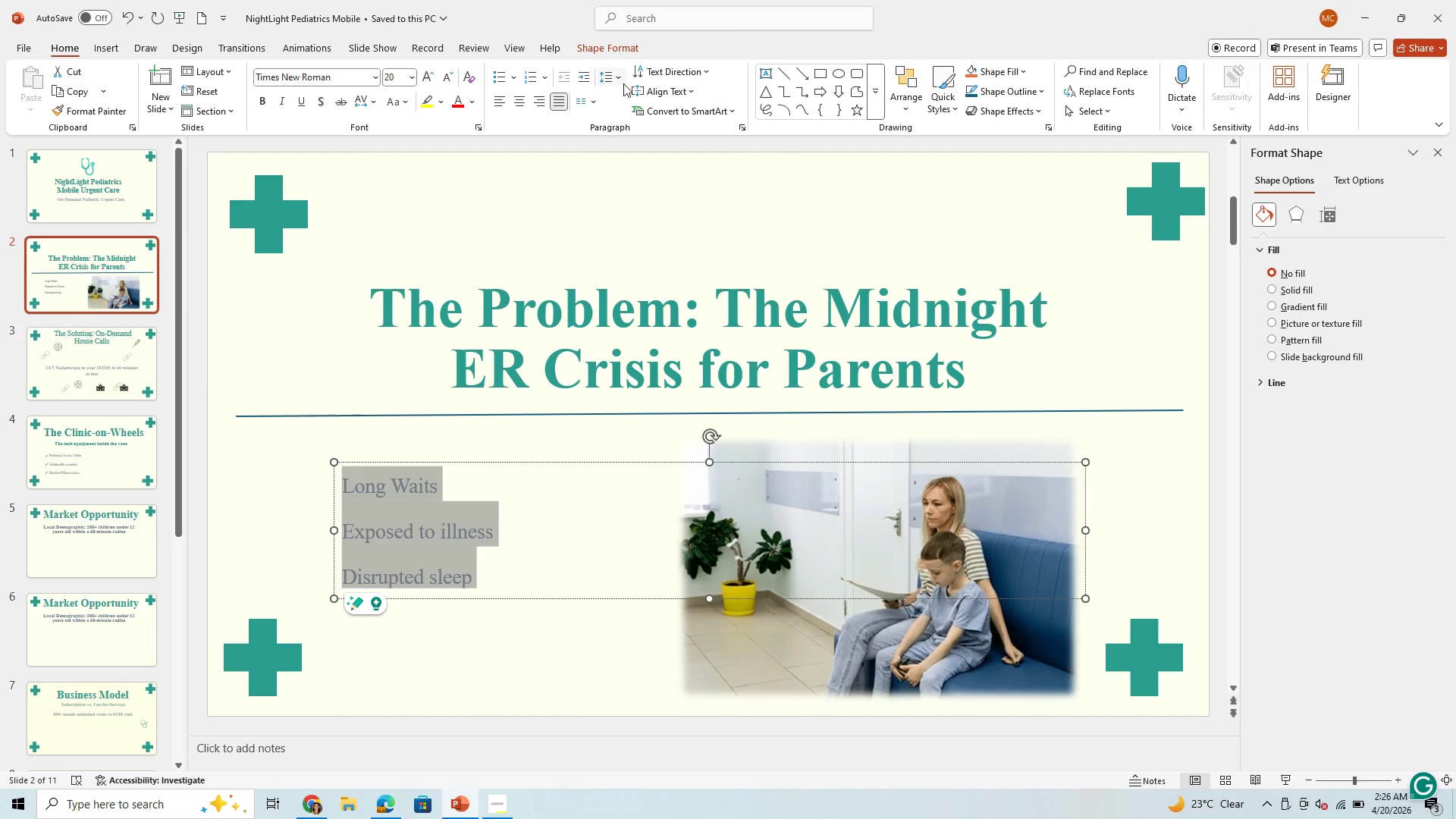 
left_click([615, 71])
 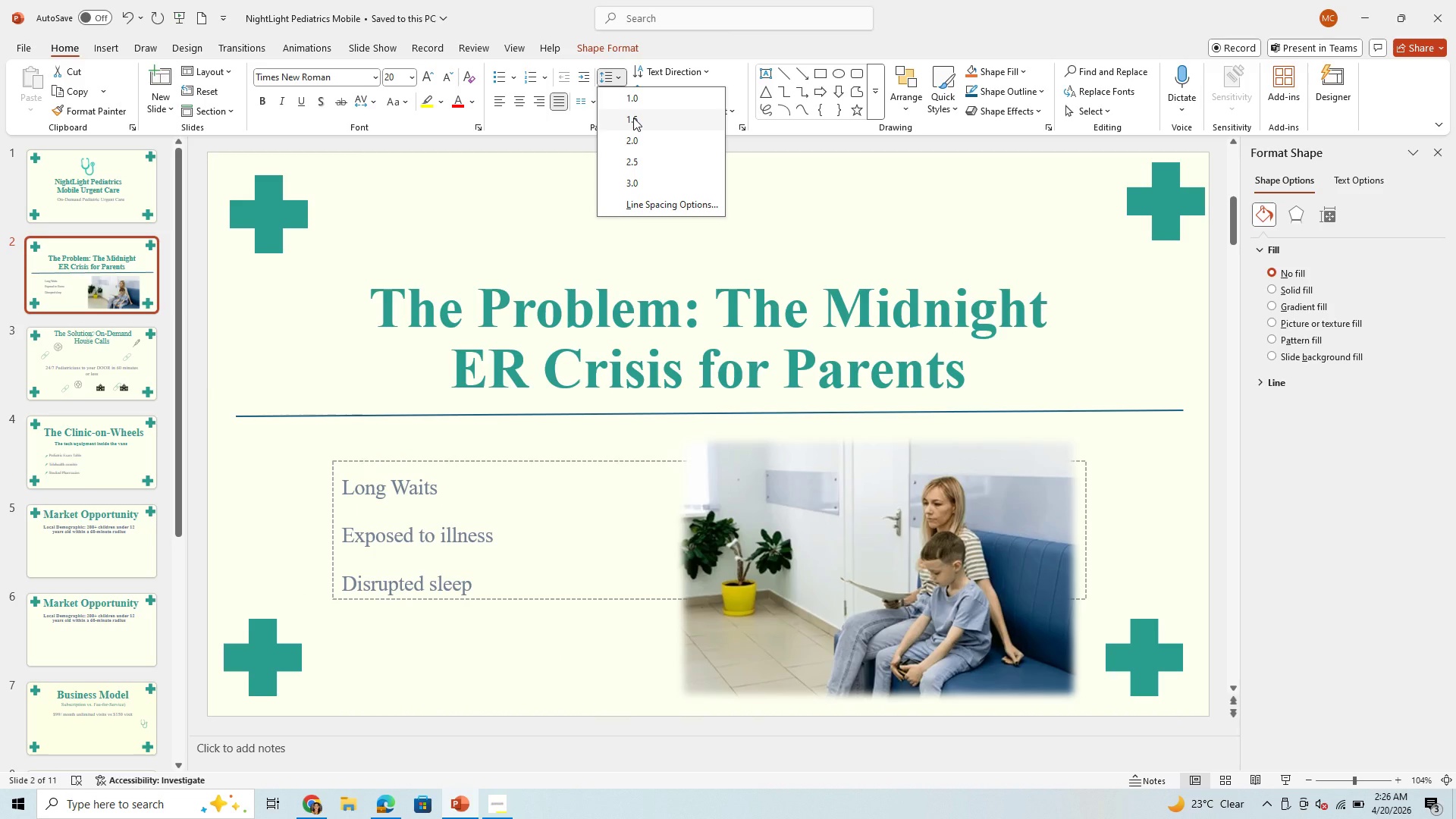 
left_click([633, 118])
 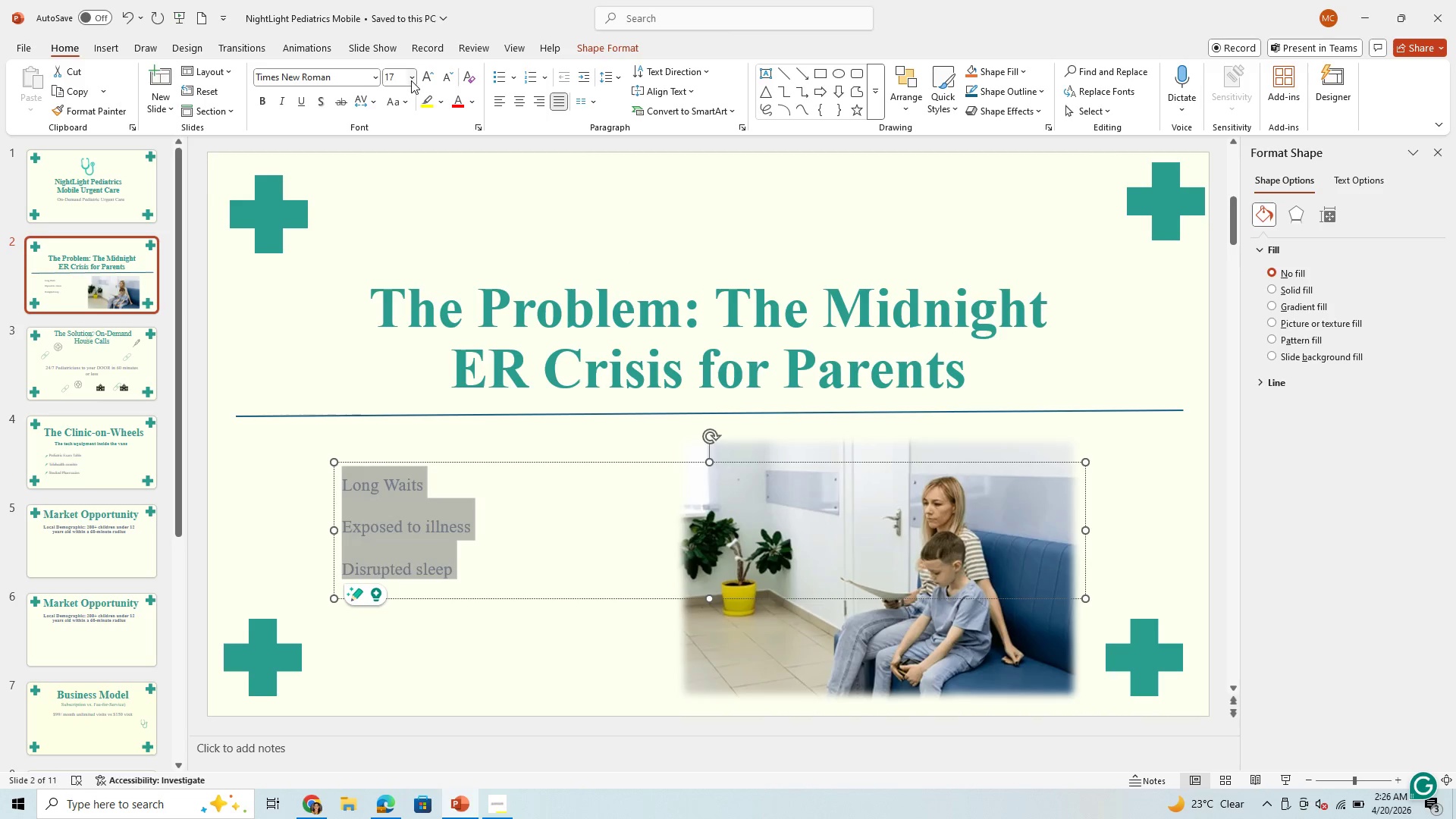 
left_click([411, 80])
 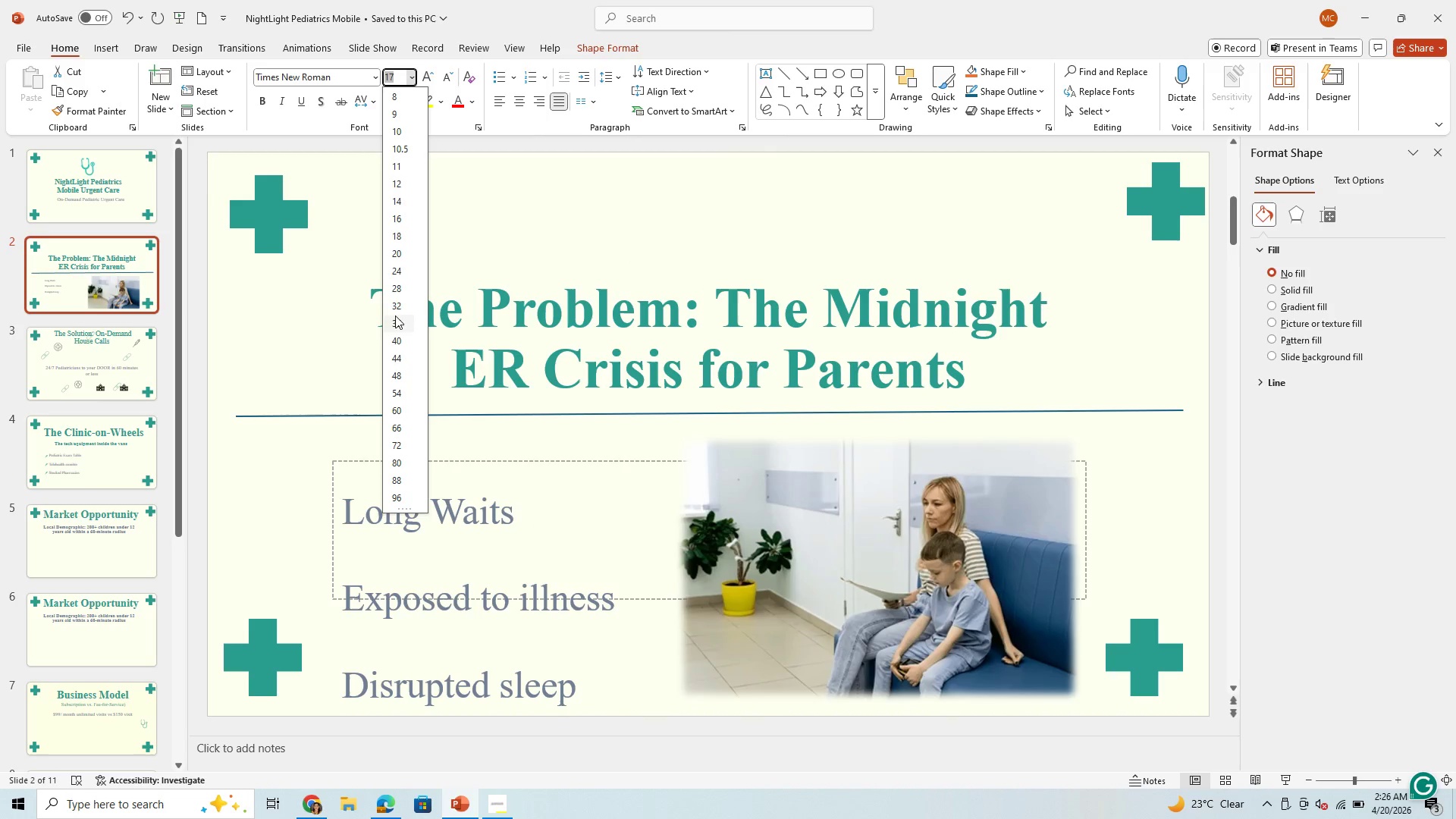 
left_click([395, 308])
 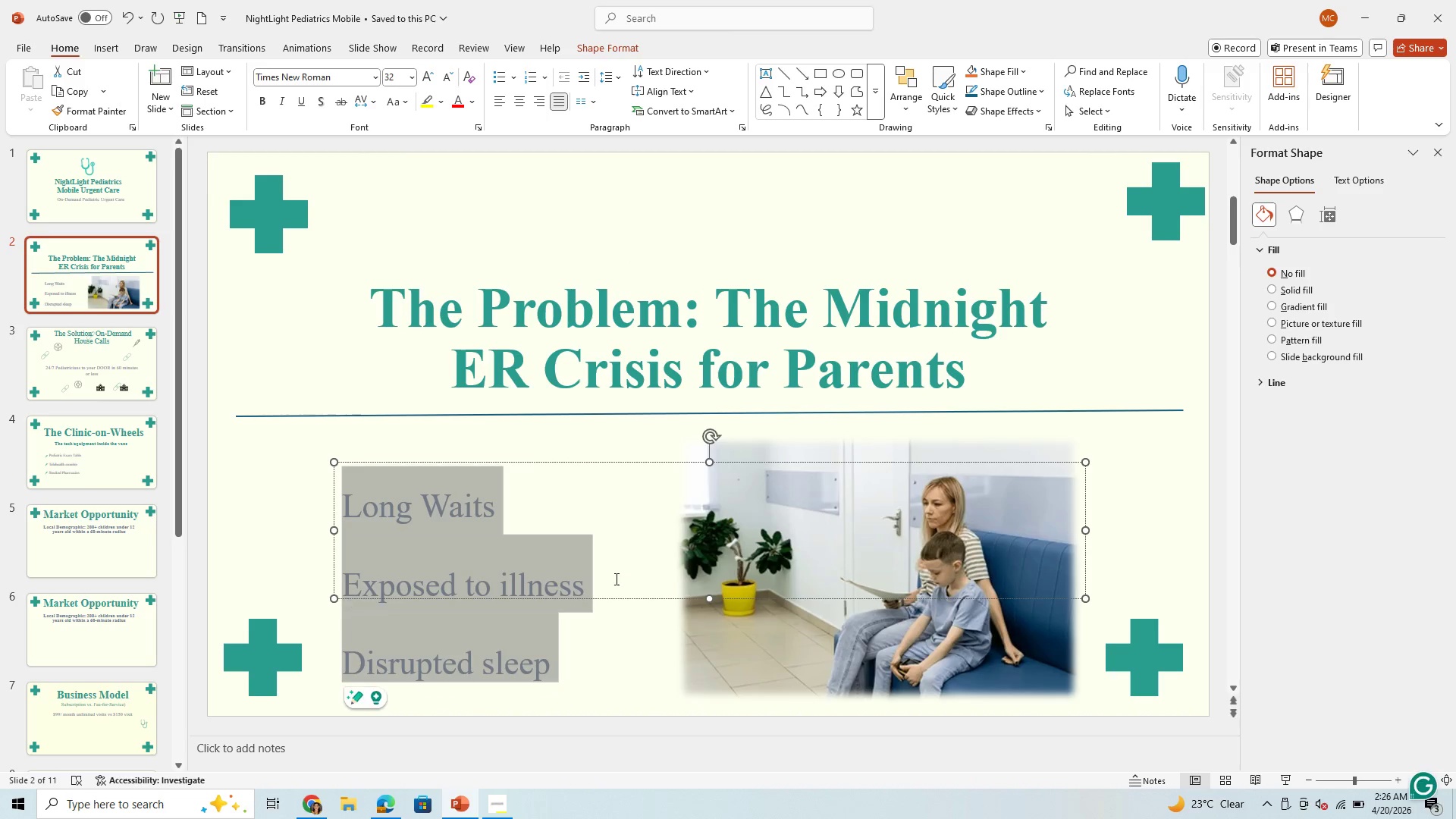 
left_click([619, 626])
 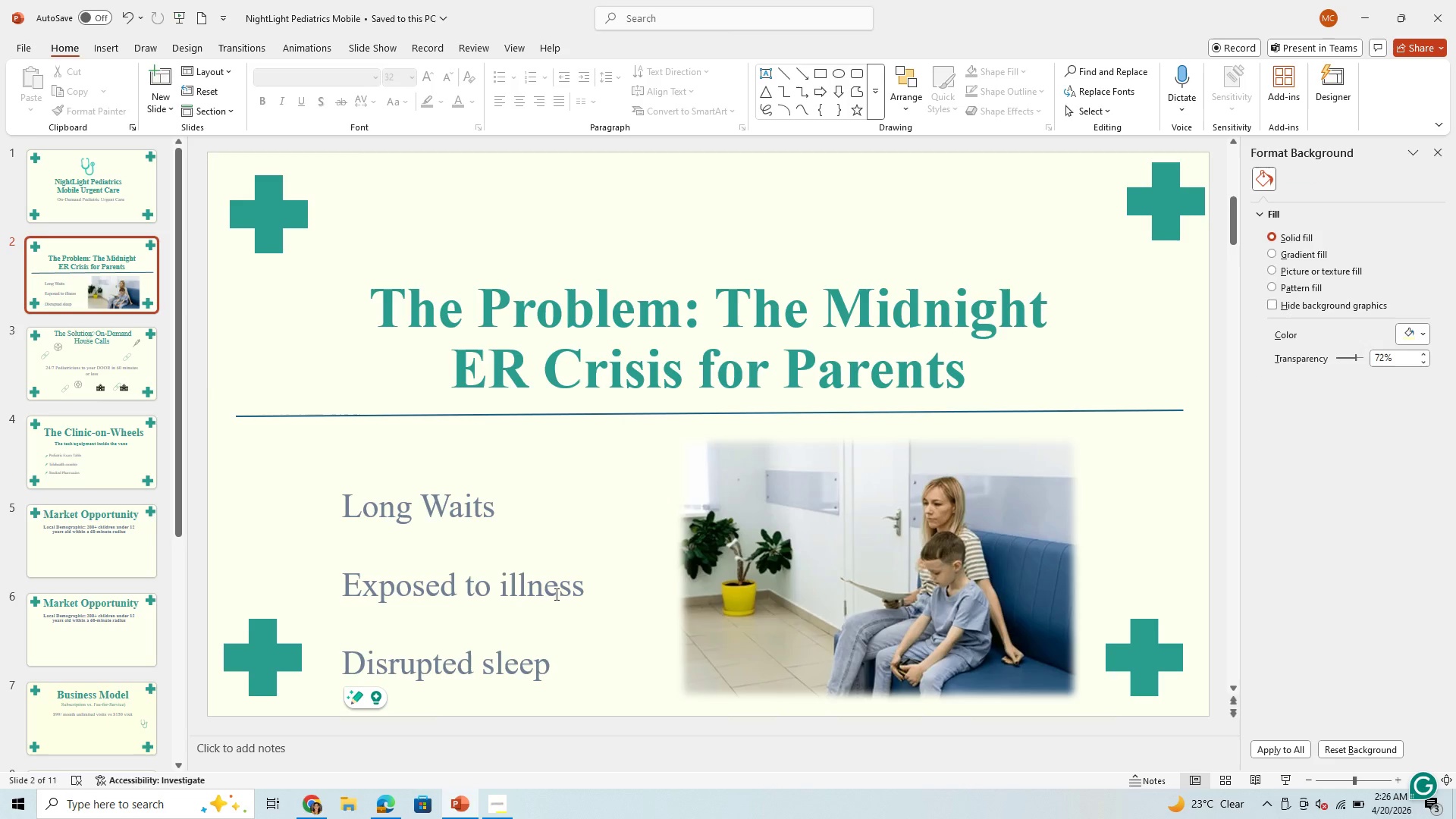 
left_click([555, 594])
 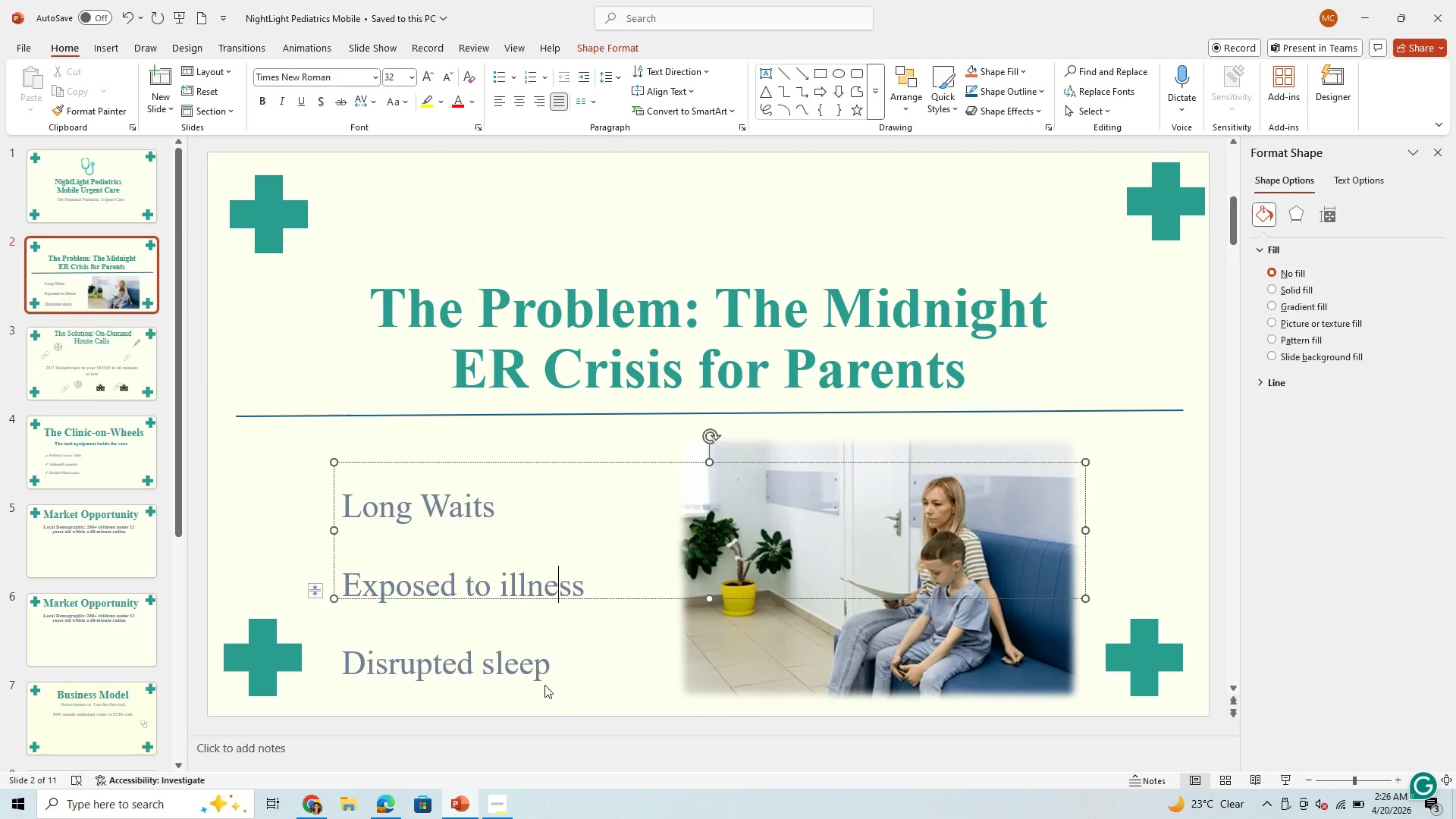 
left_click([544, 685])
 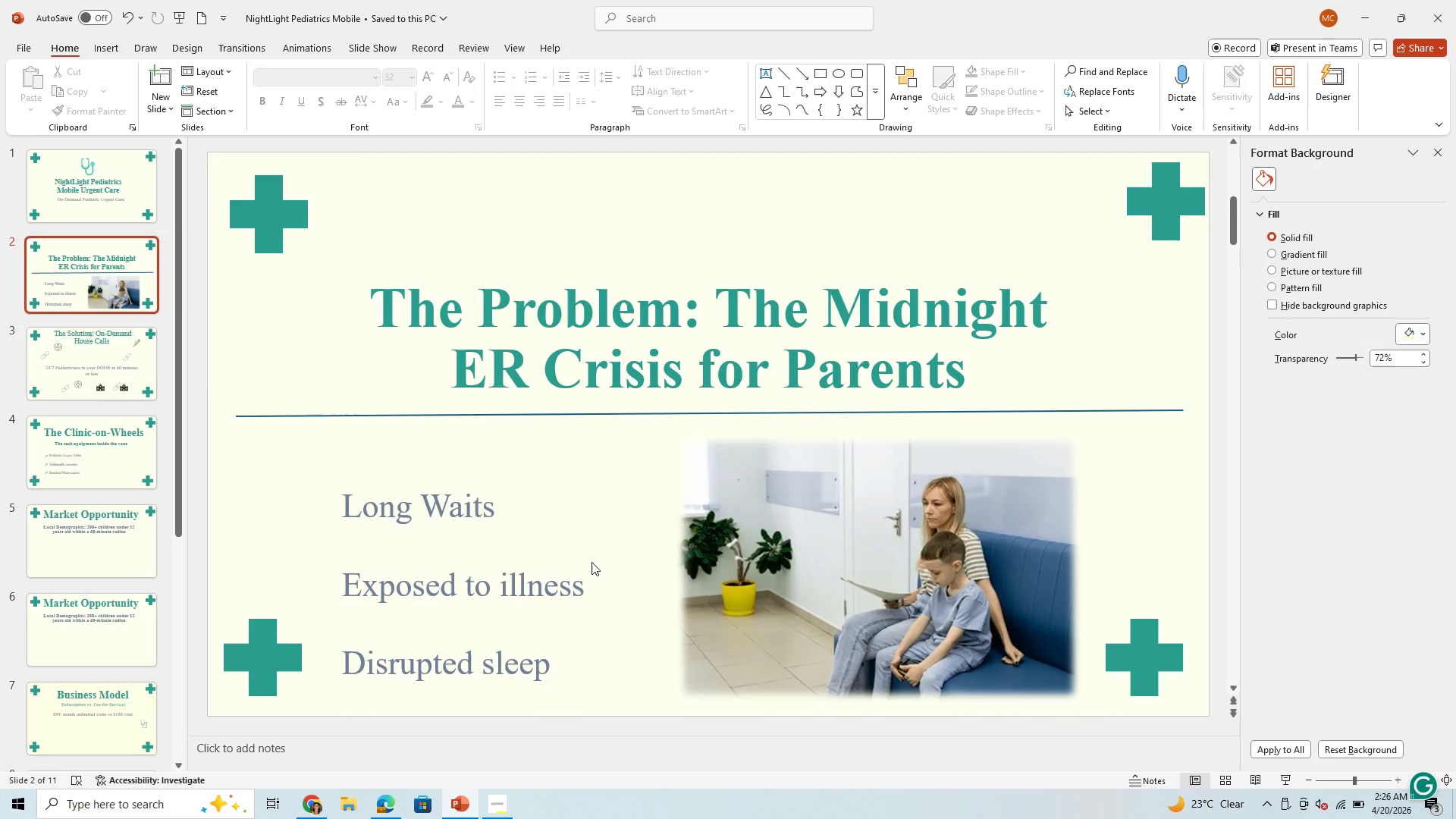 
left_click([593, 558])
 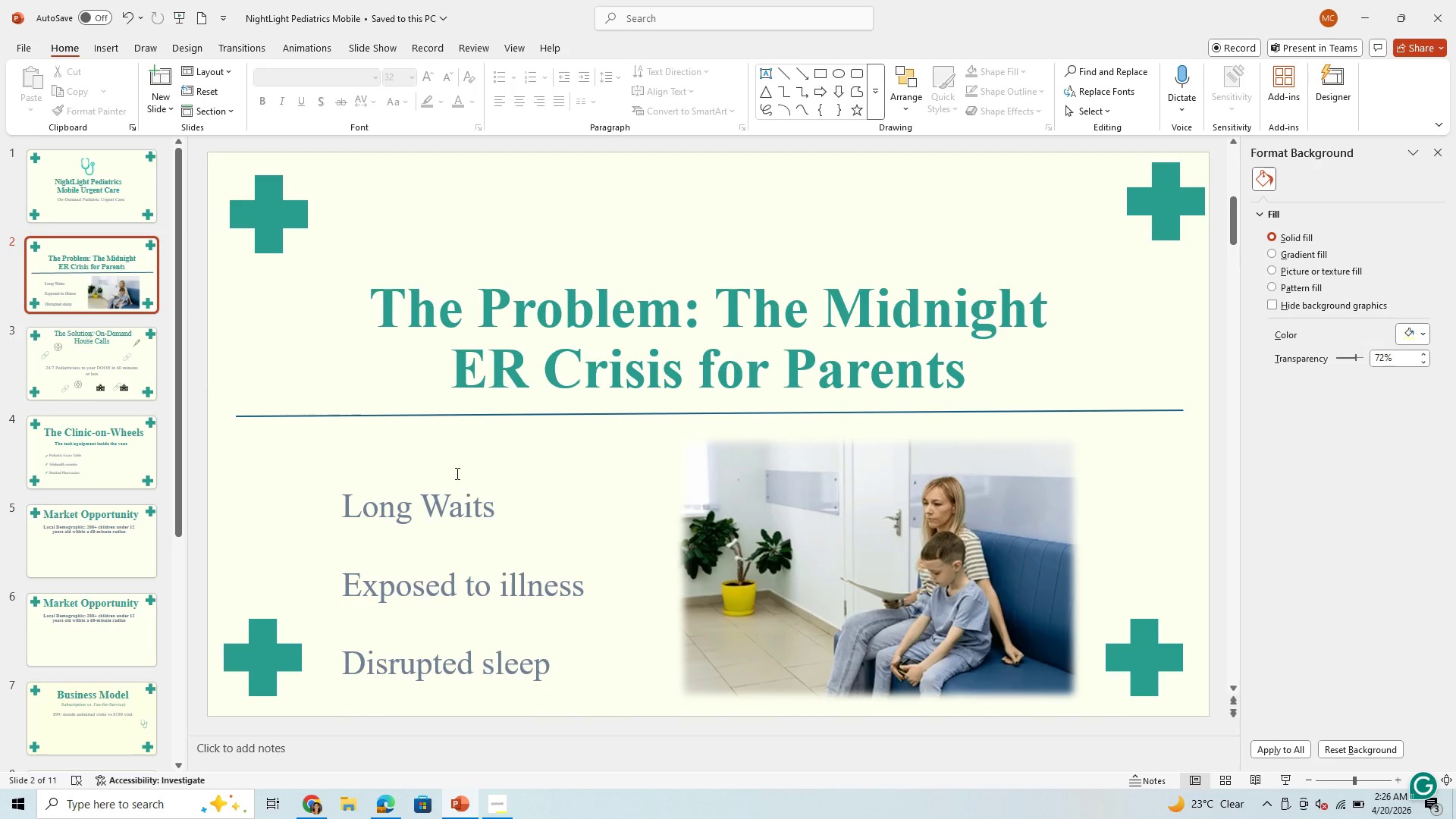 
left_click([456, 473])
 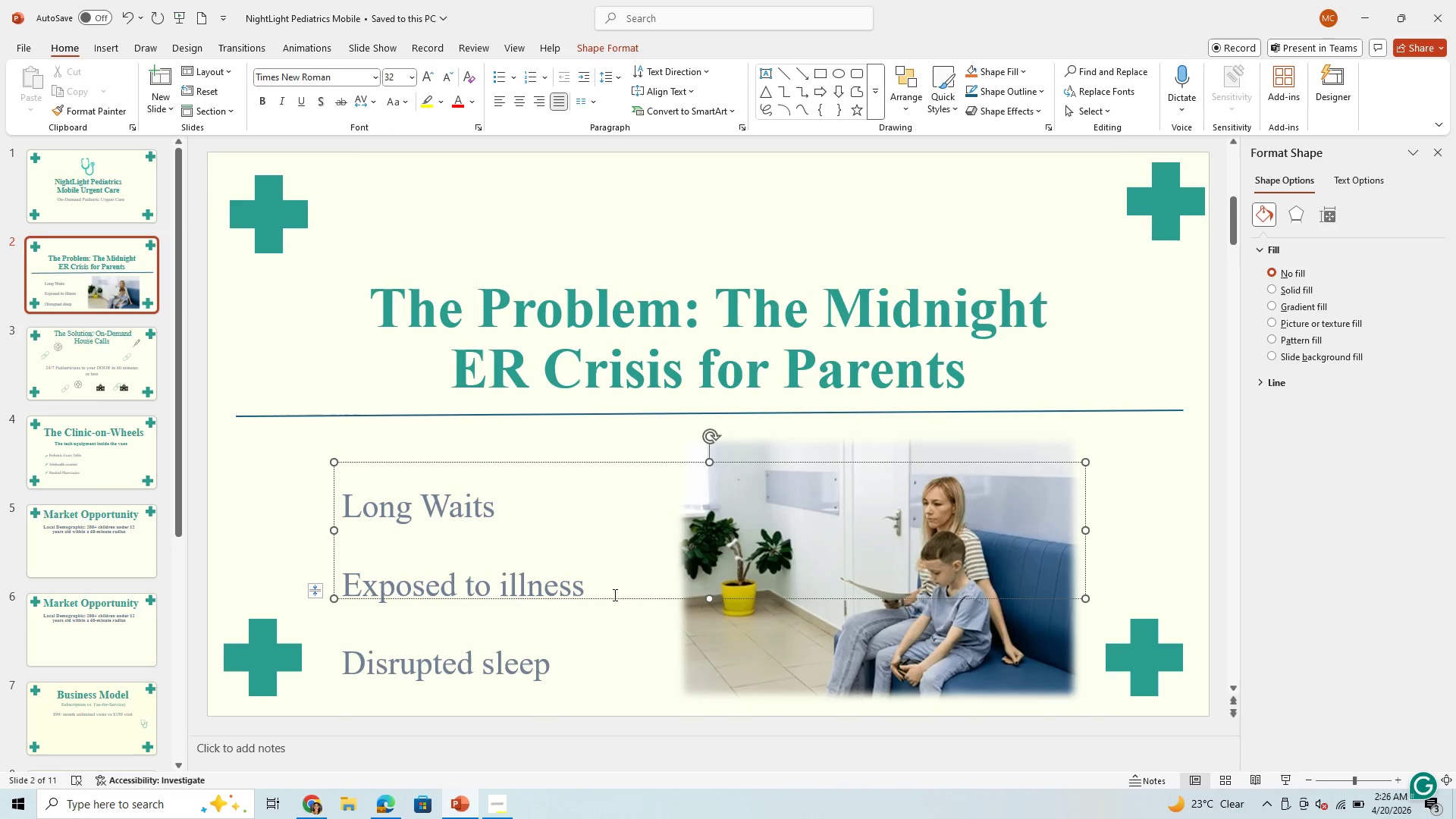 
left_click_drag(start_coordinate=[615, 597], to_coordinate=[648, 573])
 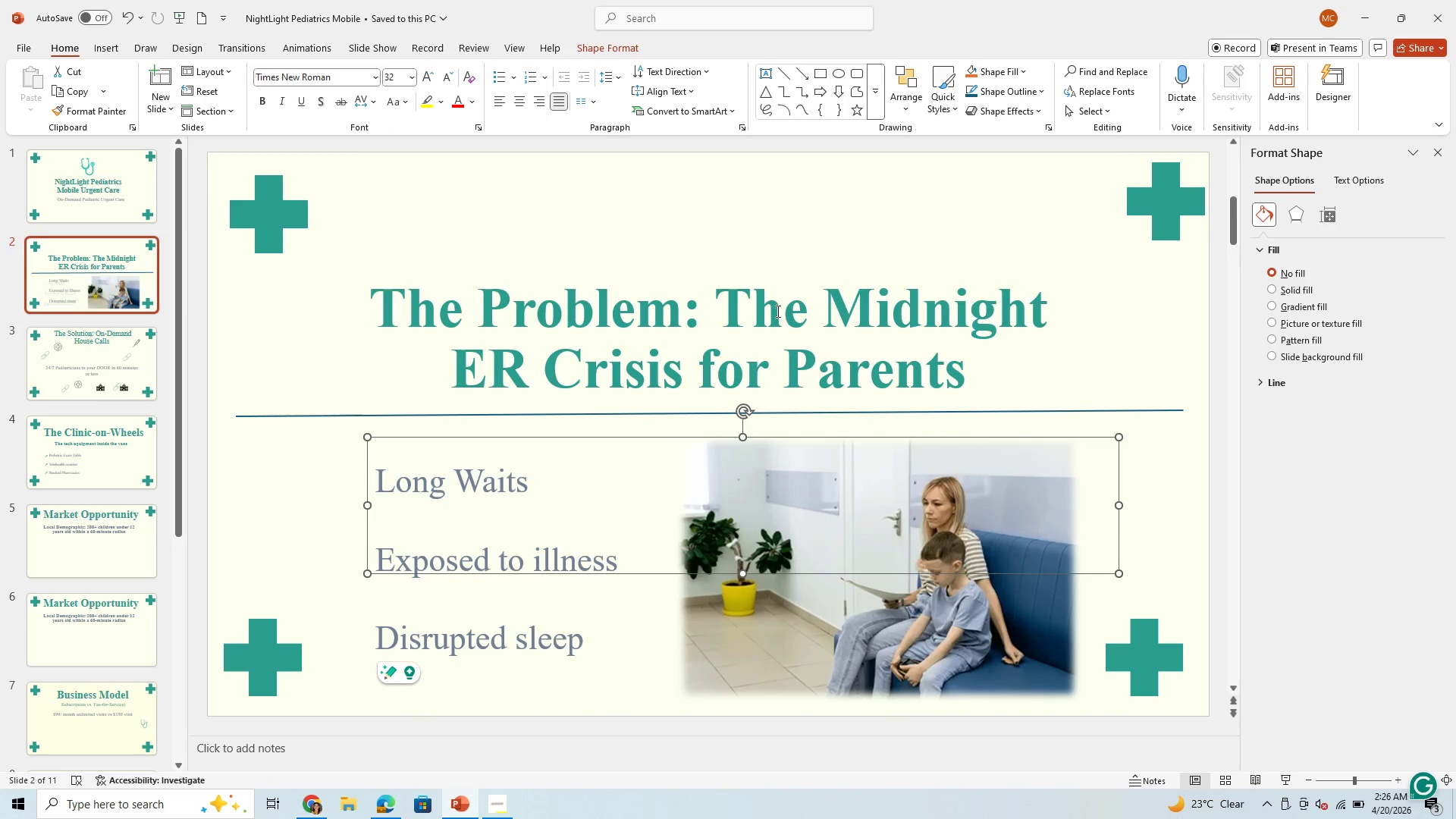 
left_click([777, 311])
 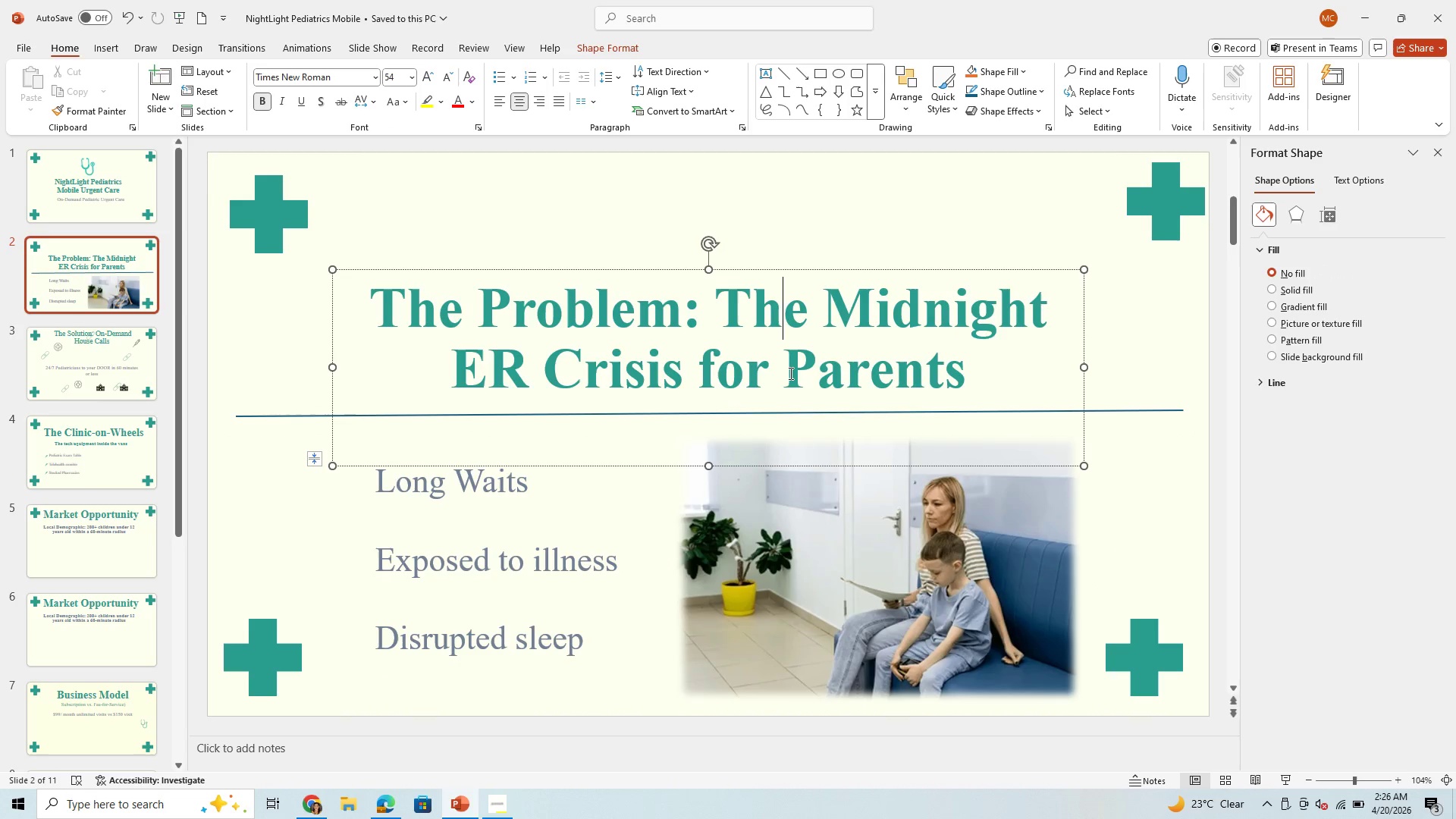 
left_click([789, 374])
 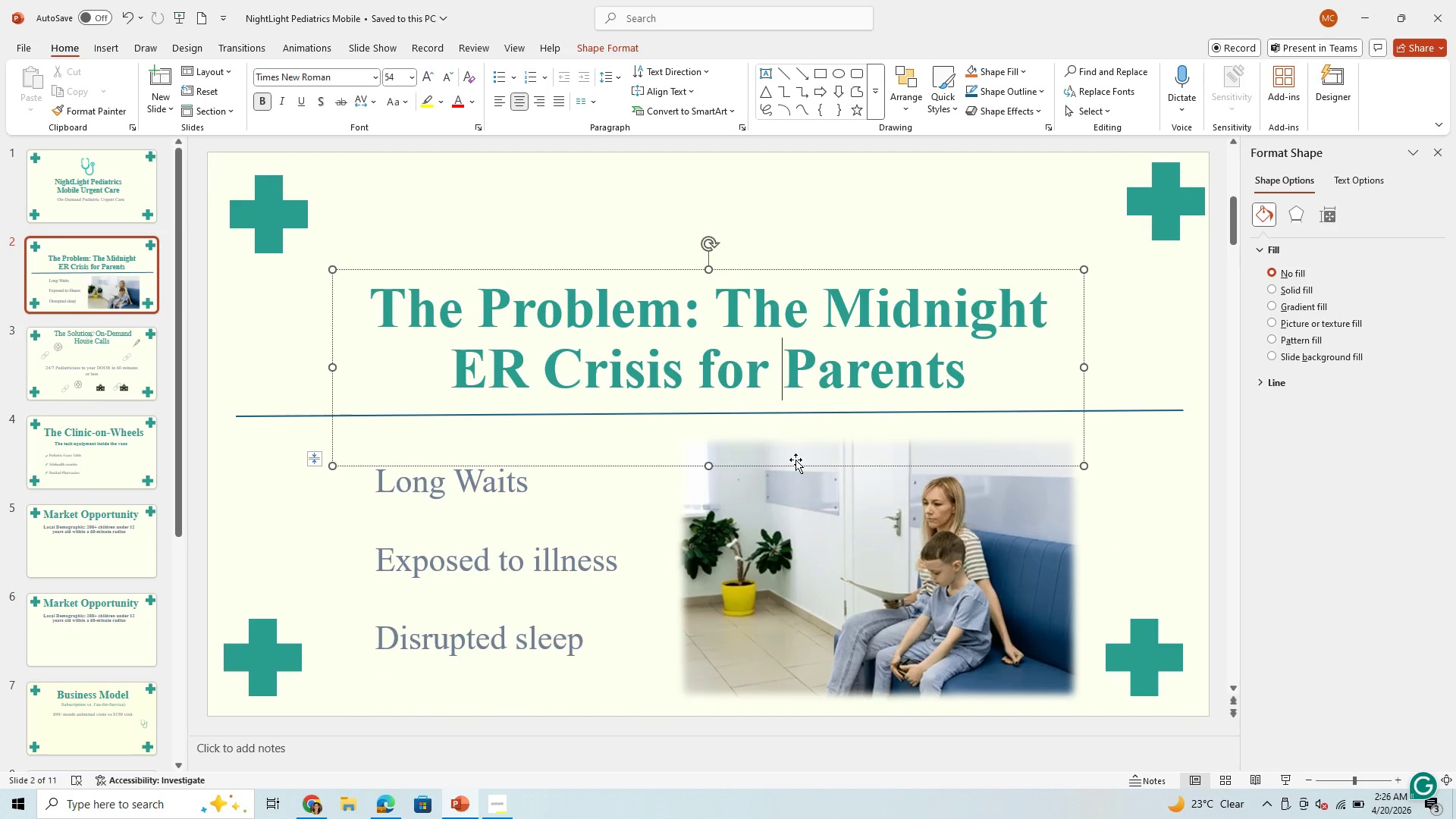 
left_click_drag(start_coordinate=[795, 460], to_coordinate=[789, 438])
 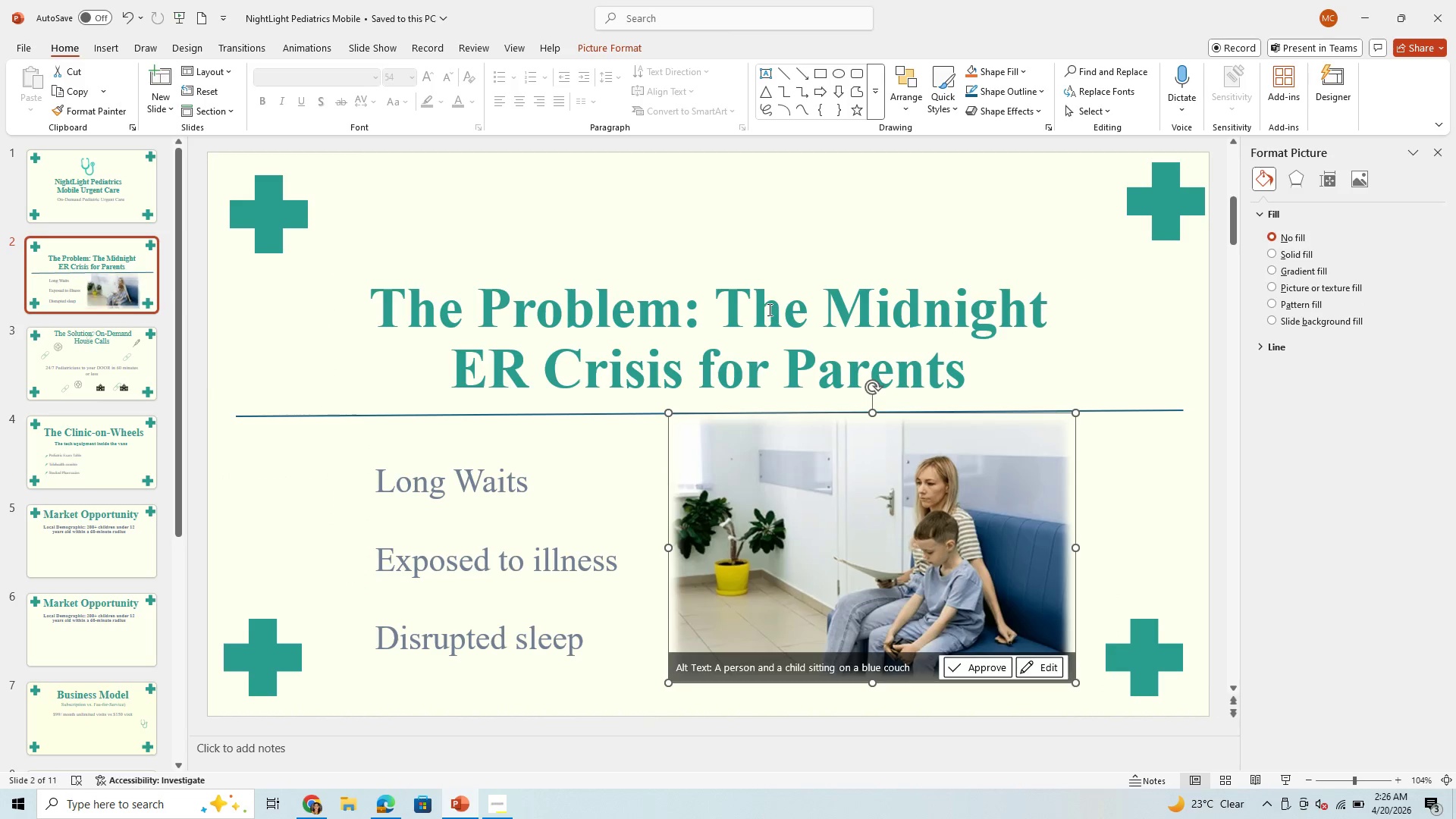 
left_click([768, 309])
 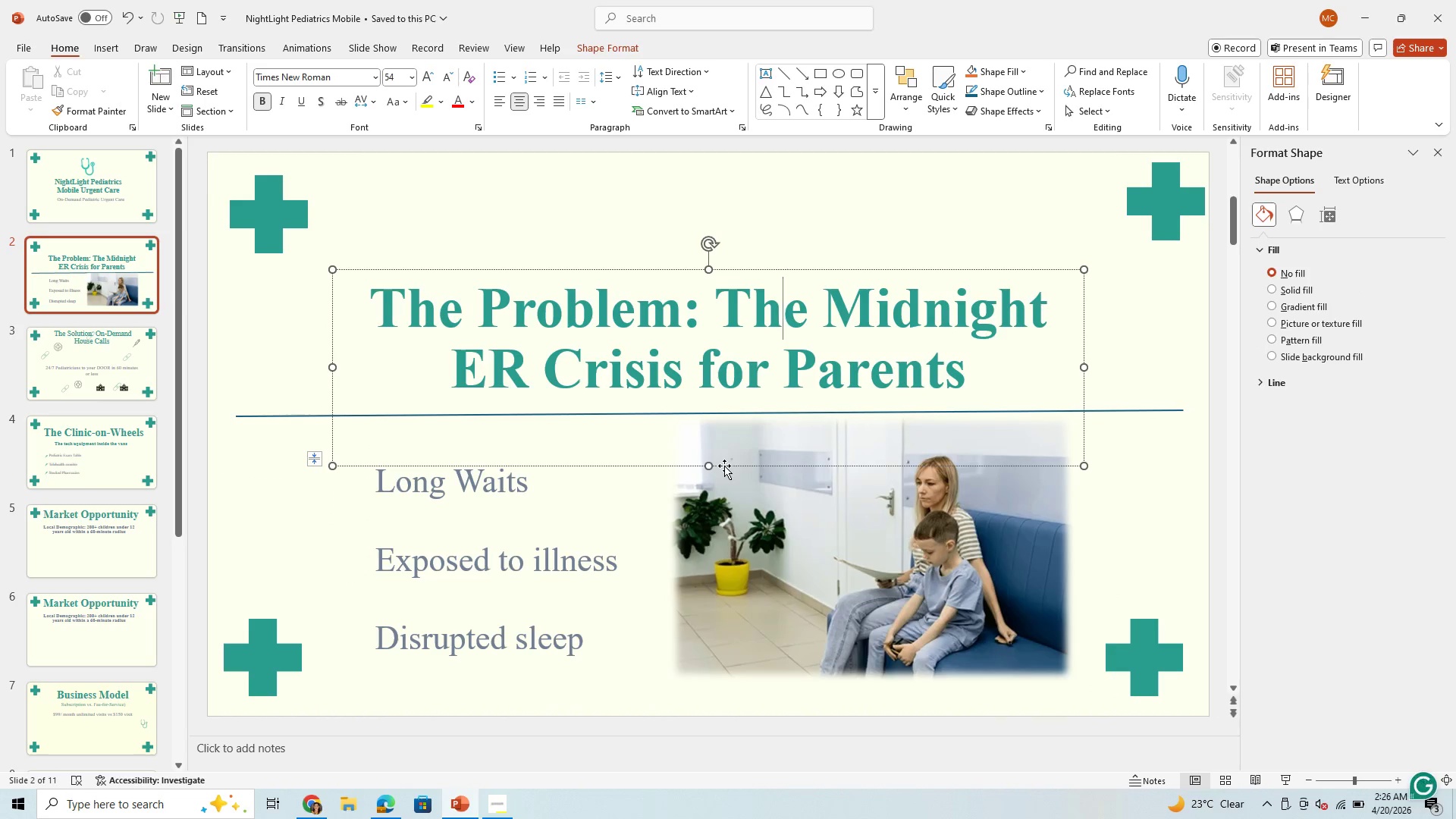 
left_click_drag(start_coordinate=[724, 466], to_coordinate=[733, 395])
 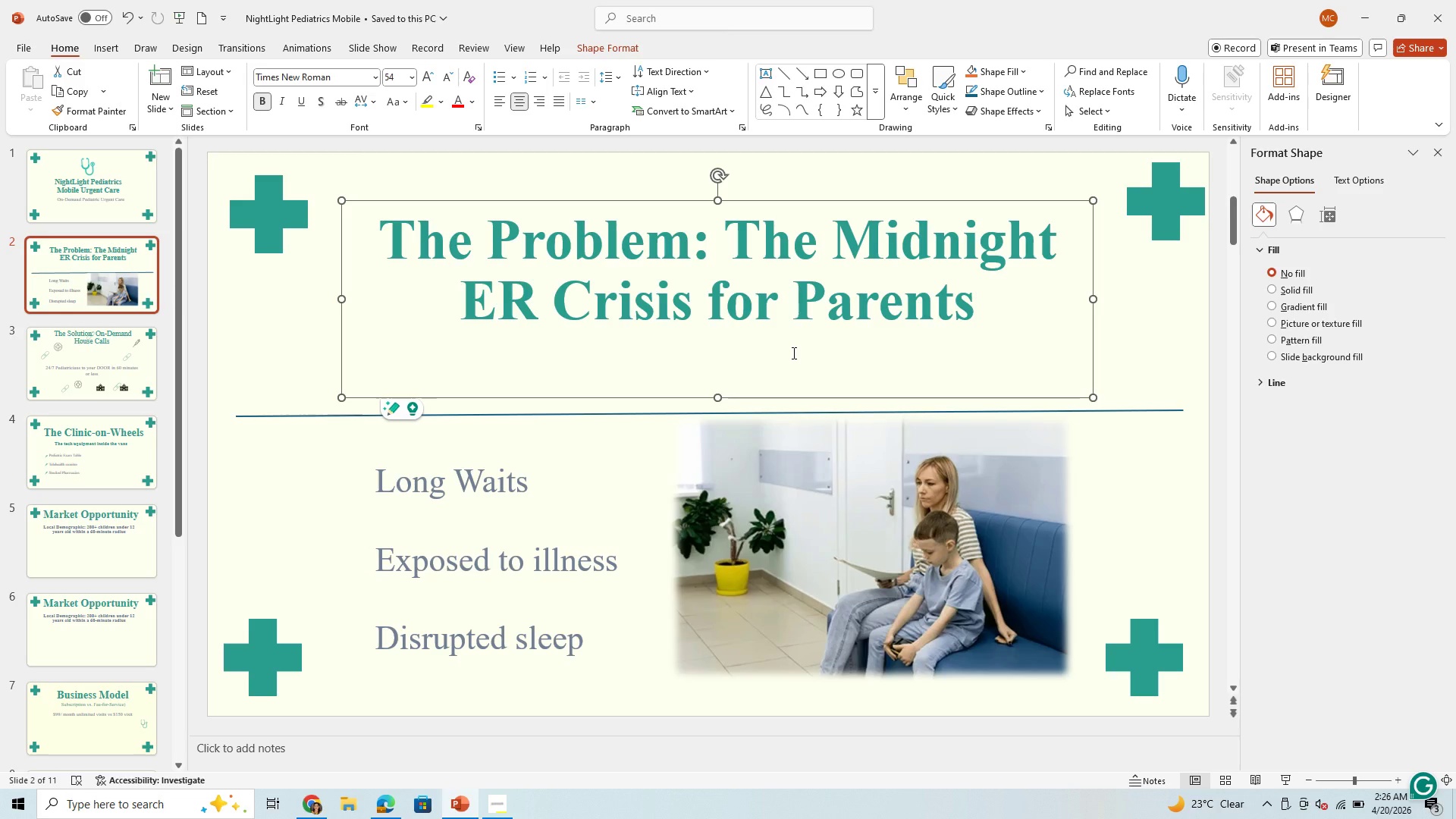 
wait(7.92)
 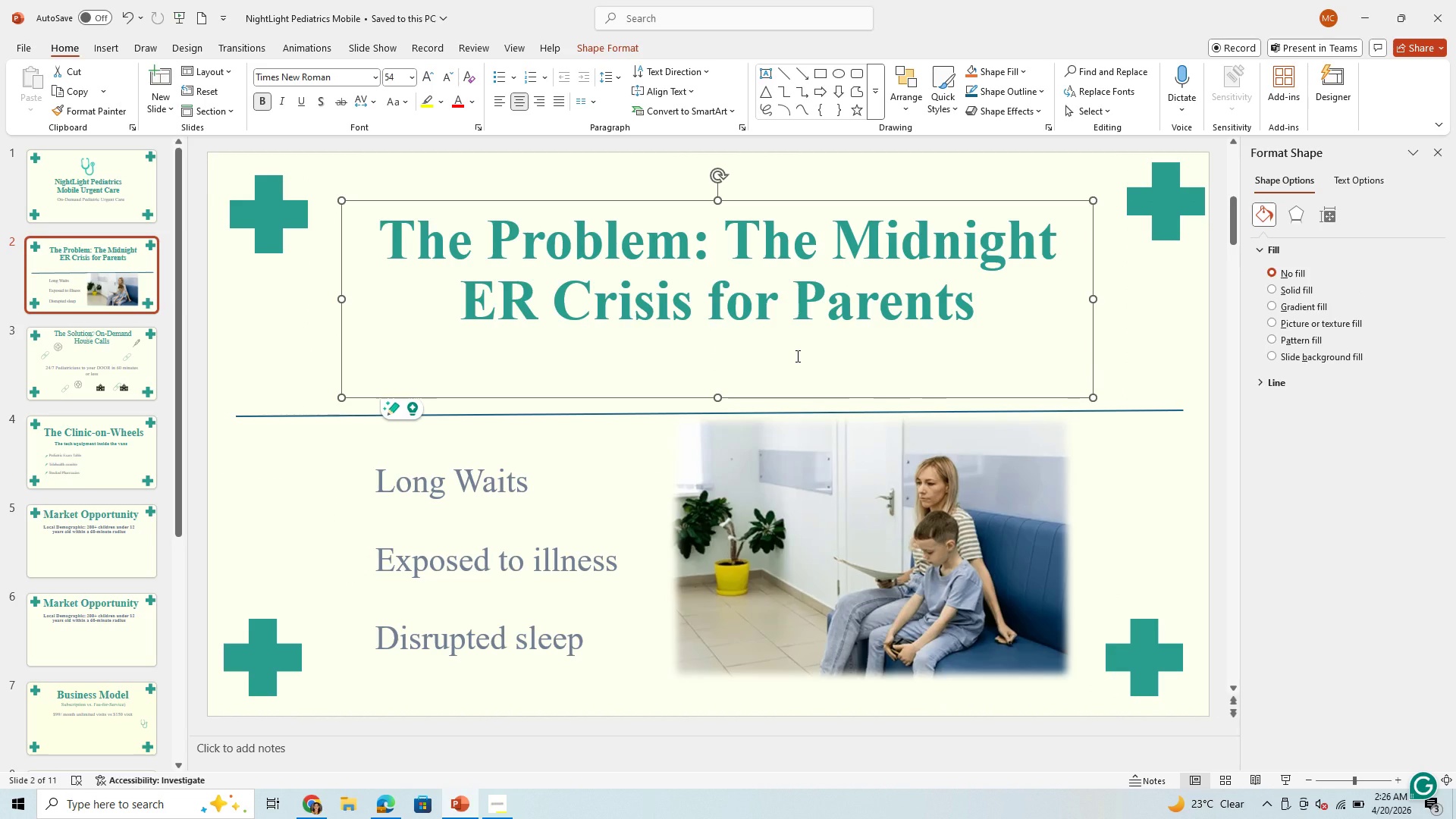 
left_click_drag(start_coordinate=[777, 413], to_coordinate=[788, 364])
 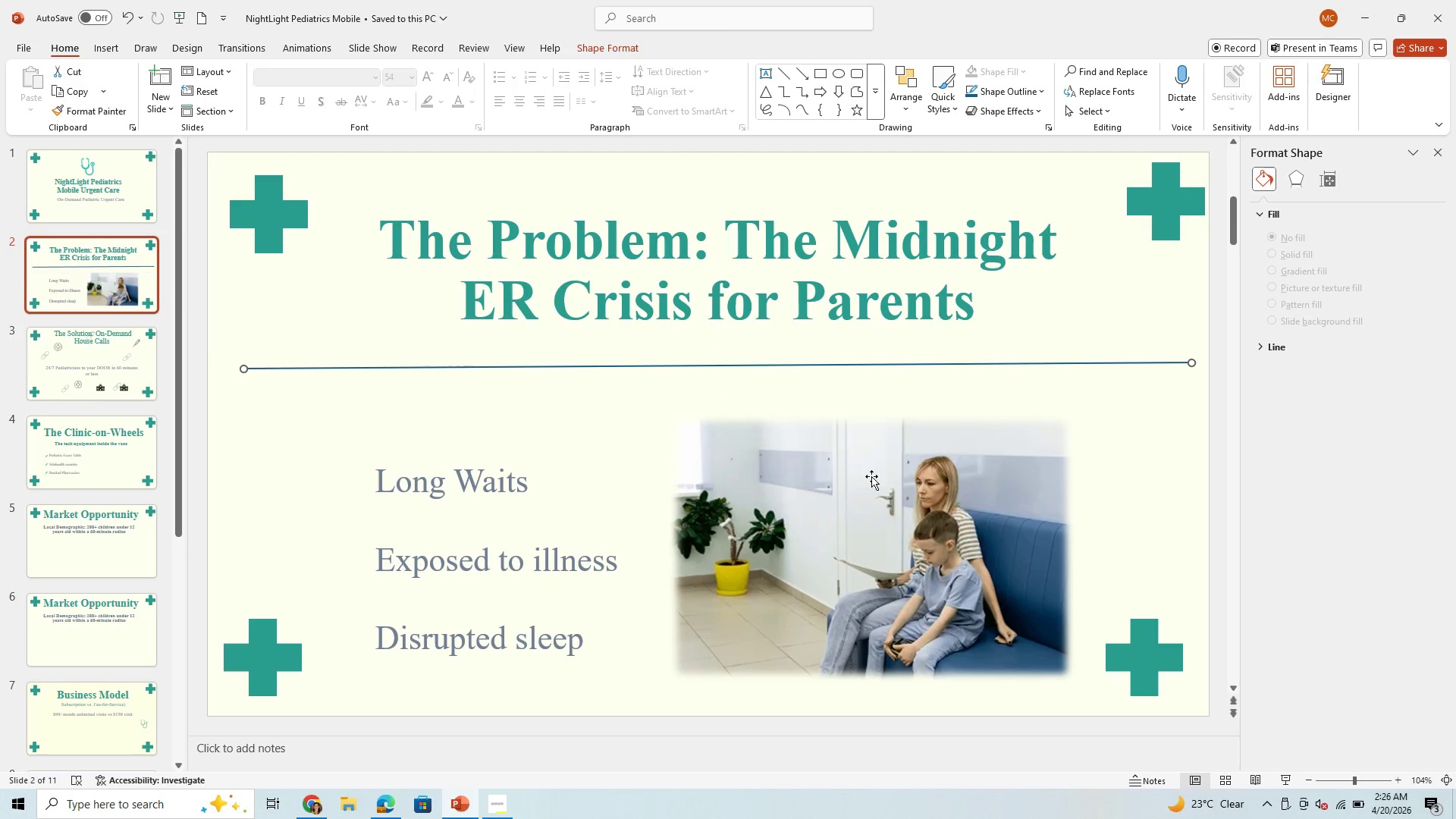 
left_click_drag(start_coordinate=[871, 476], to_coordinate=[879, 461])
 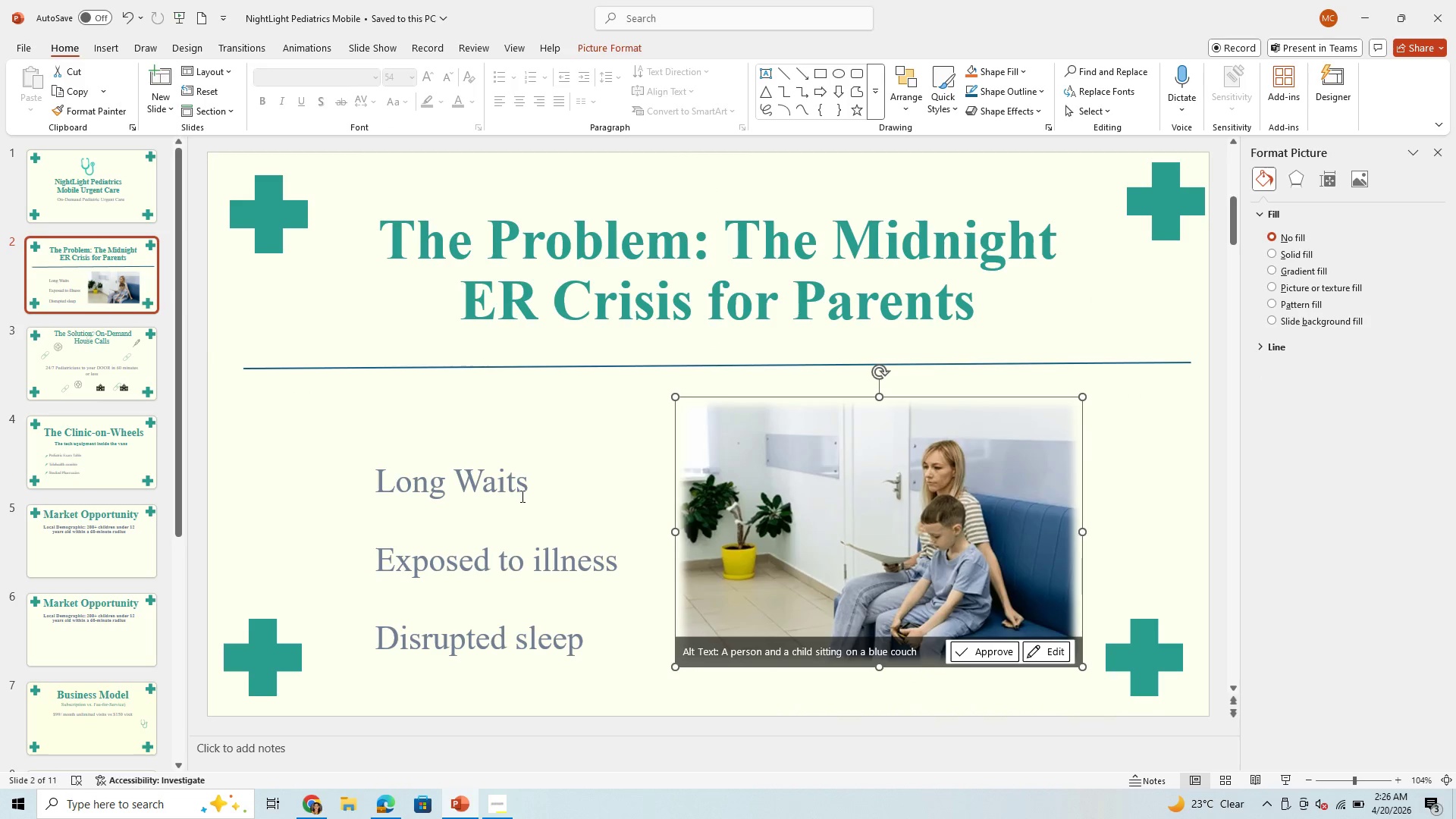 
left_click([518, 491])
 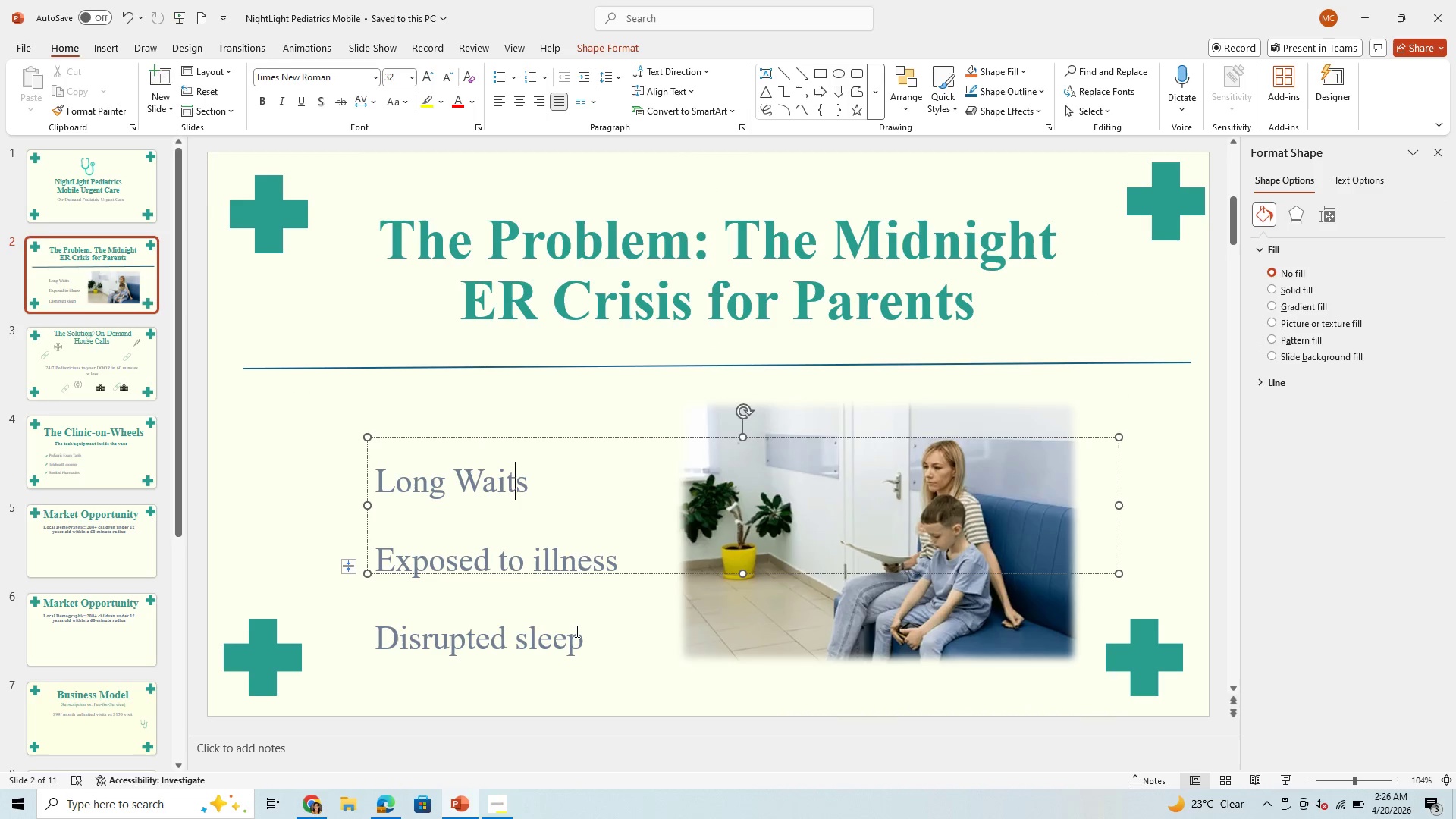 
left_click([576, 631])
 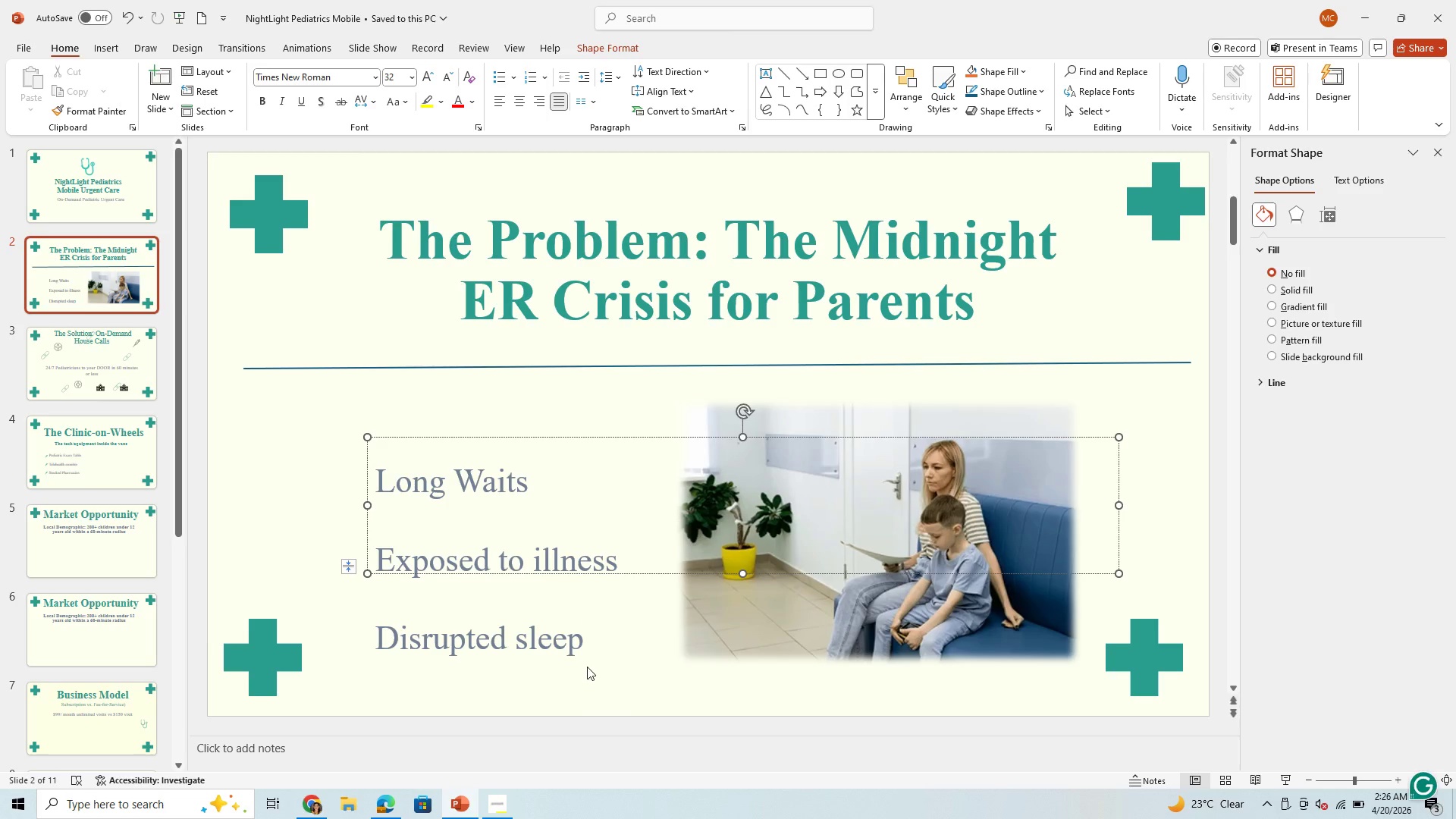 
left_click([587, 667])
 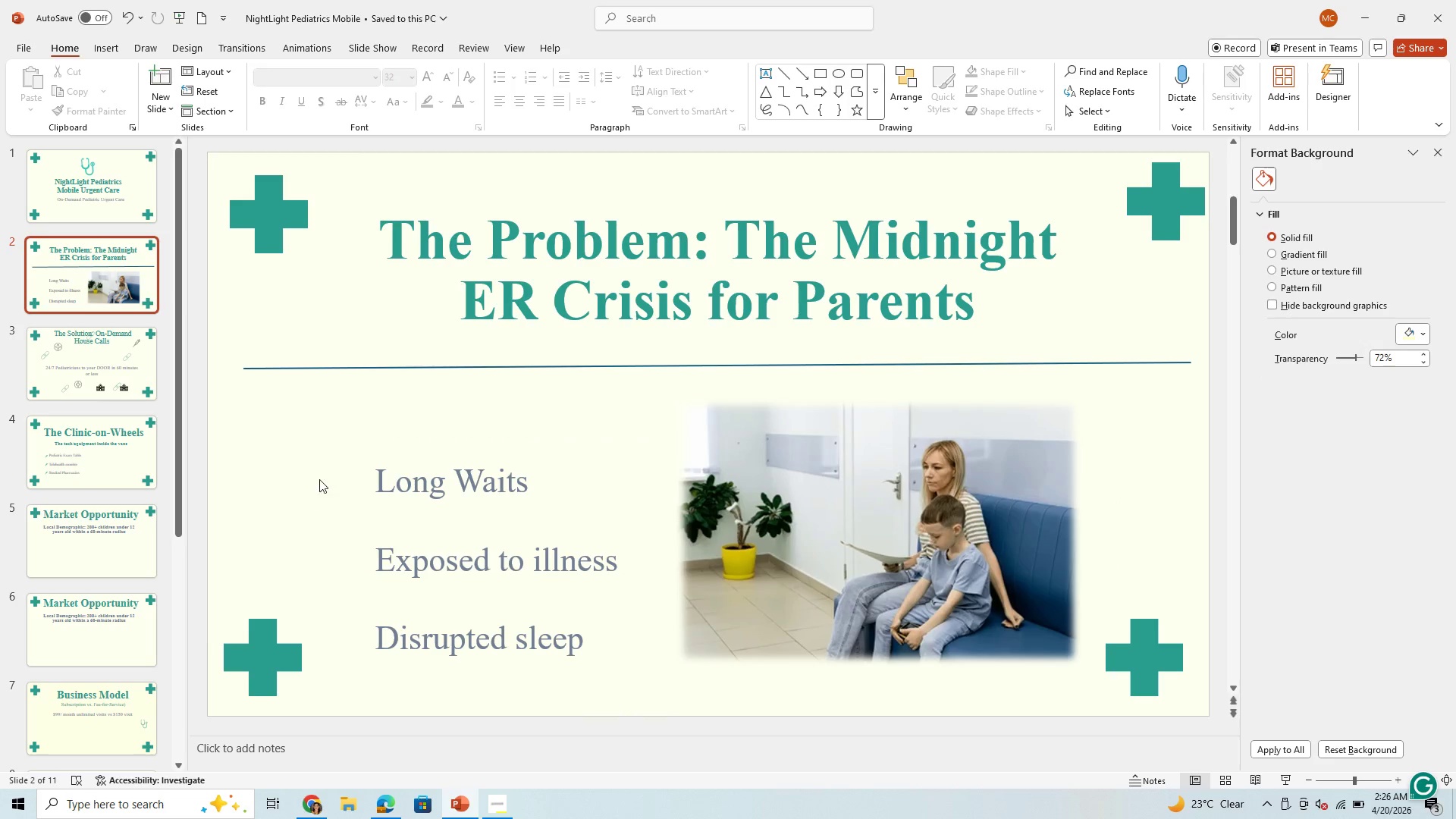 
left_click([322, 466])
 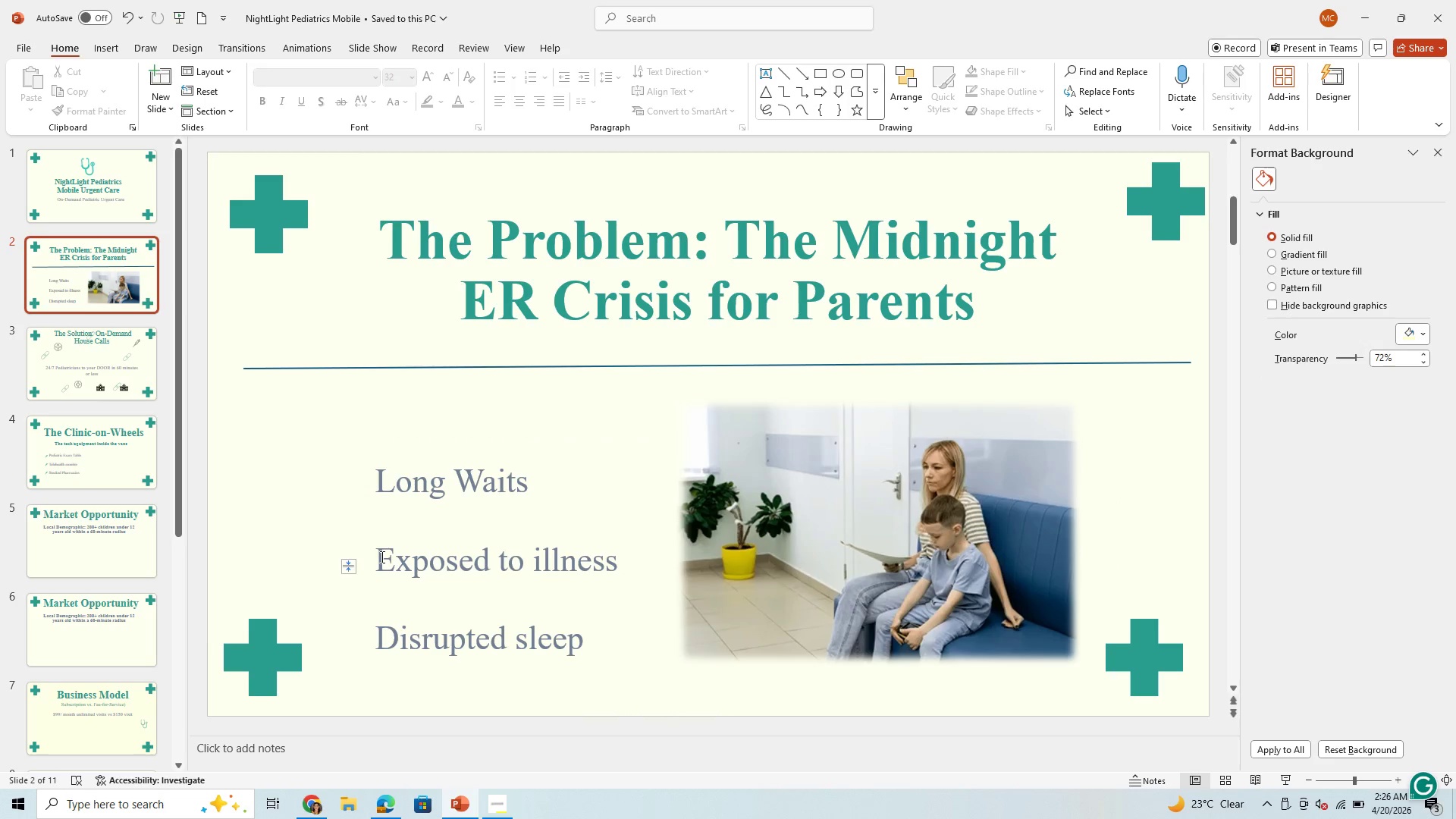 
left_click([381, 557])
 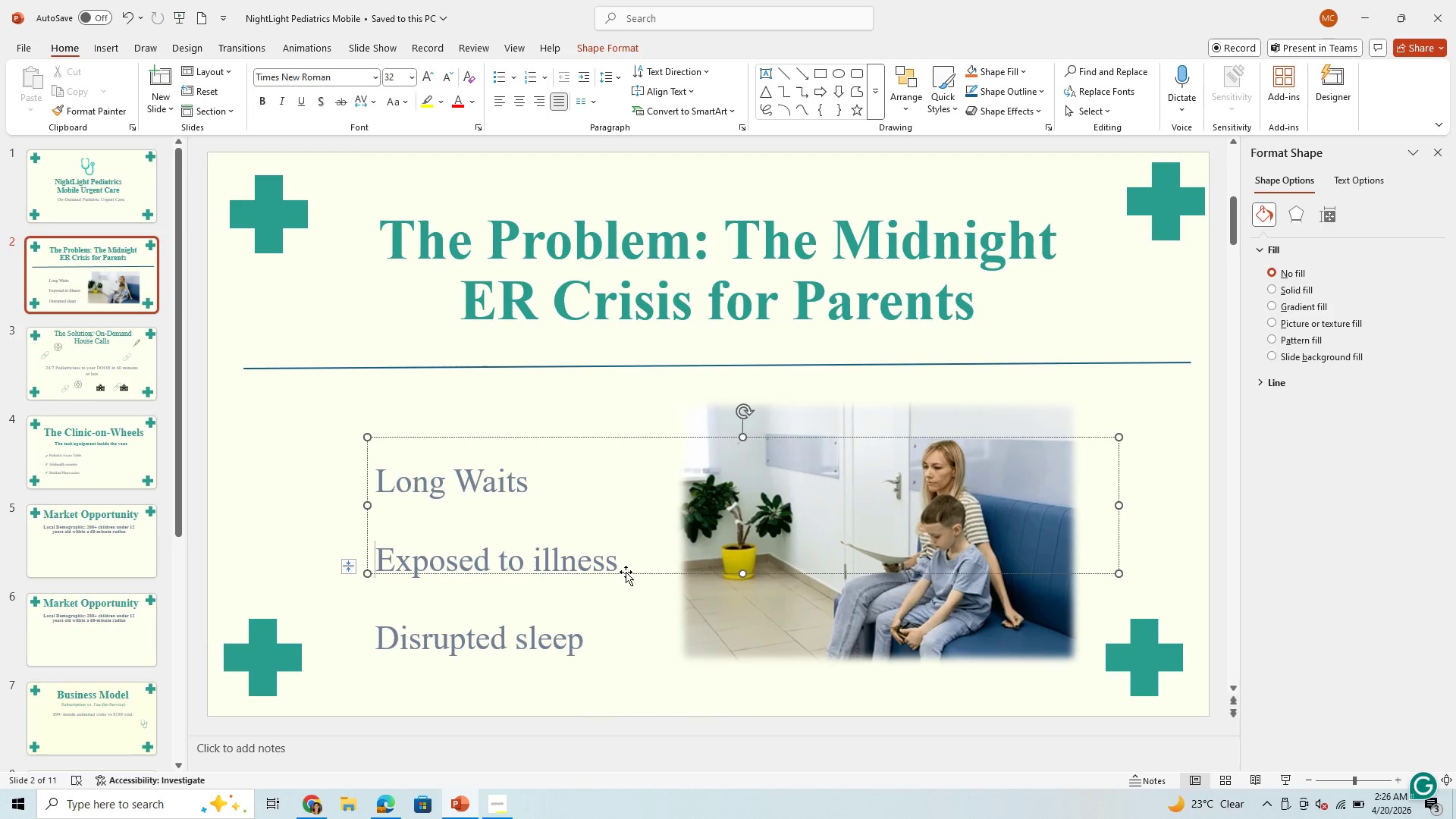 
left_click_drag(start_coordinate=[626, 572], to_coordinate=[639, 548])
 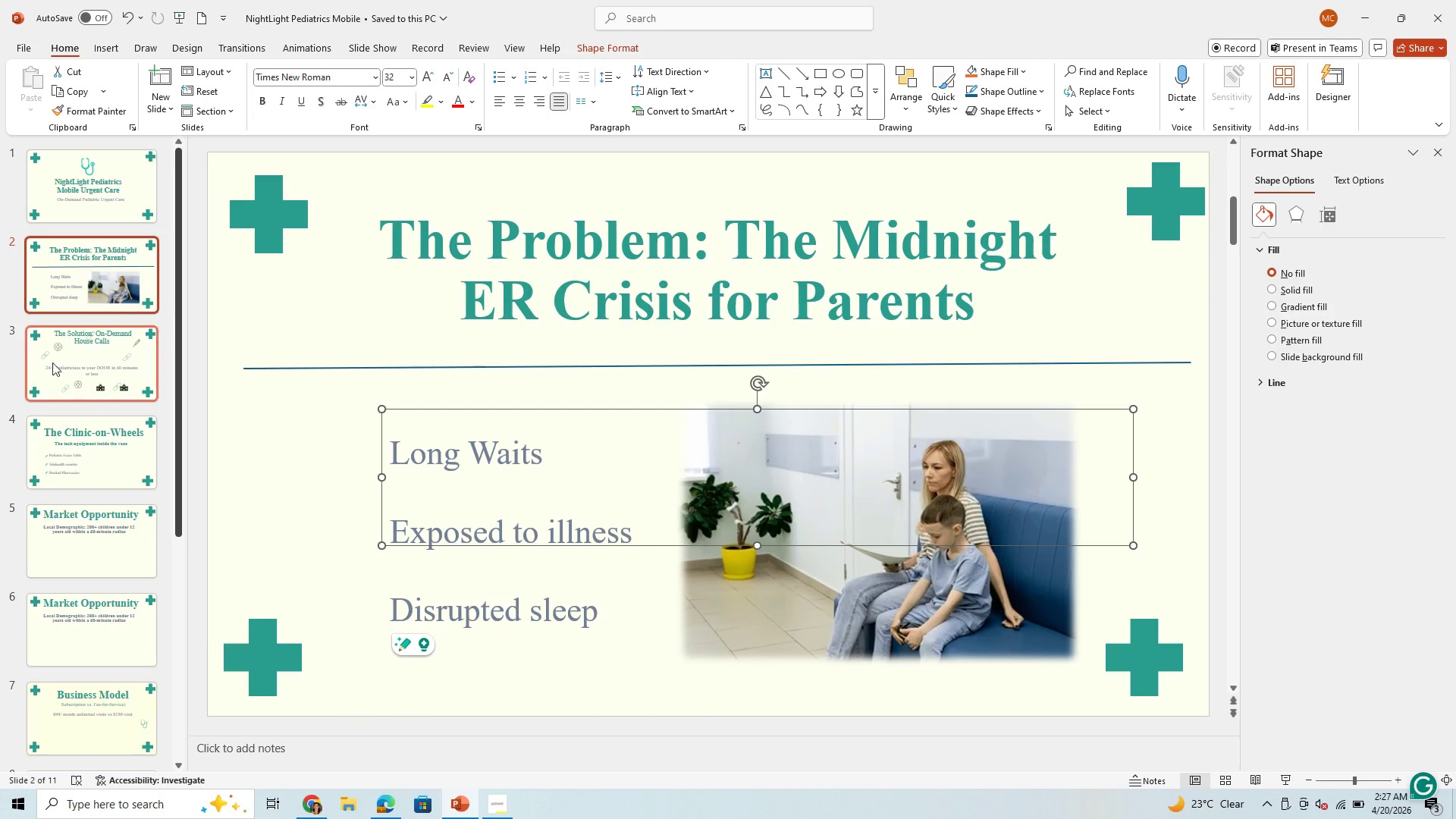 
left_click([74, 356])
 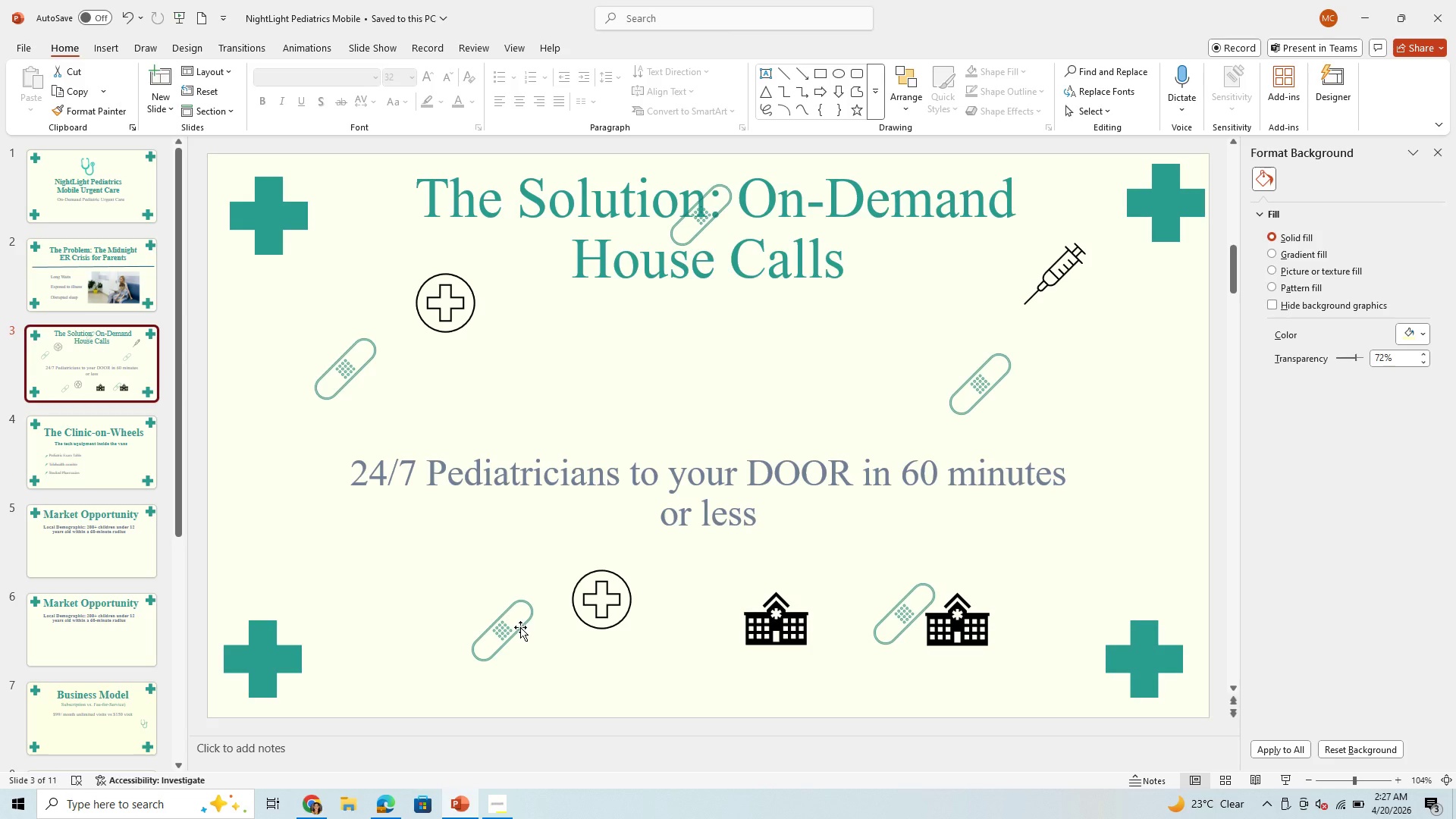 
left_click([601, 605])
 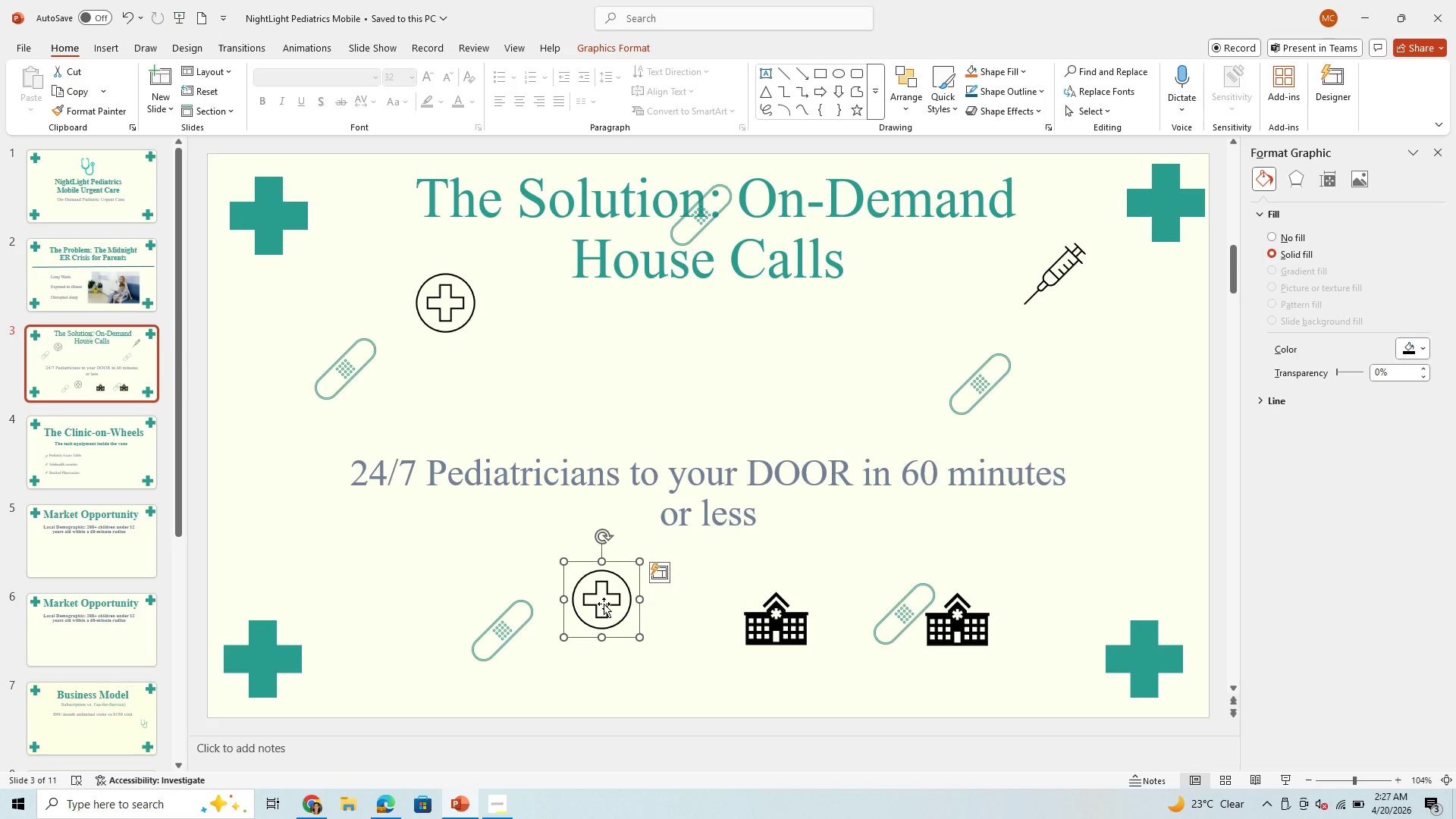 
key(Control+C)
 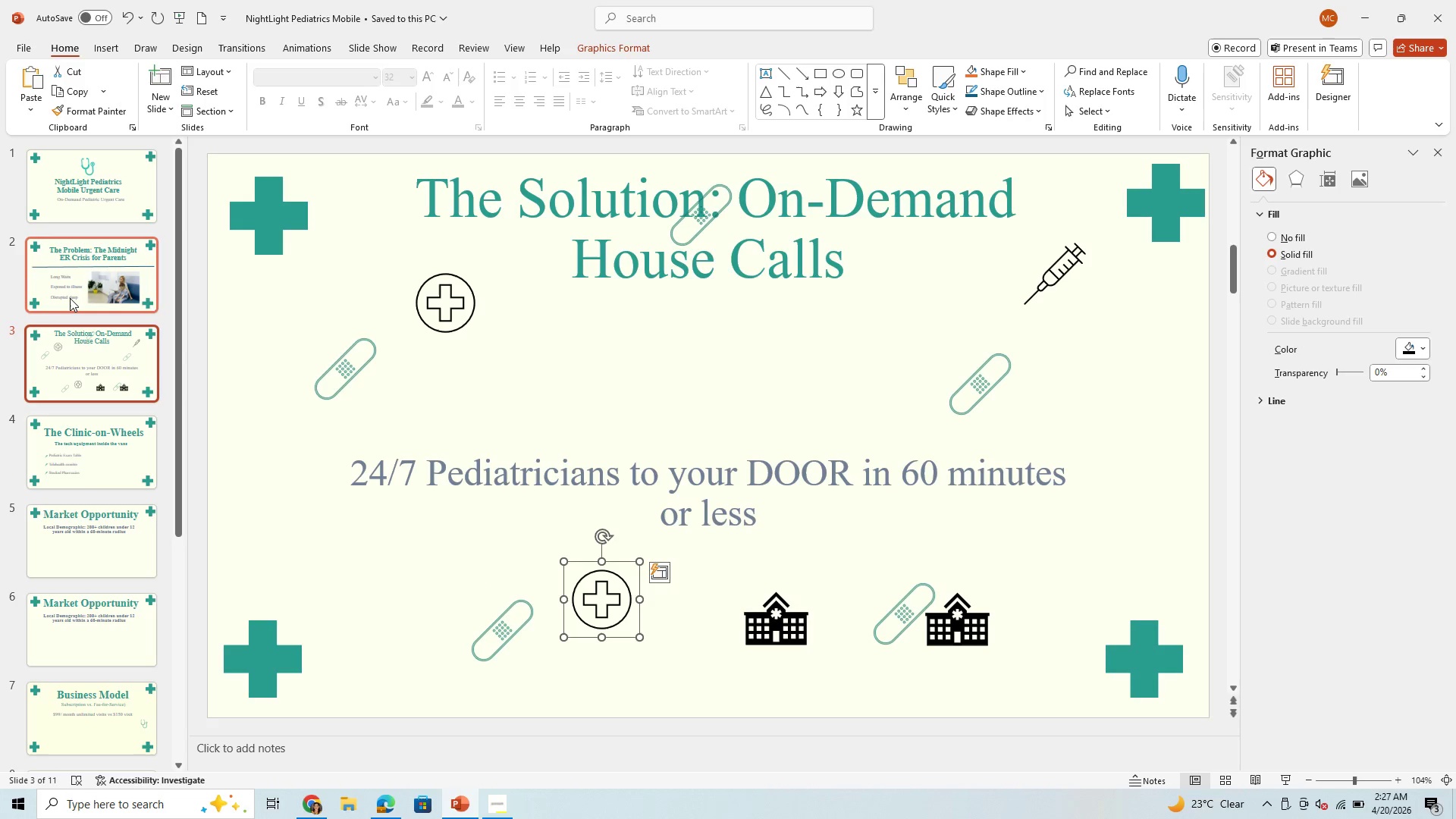 
left_click([70, 298])
 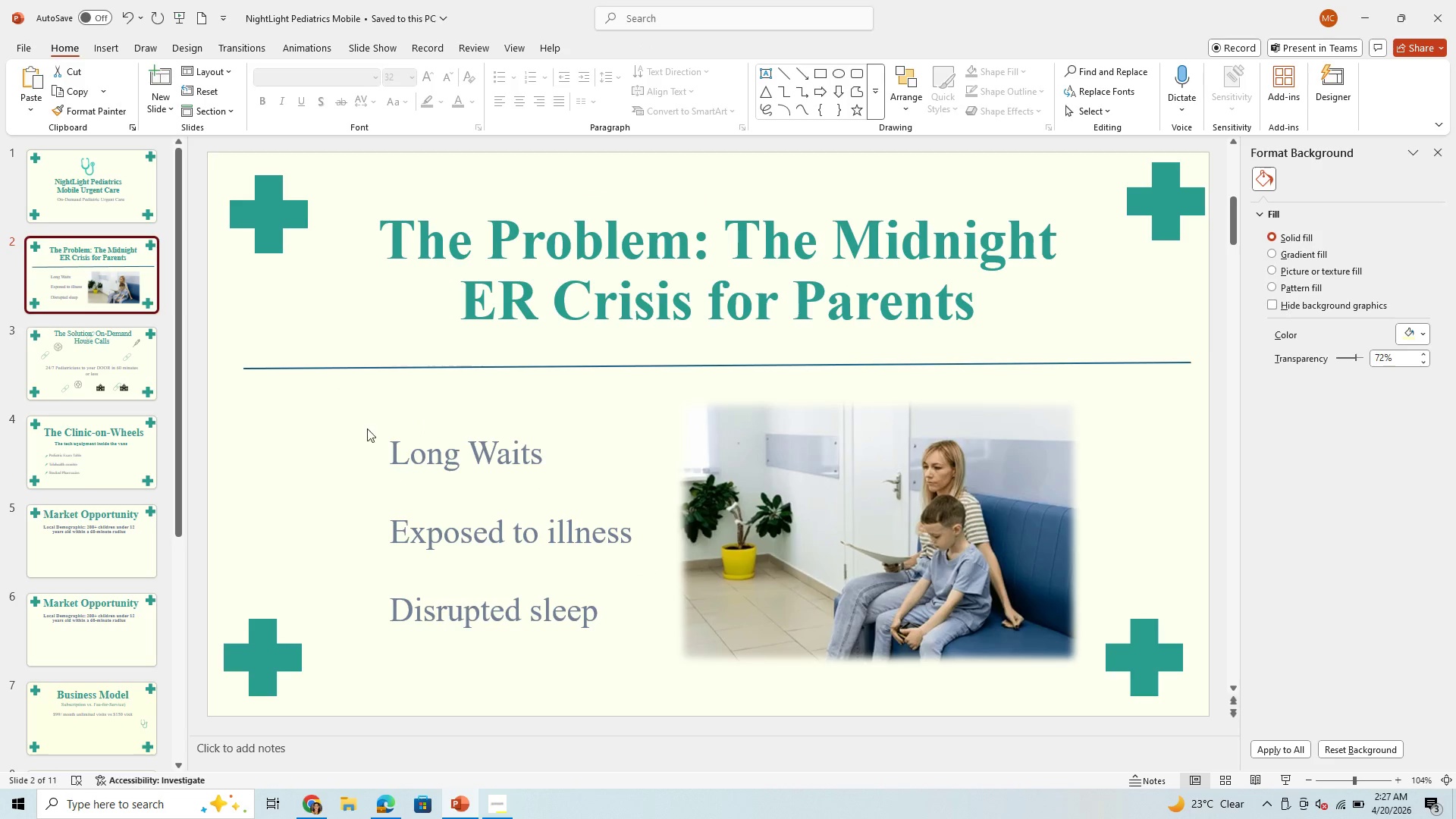 
left_click([347, 451])
 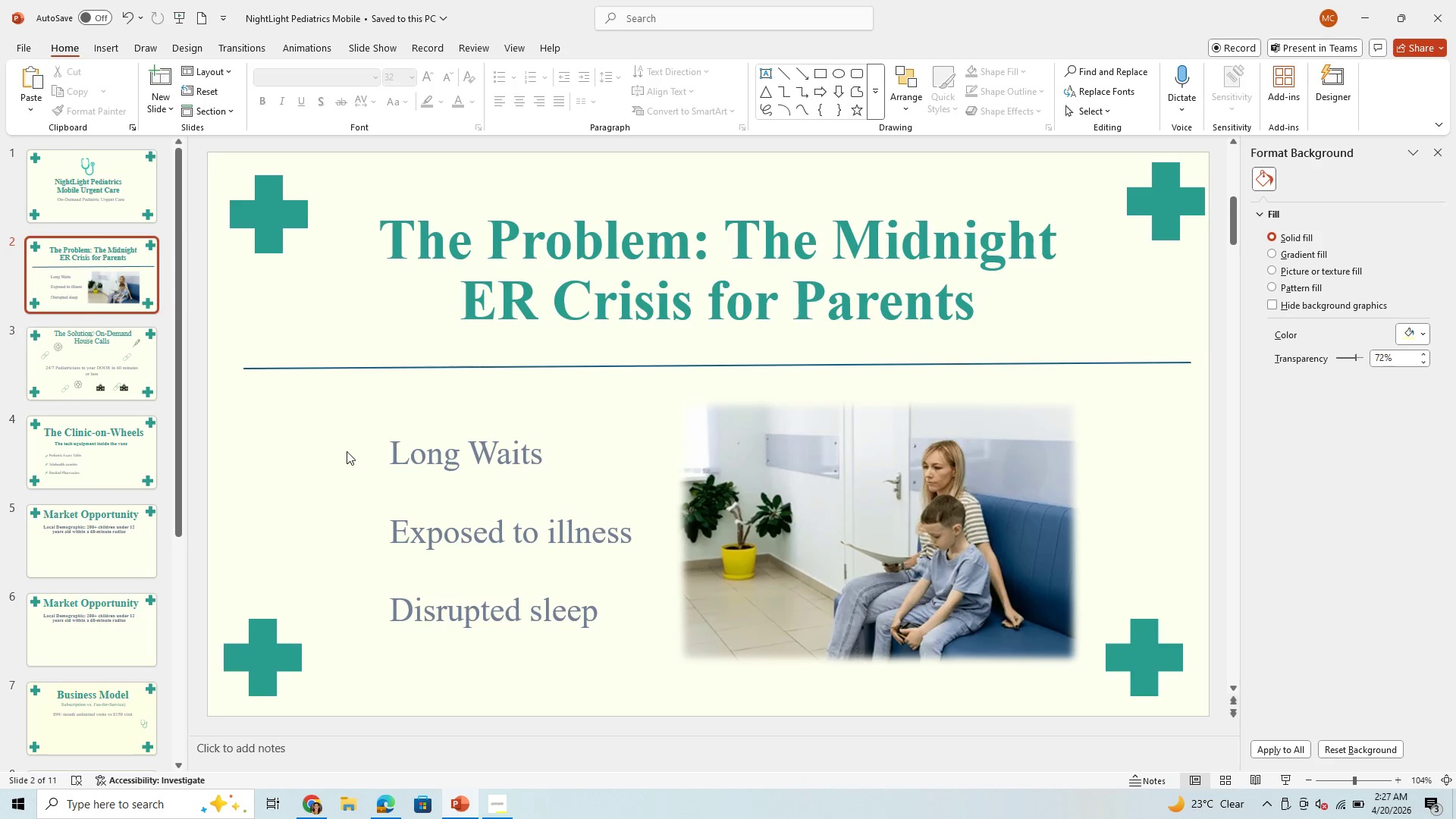 
key(Control+V)
 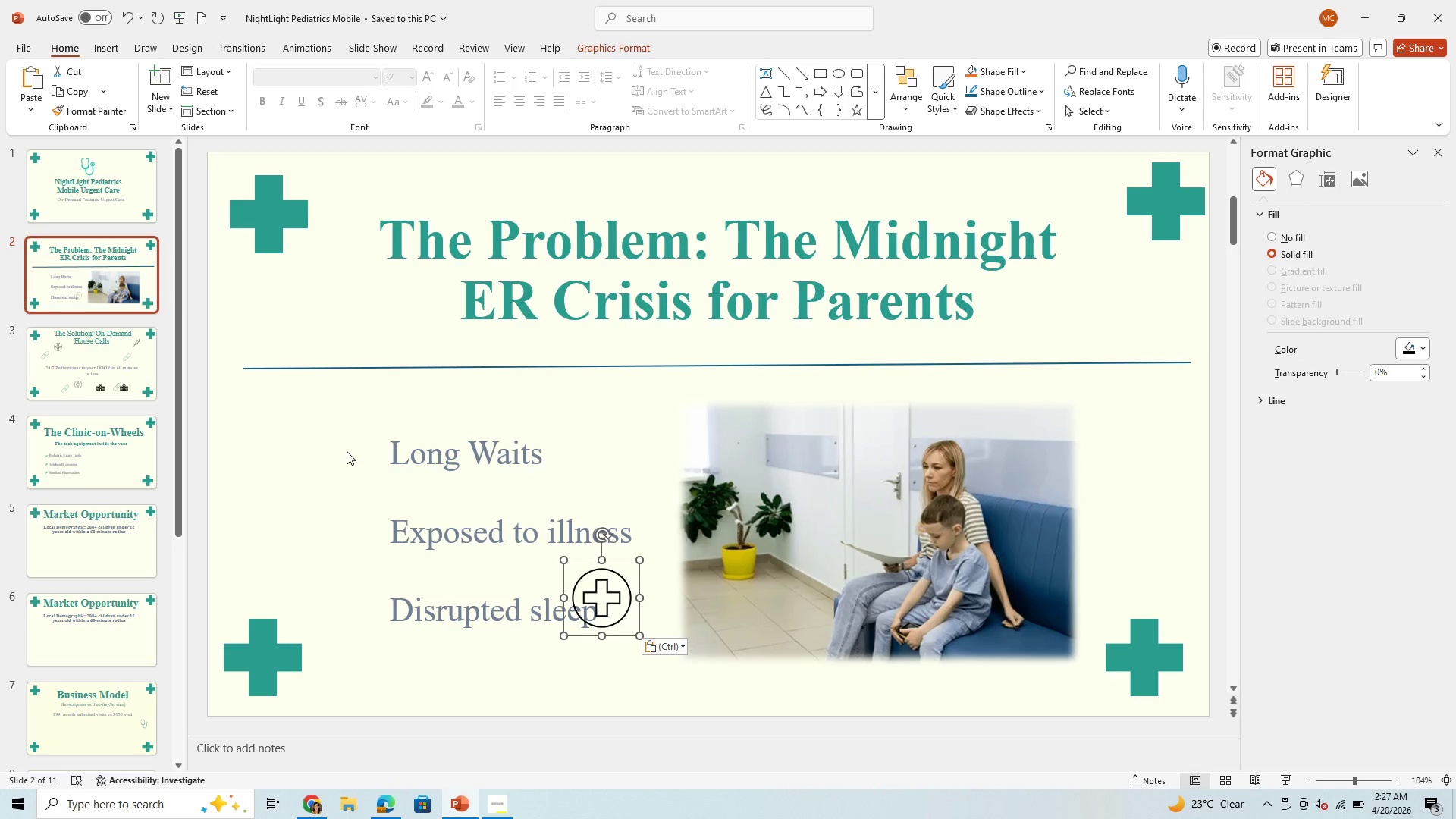 
key(Control+V)
 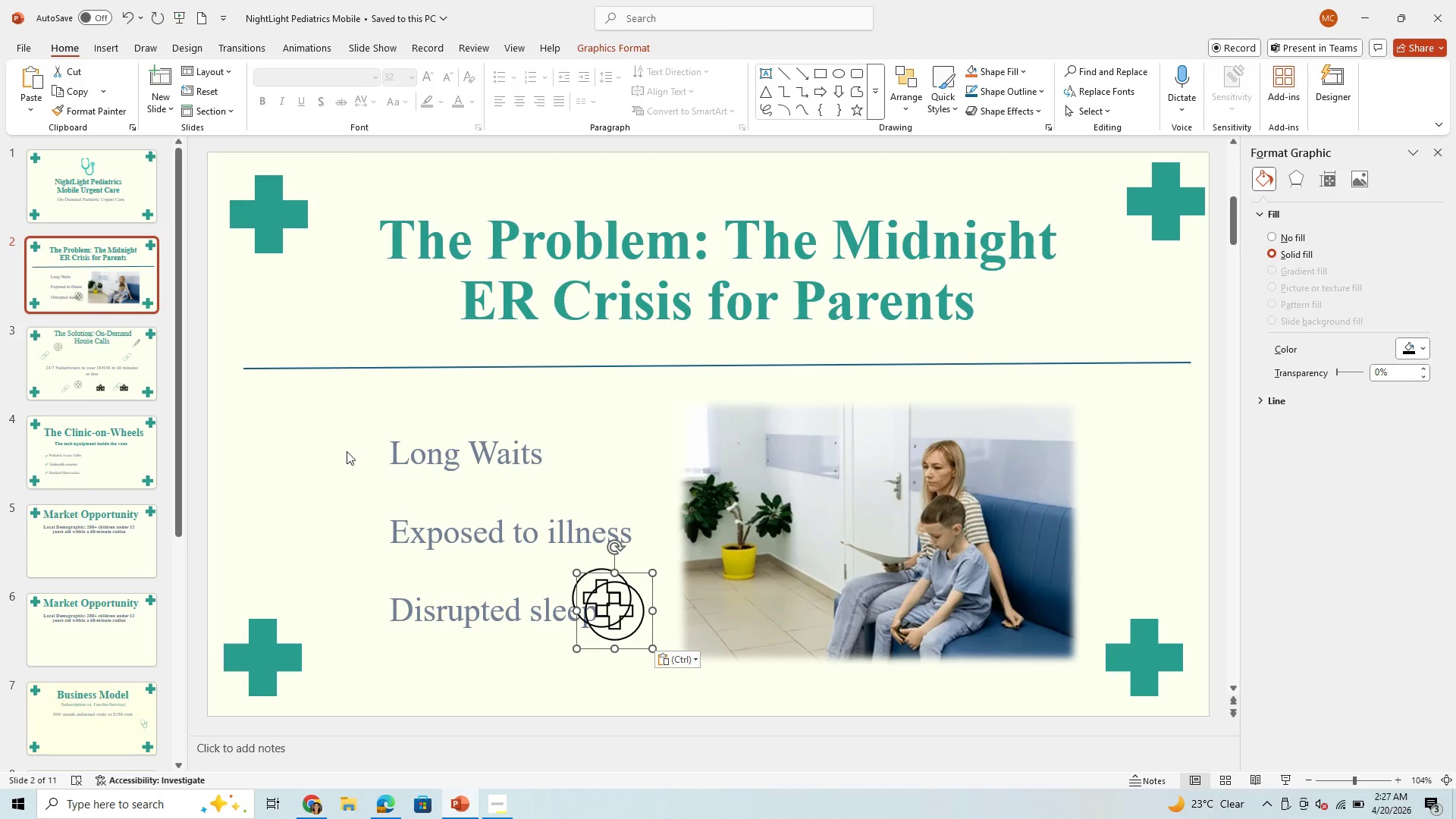 
key(Control+V)
 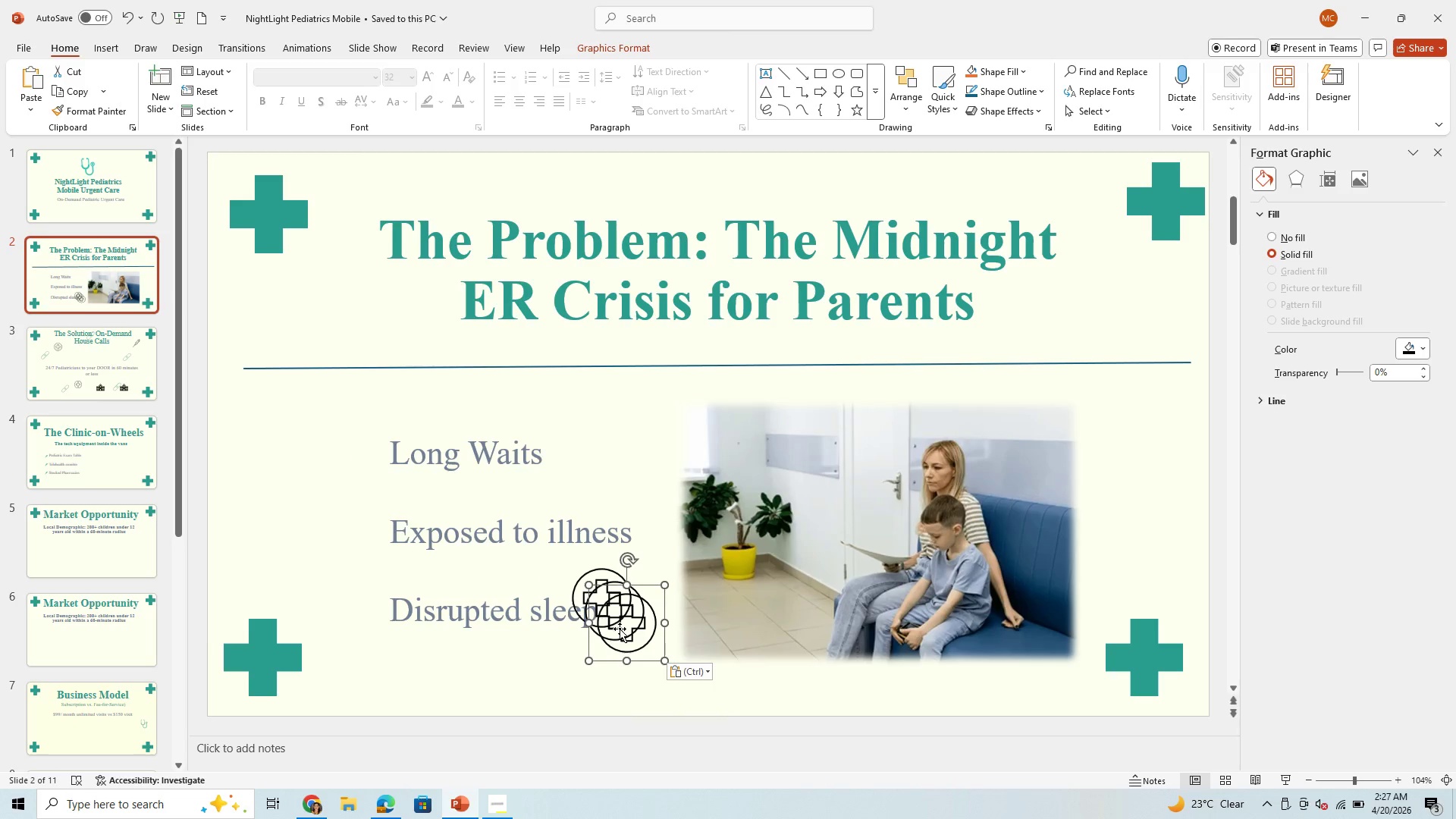 
left_click_drag(start_coordinate=[620, 629], to_coordinate=[325, 463])
 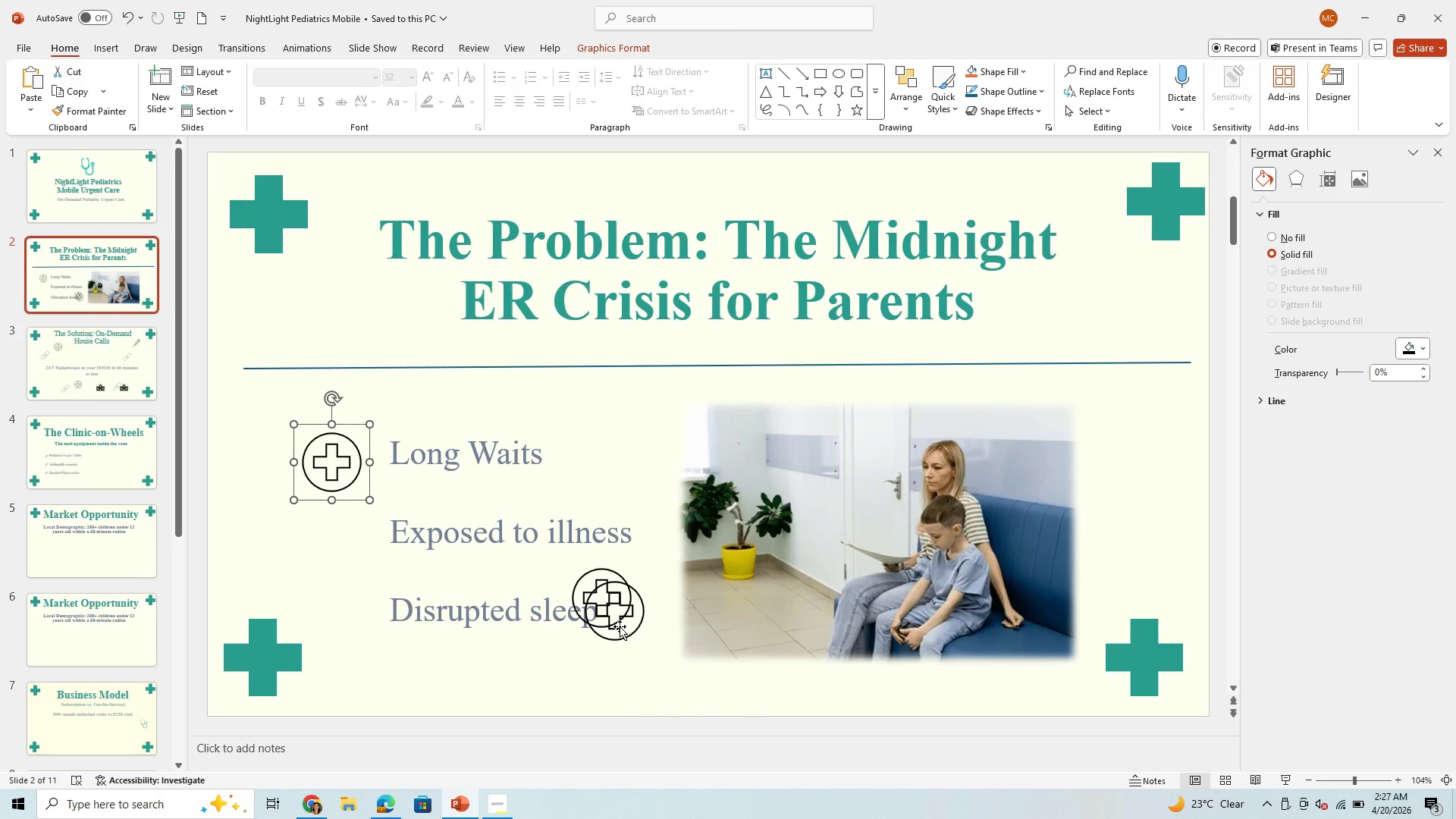 
left_click_drag(start_coordinate=[620, 626], to_coordinate=[335, 557])
 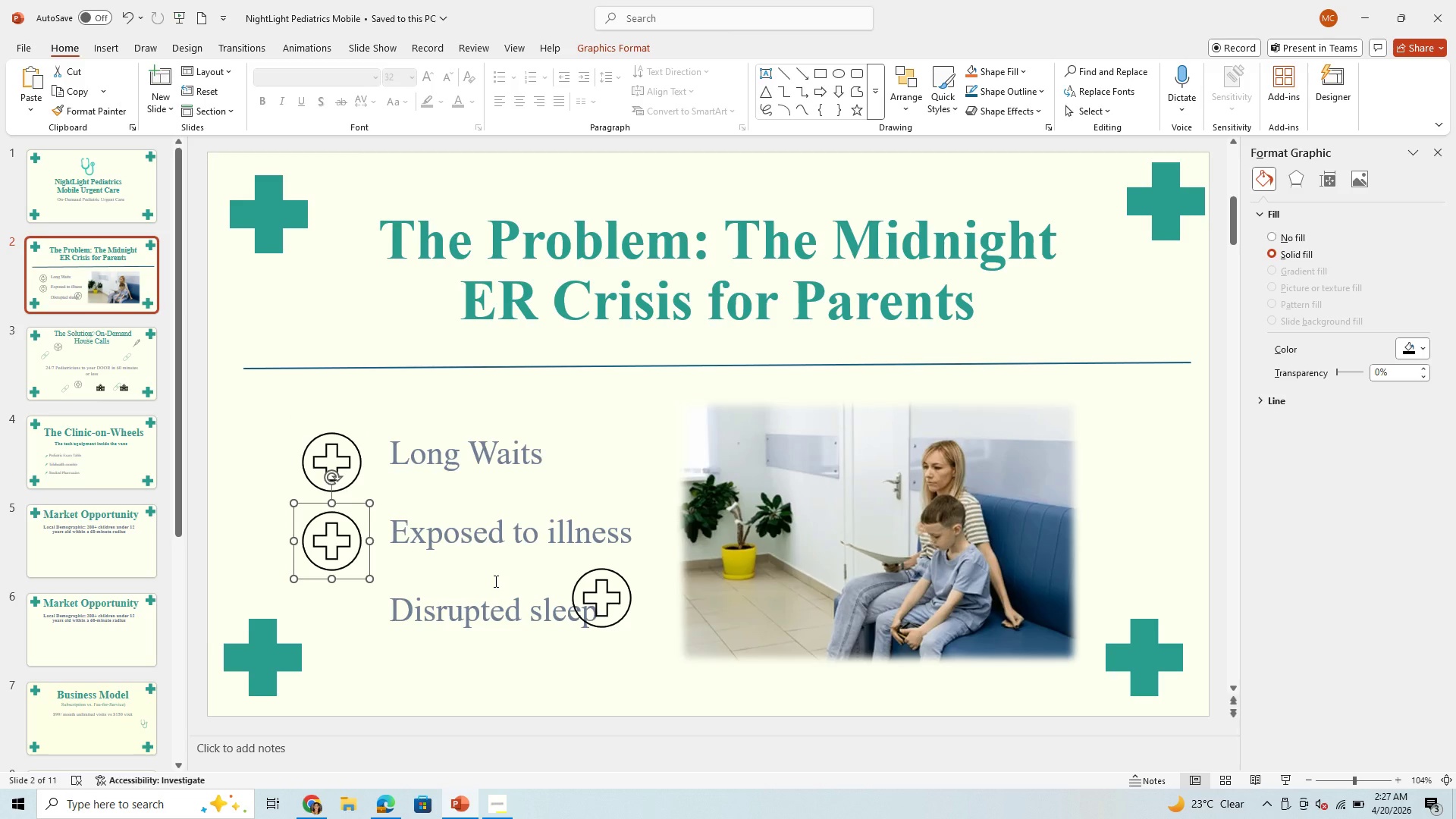 
key(Backspace)
 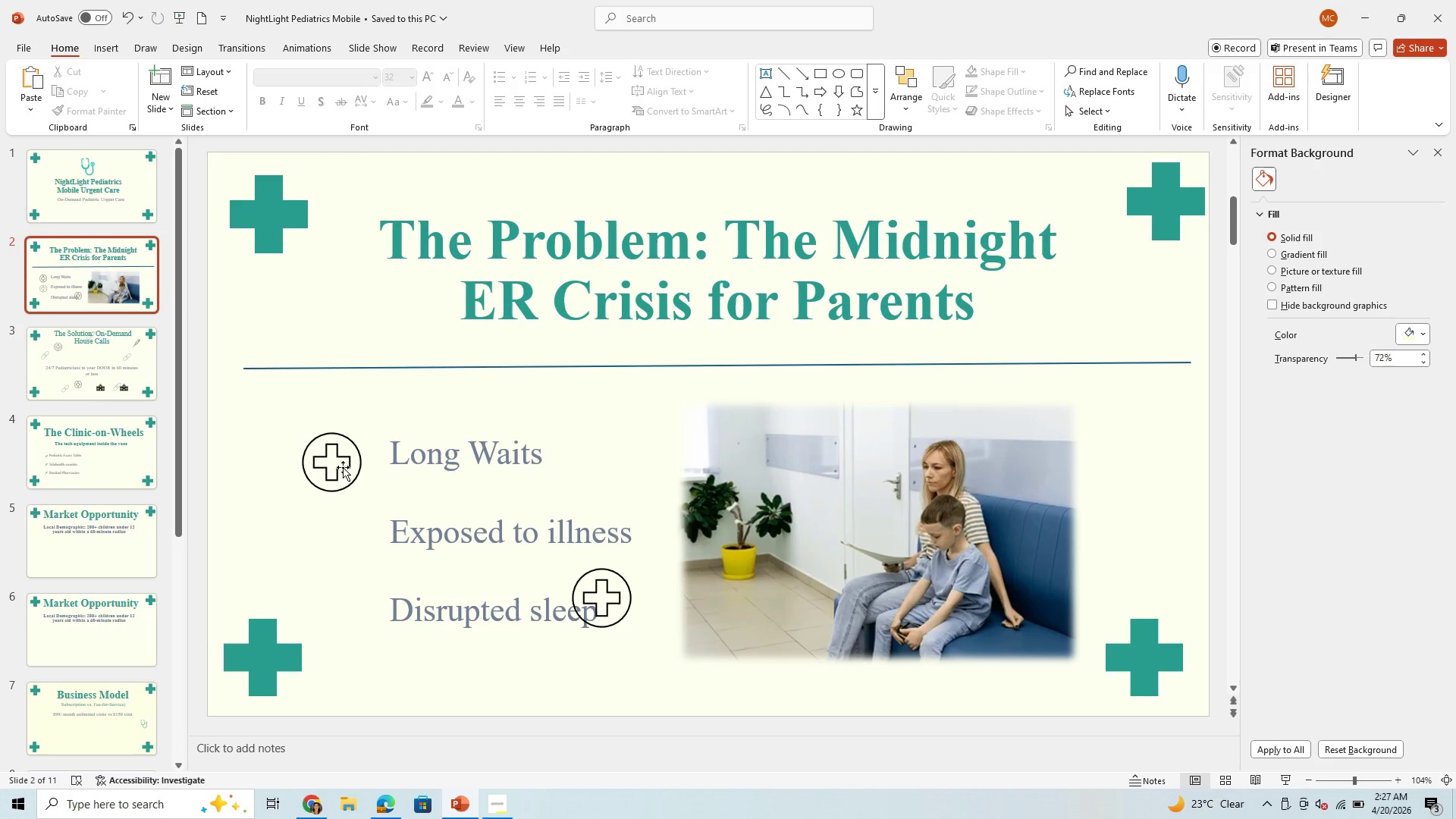 
left_click([343, 467])
 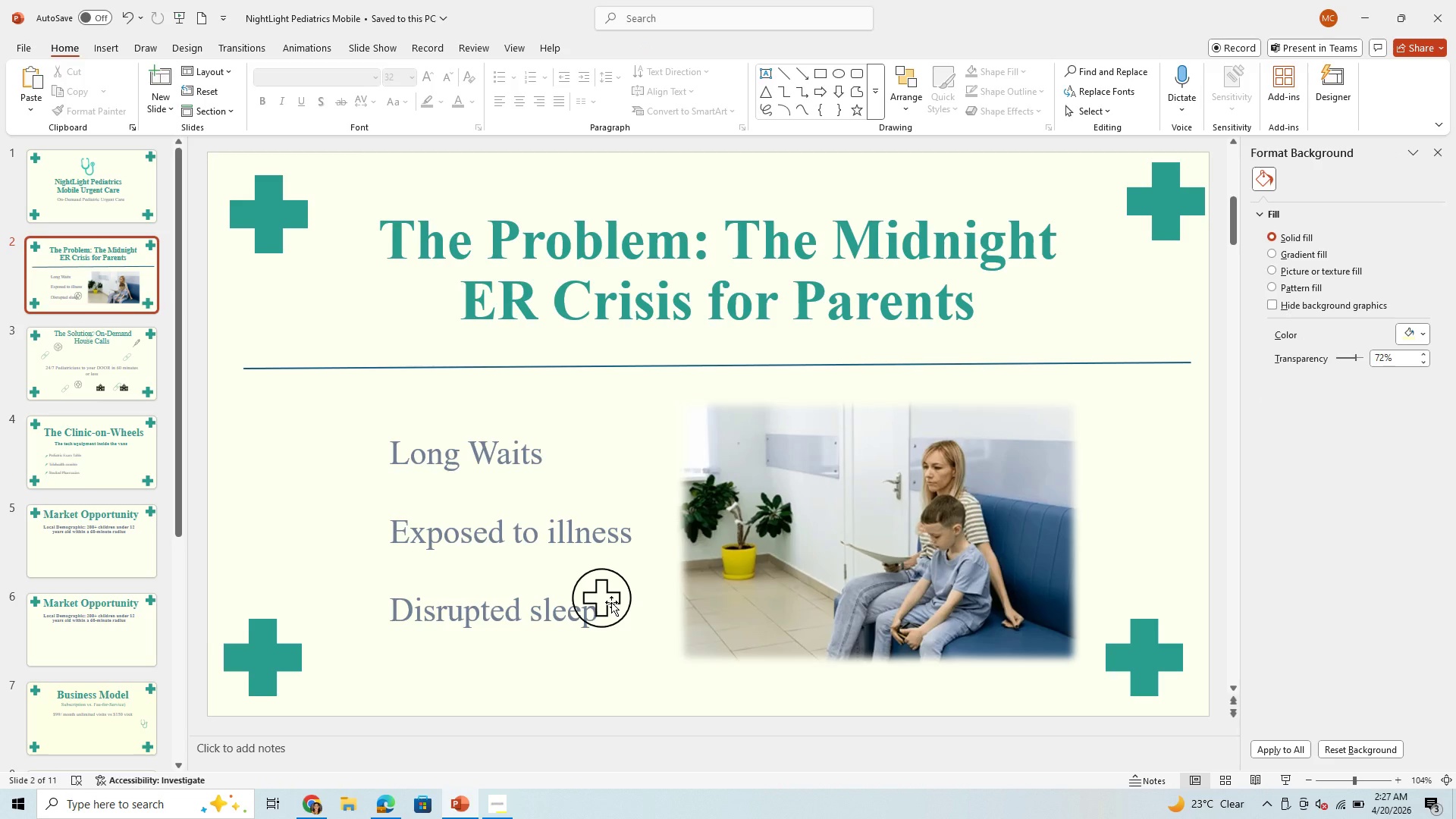 
left_click([611, 602])
 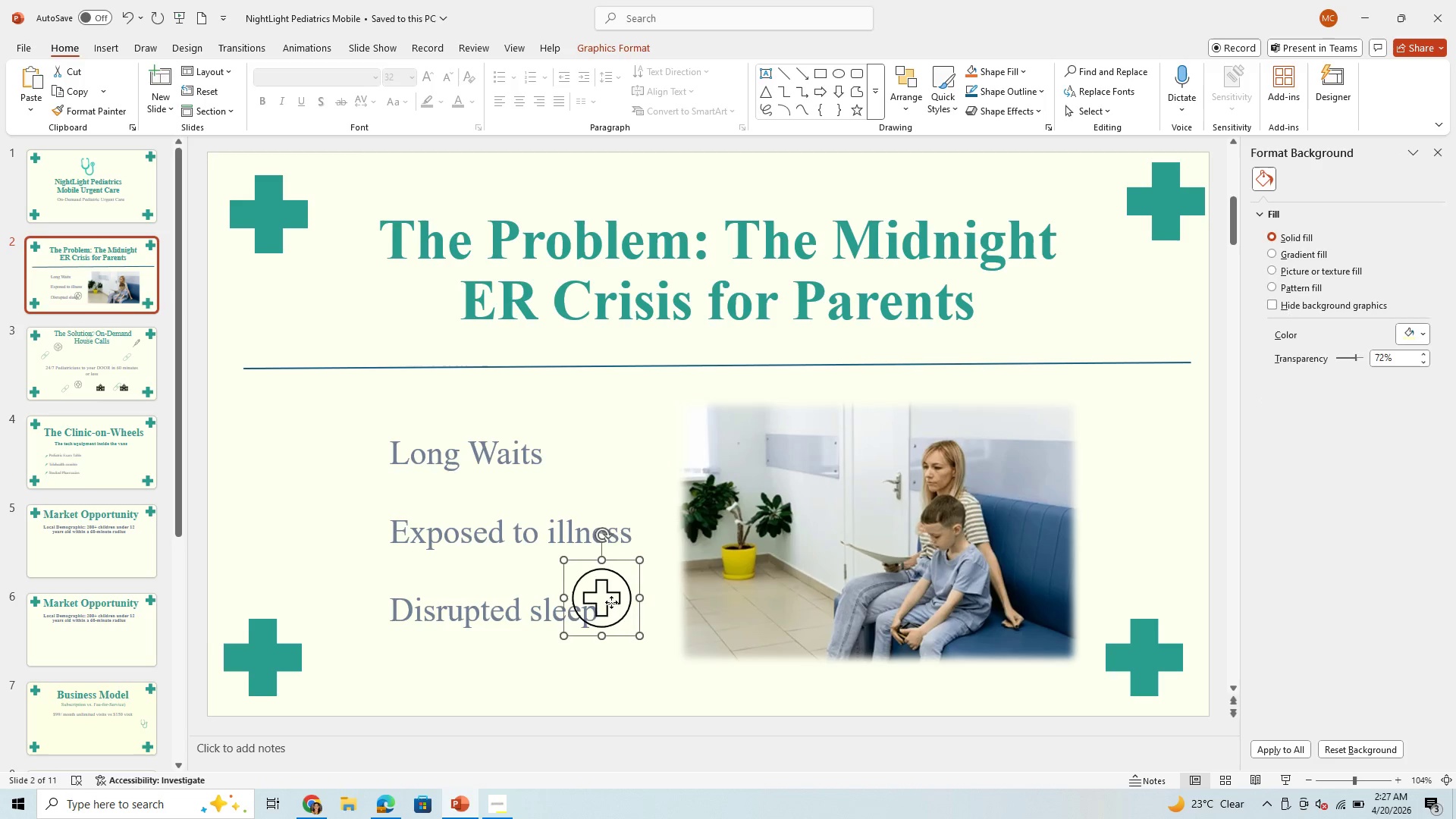 
key(Backspace)
 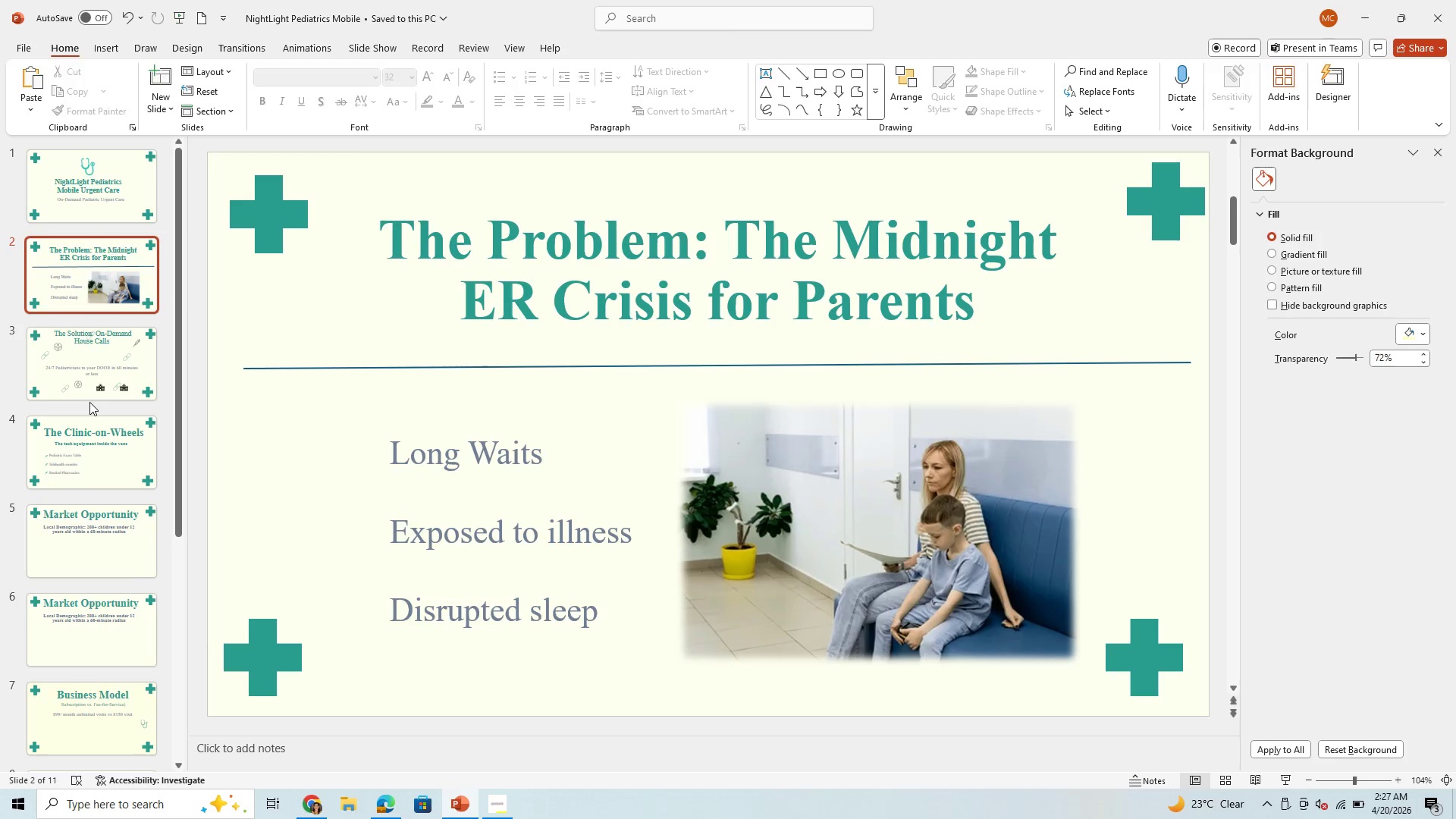 
wait(5.11)
 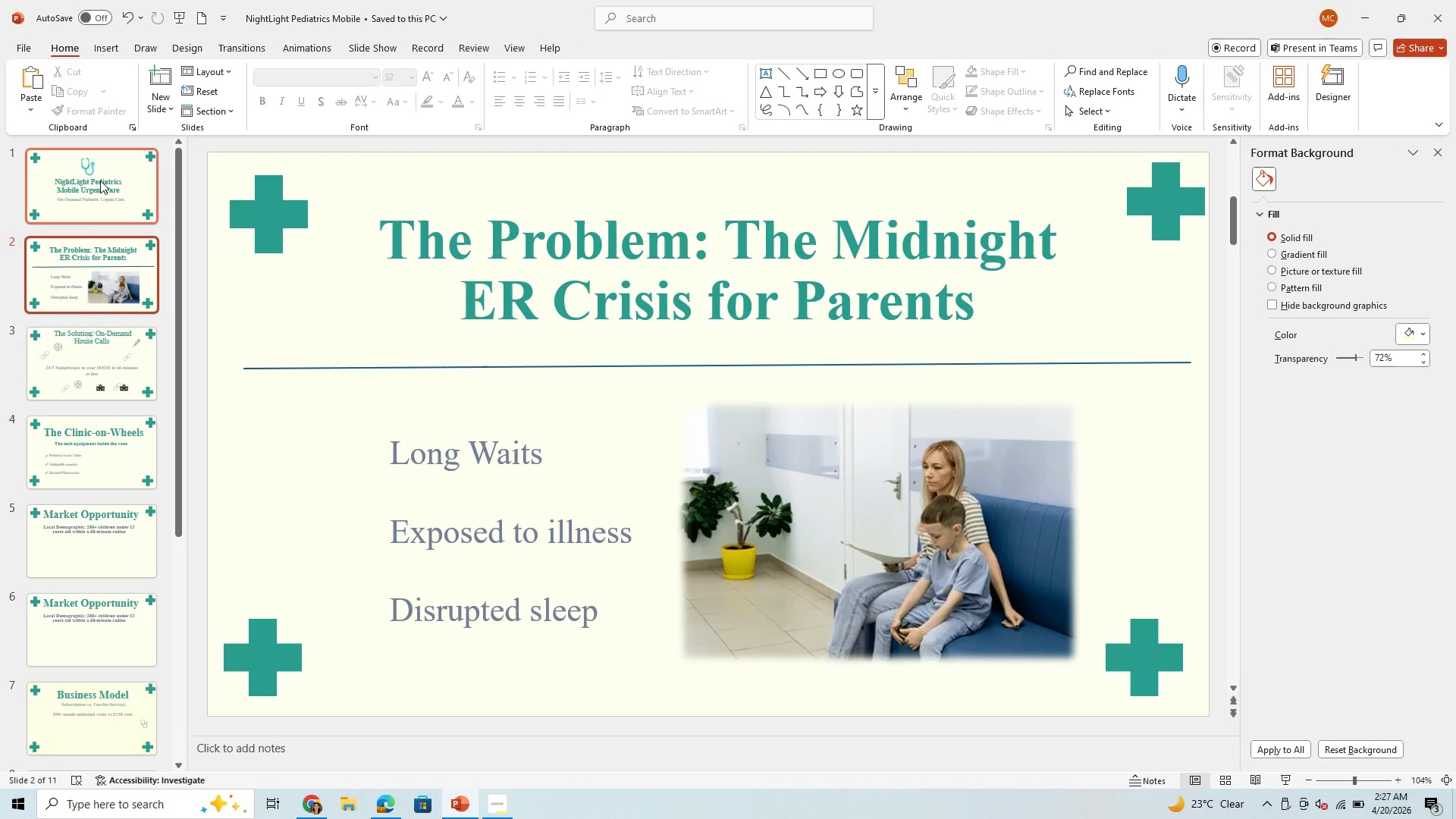 
left_click([93, 391])
 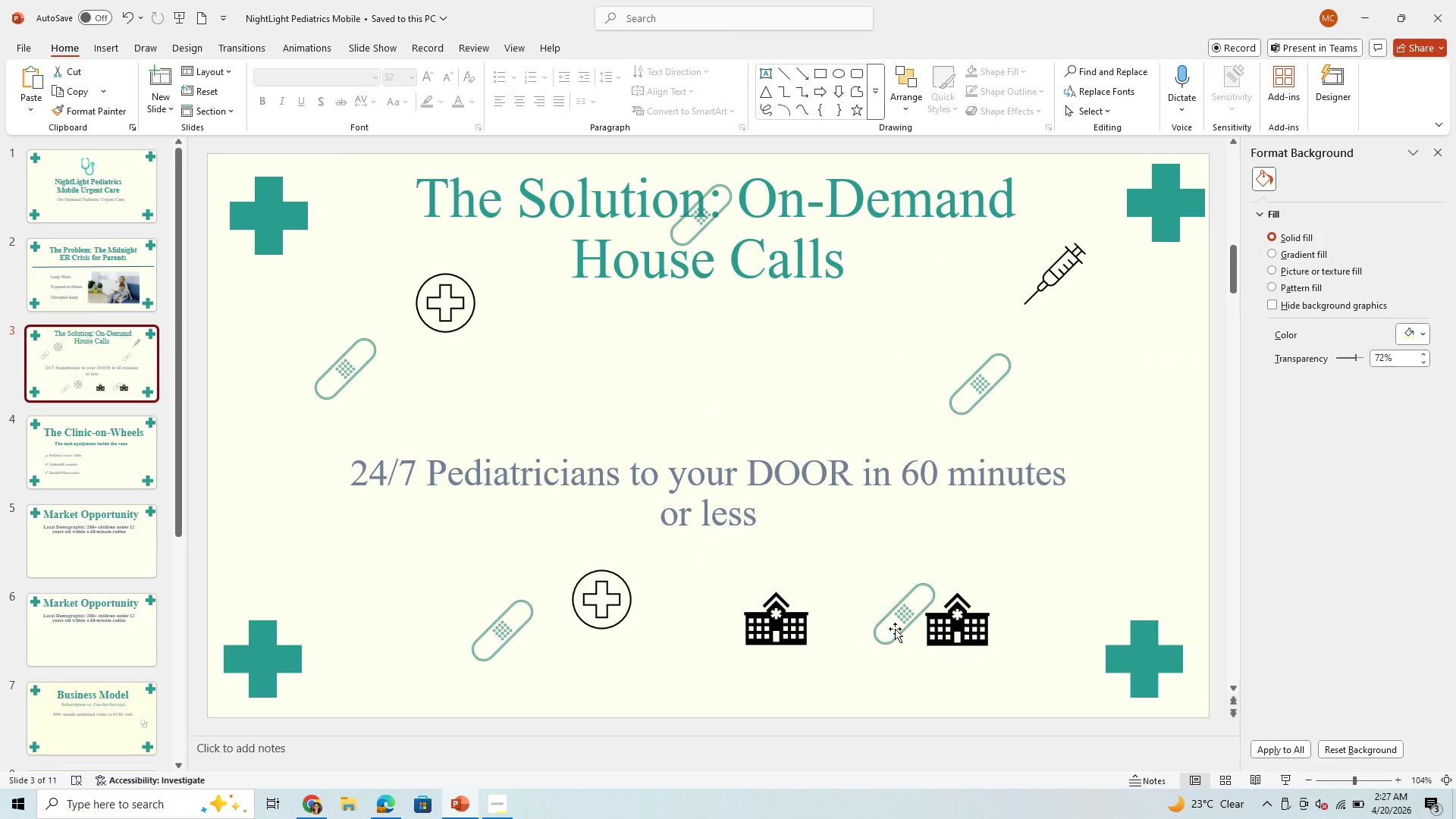 
left_click([895, 629])
 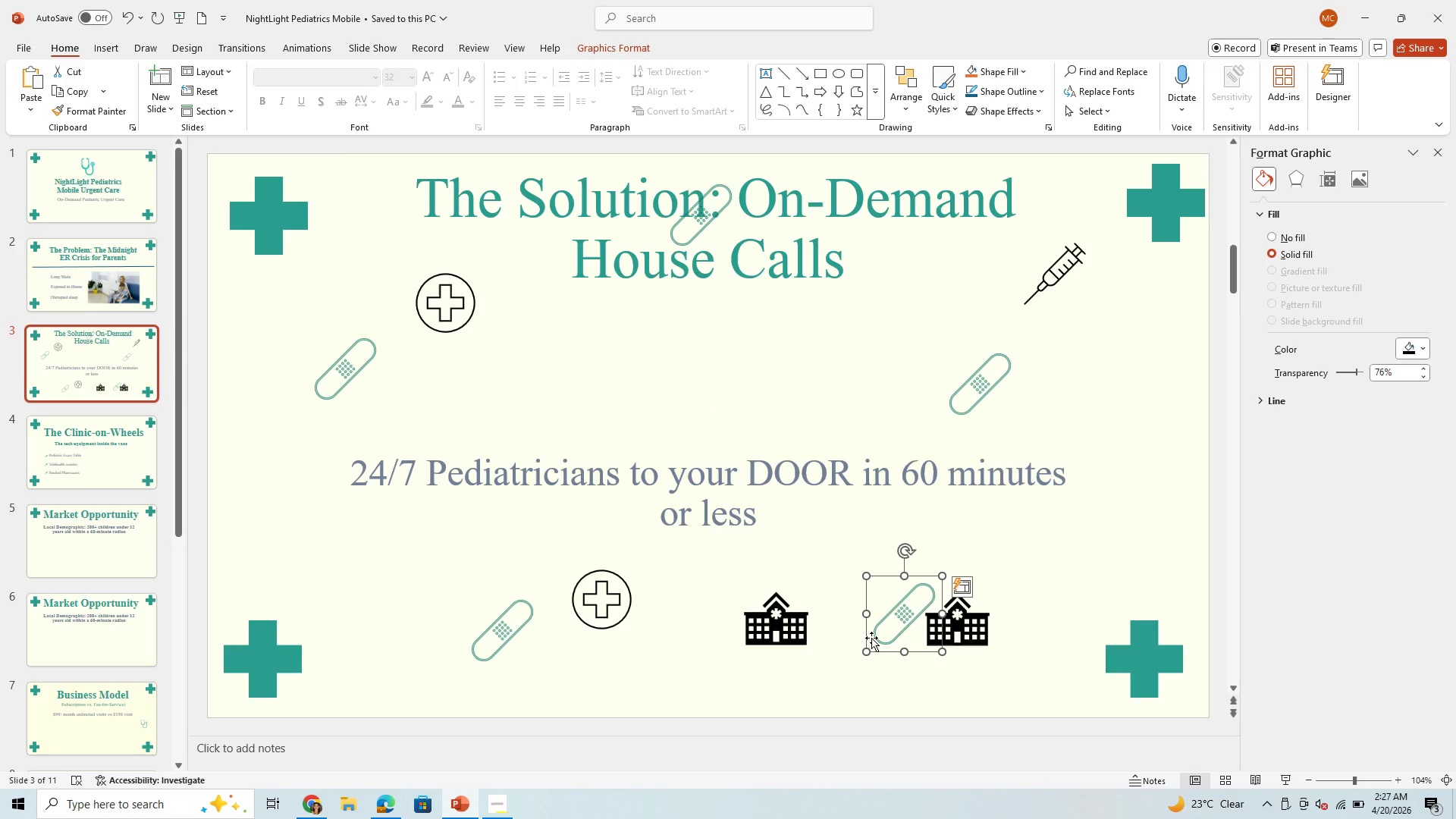 
wait(5.23)
 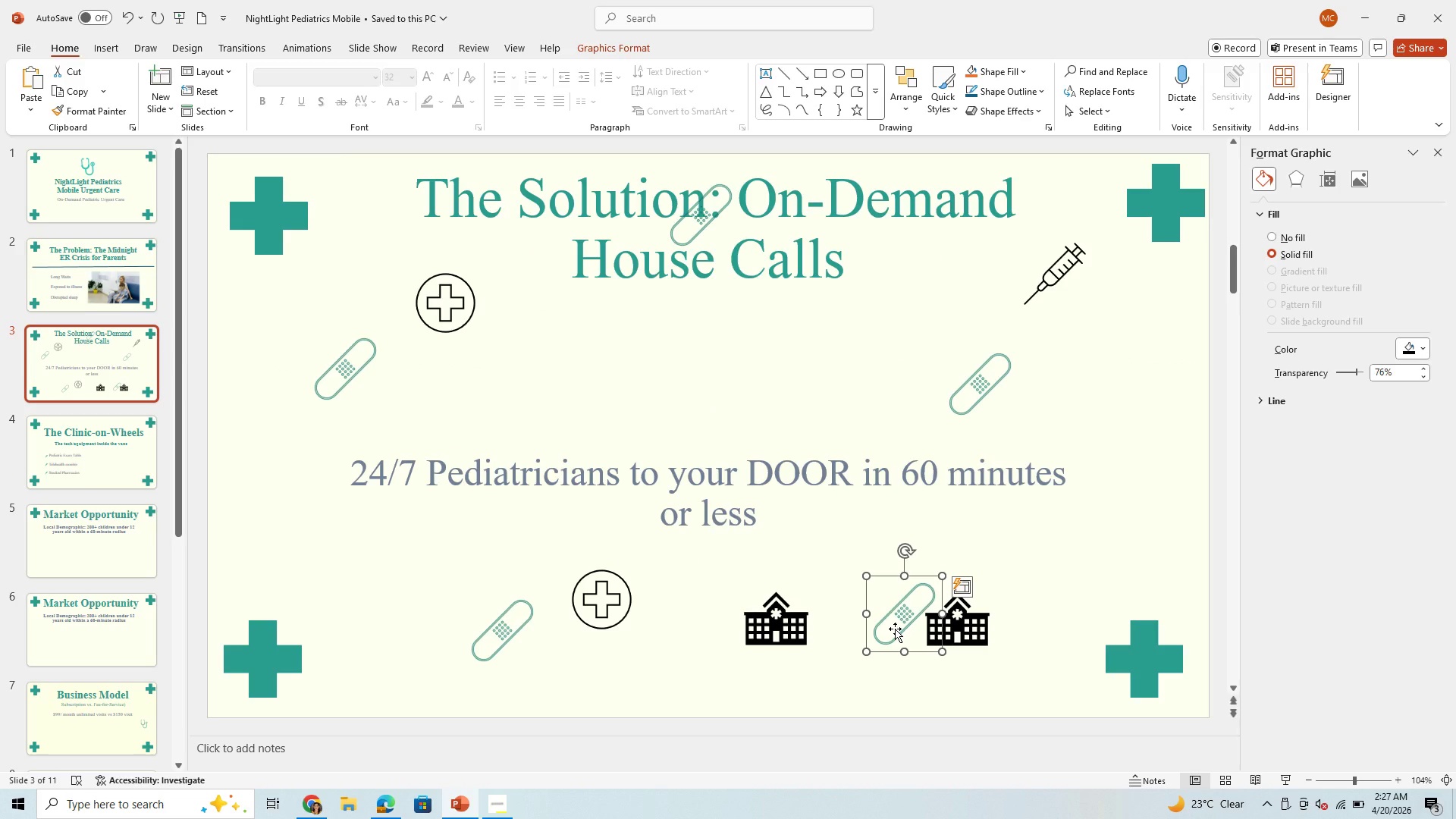 
key(Control+C)
 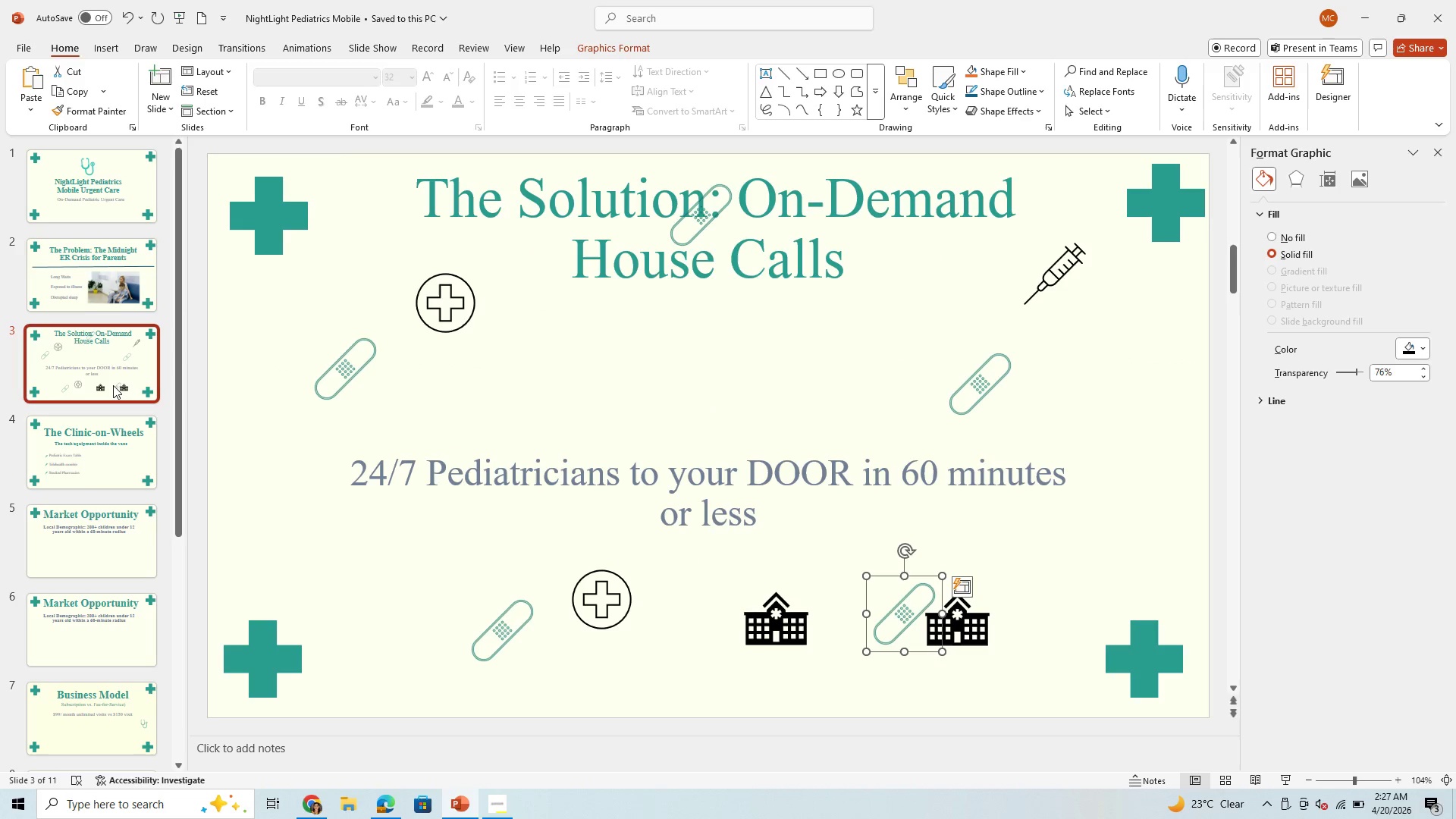 
left_click([113, 385])
 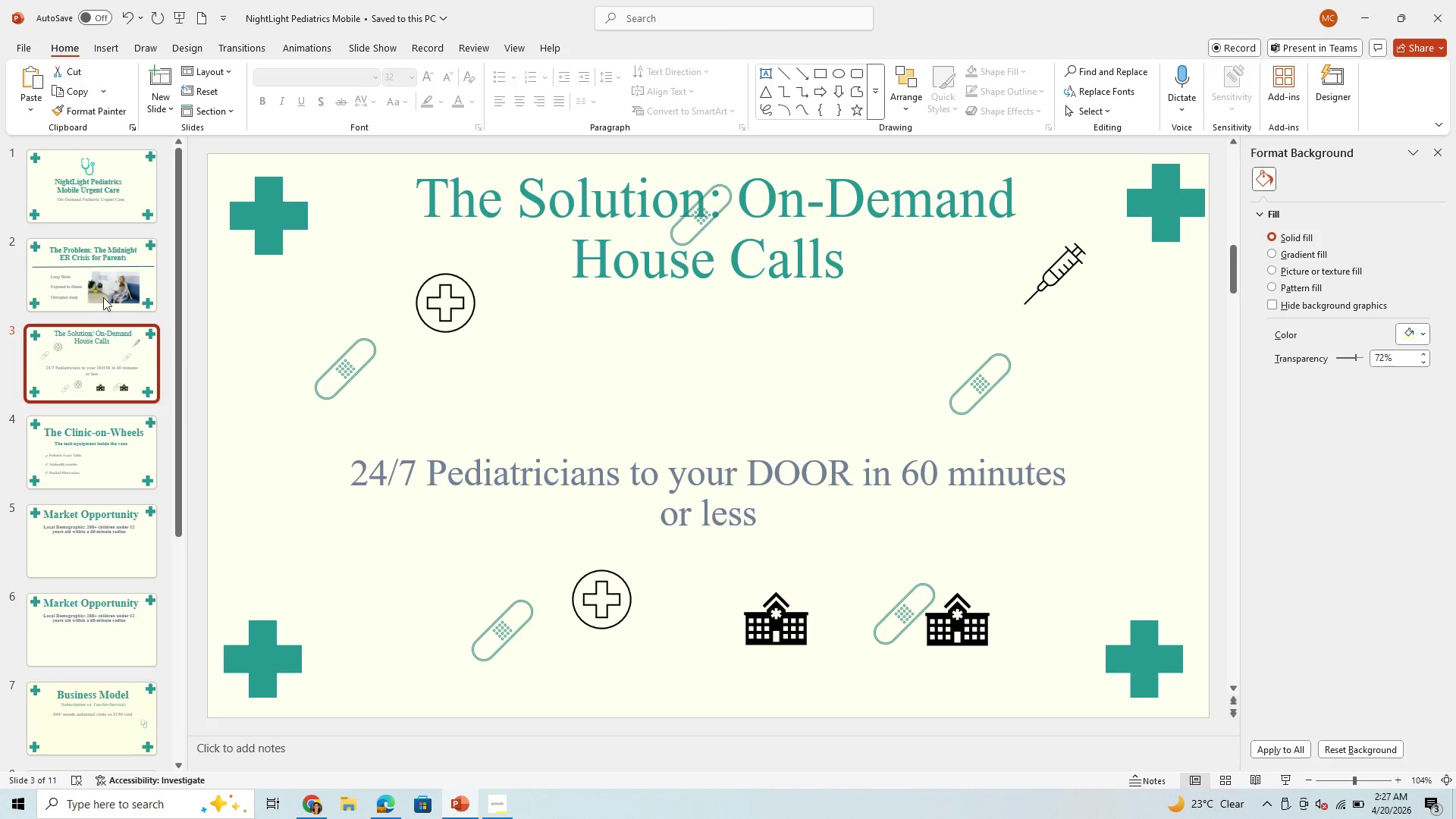 
left_click([96, 248])
 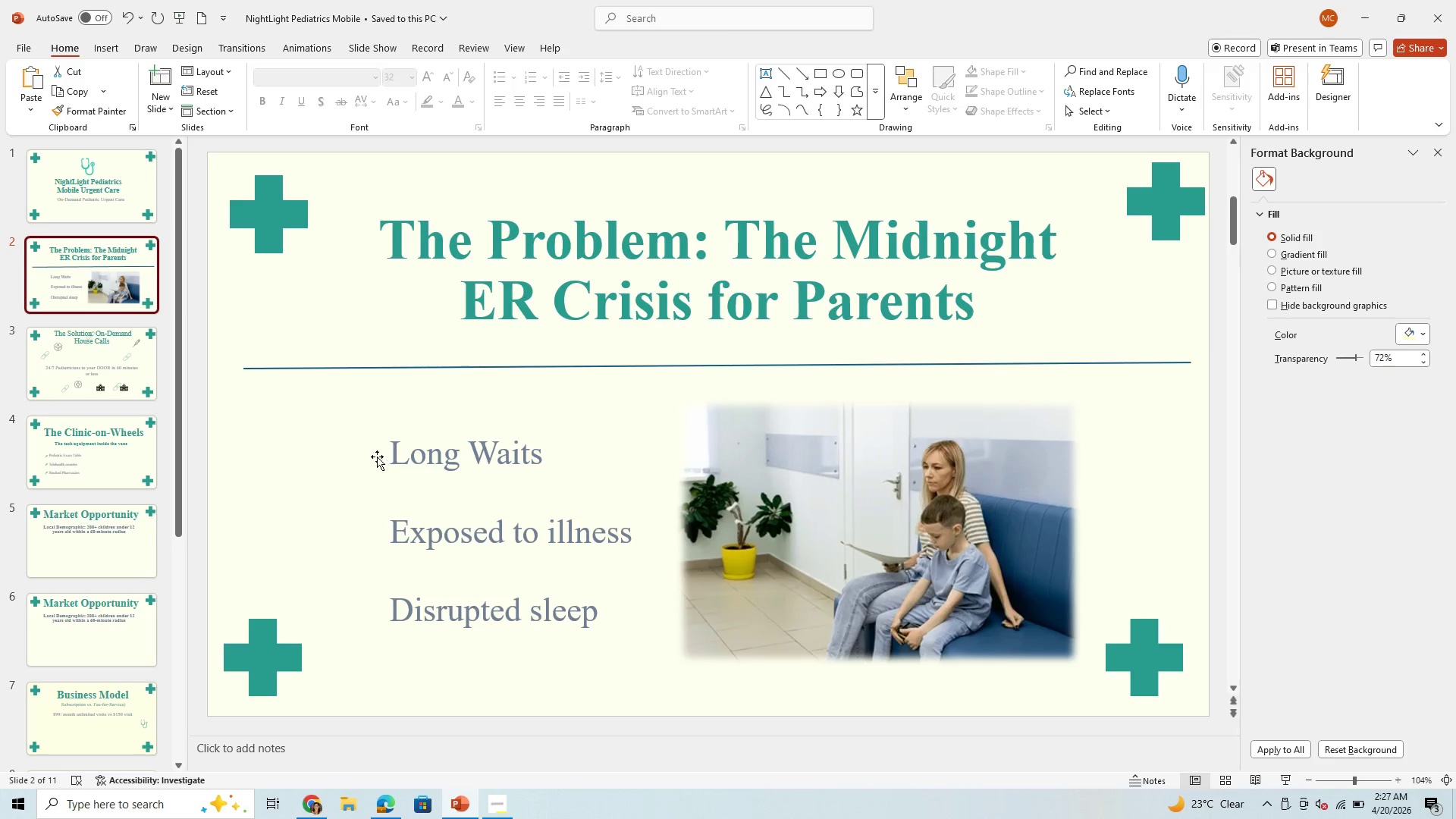 
left_click([347, 452])
 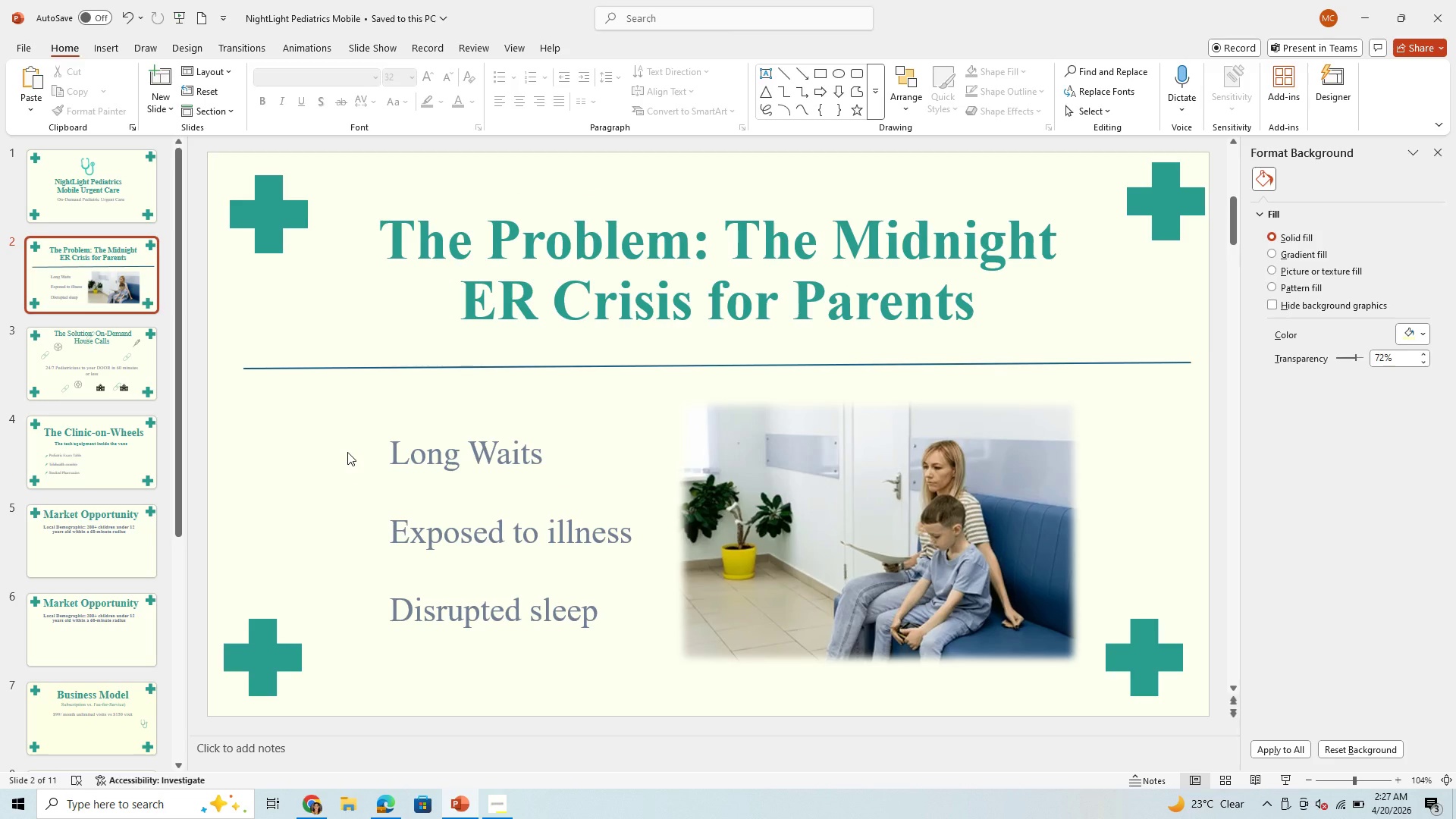 
key(Control+V)
 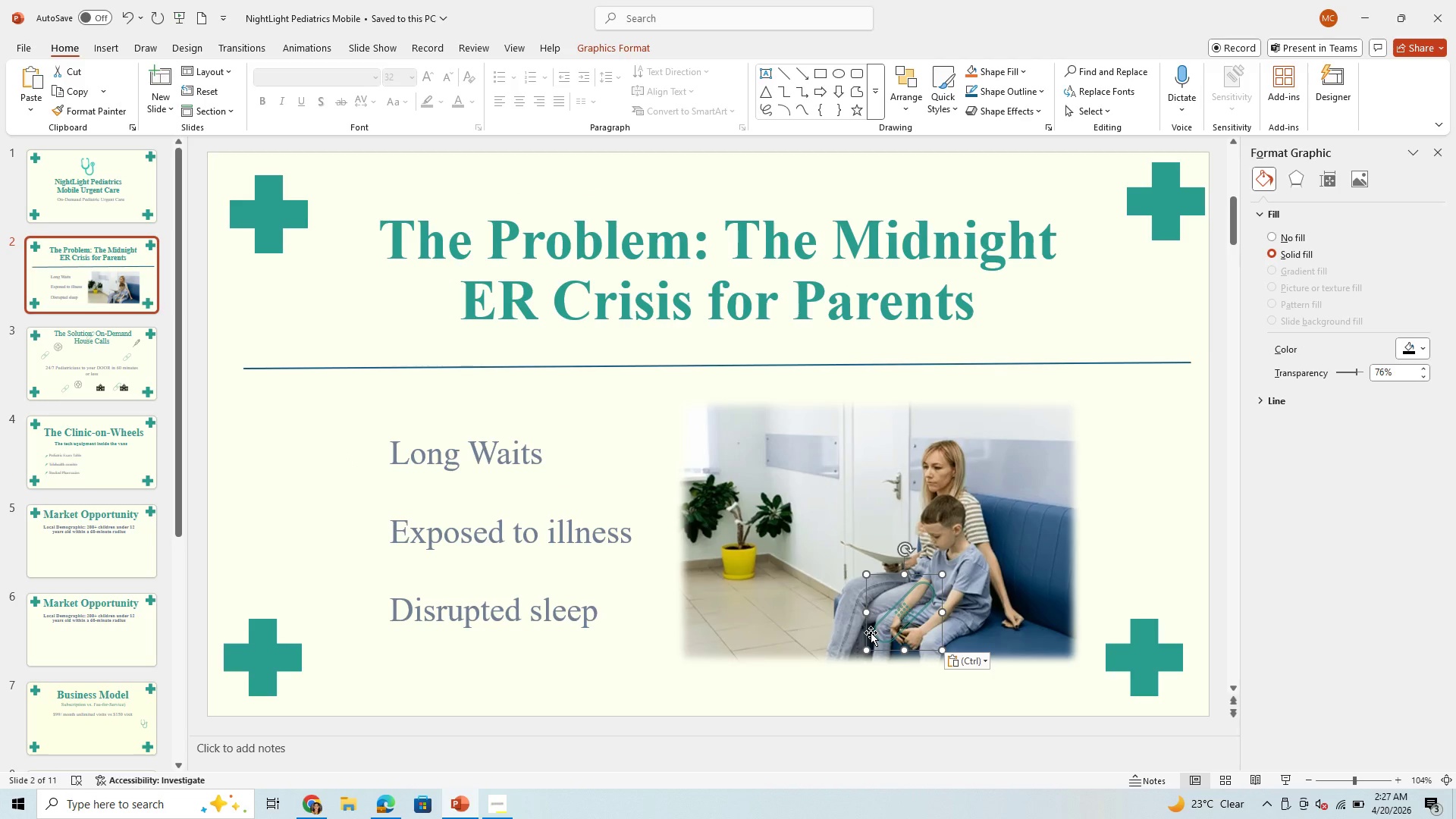 
left_click_drag(start_coordinate=[871, 632], to_coordinate=[884, 630])
 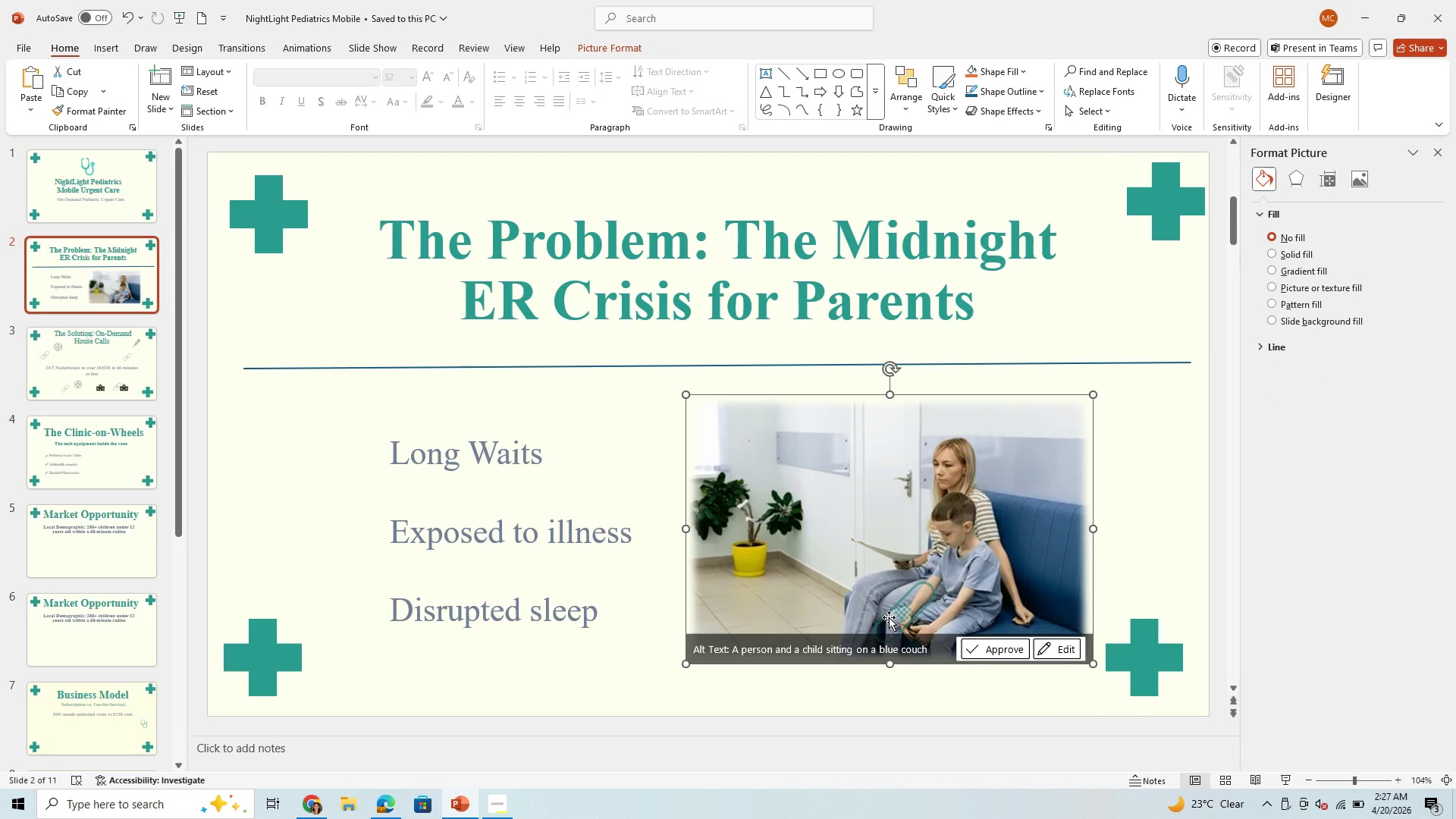 
left_click([889, 617])
 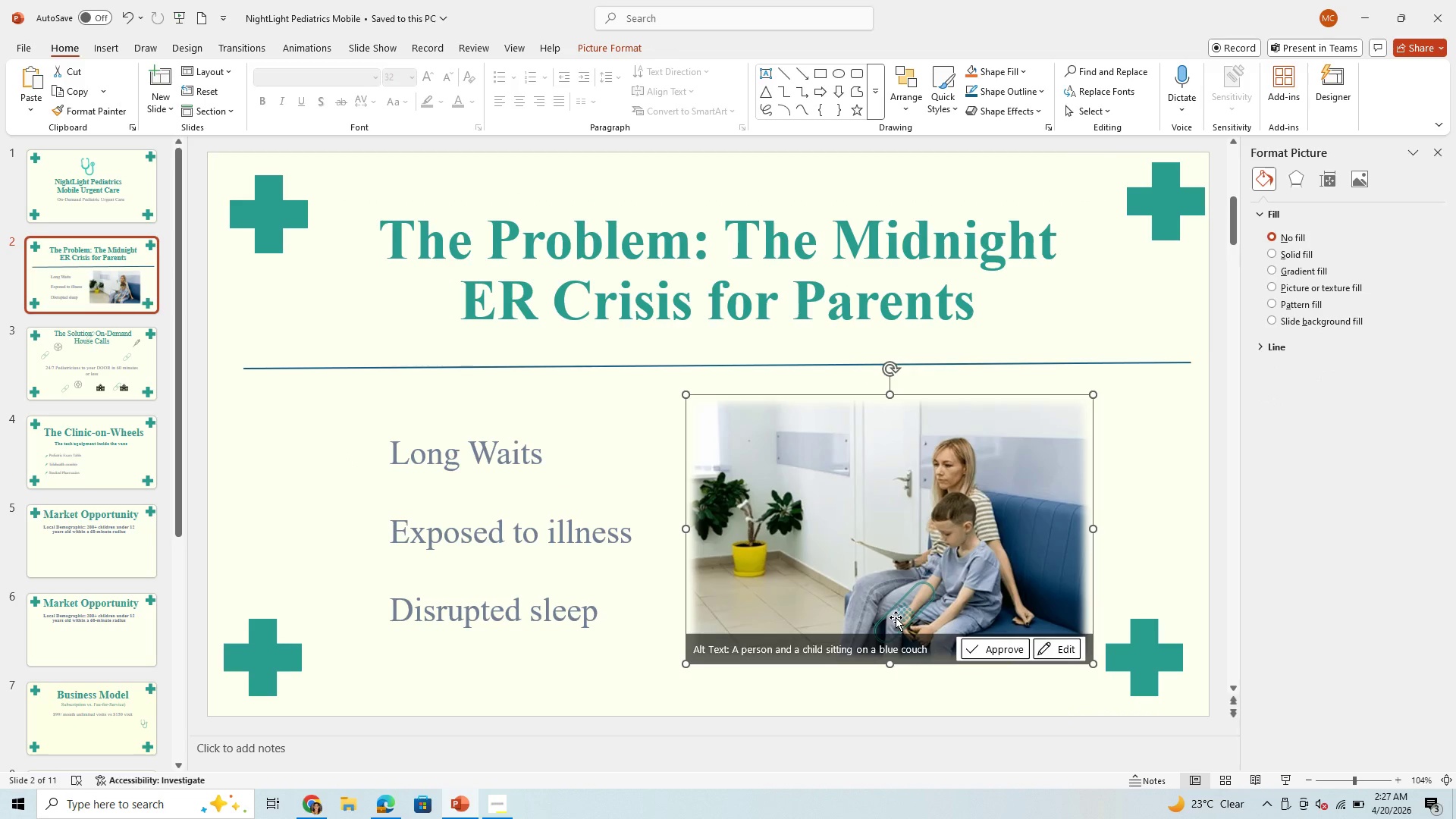 
left_click([896, 617])
 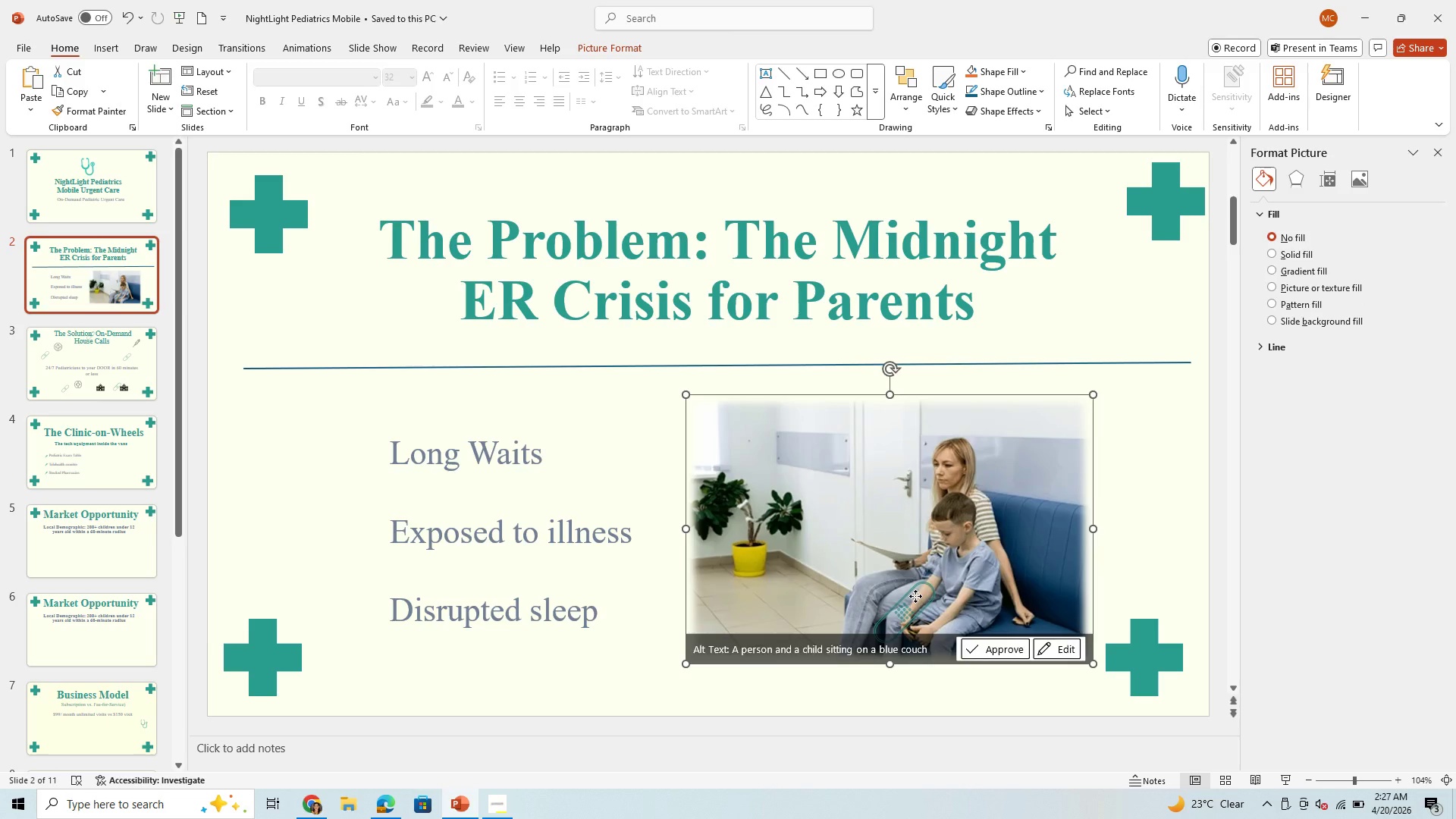 
left_click([915, 596])
 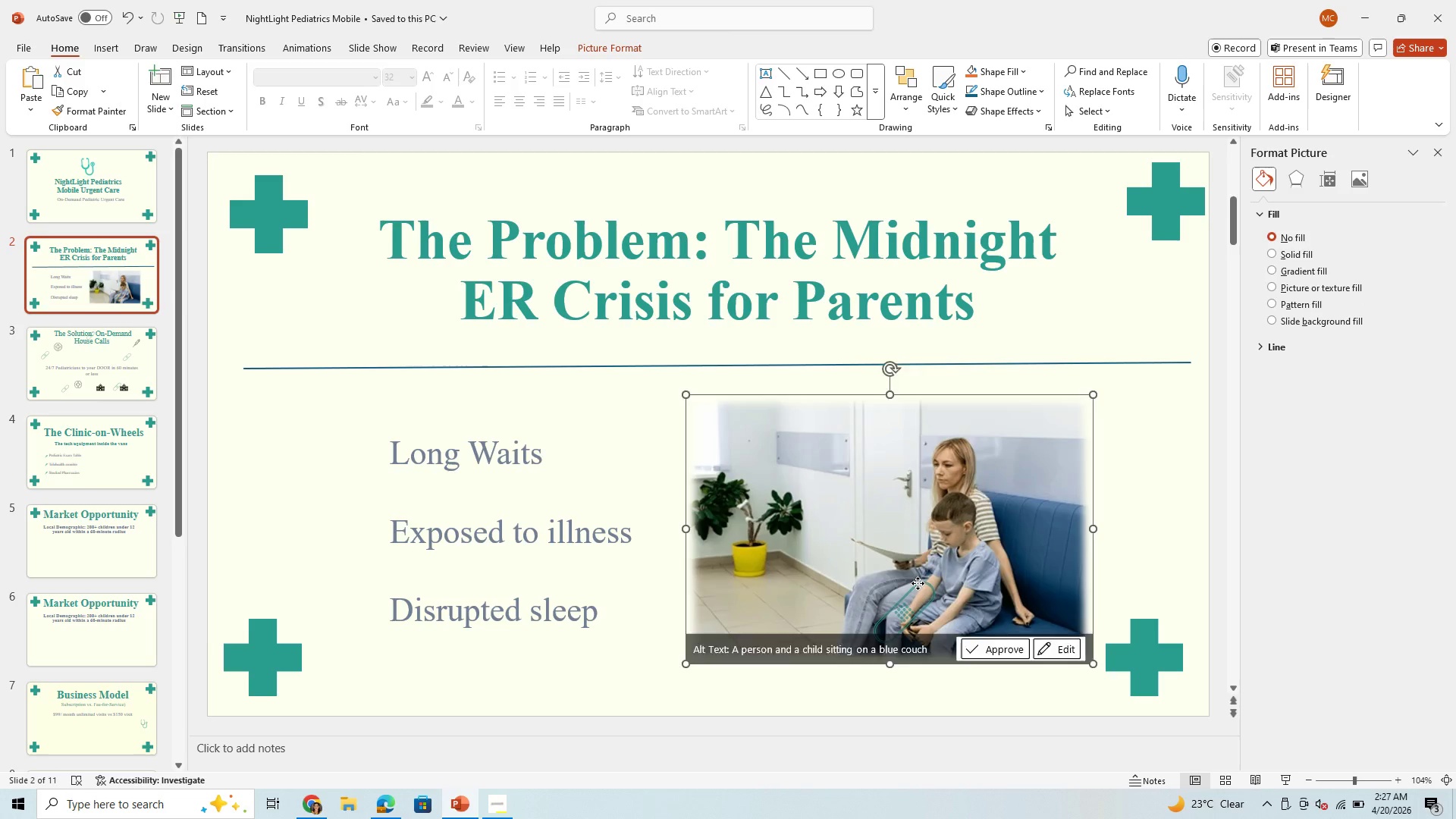 
left_click([918, 583])
 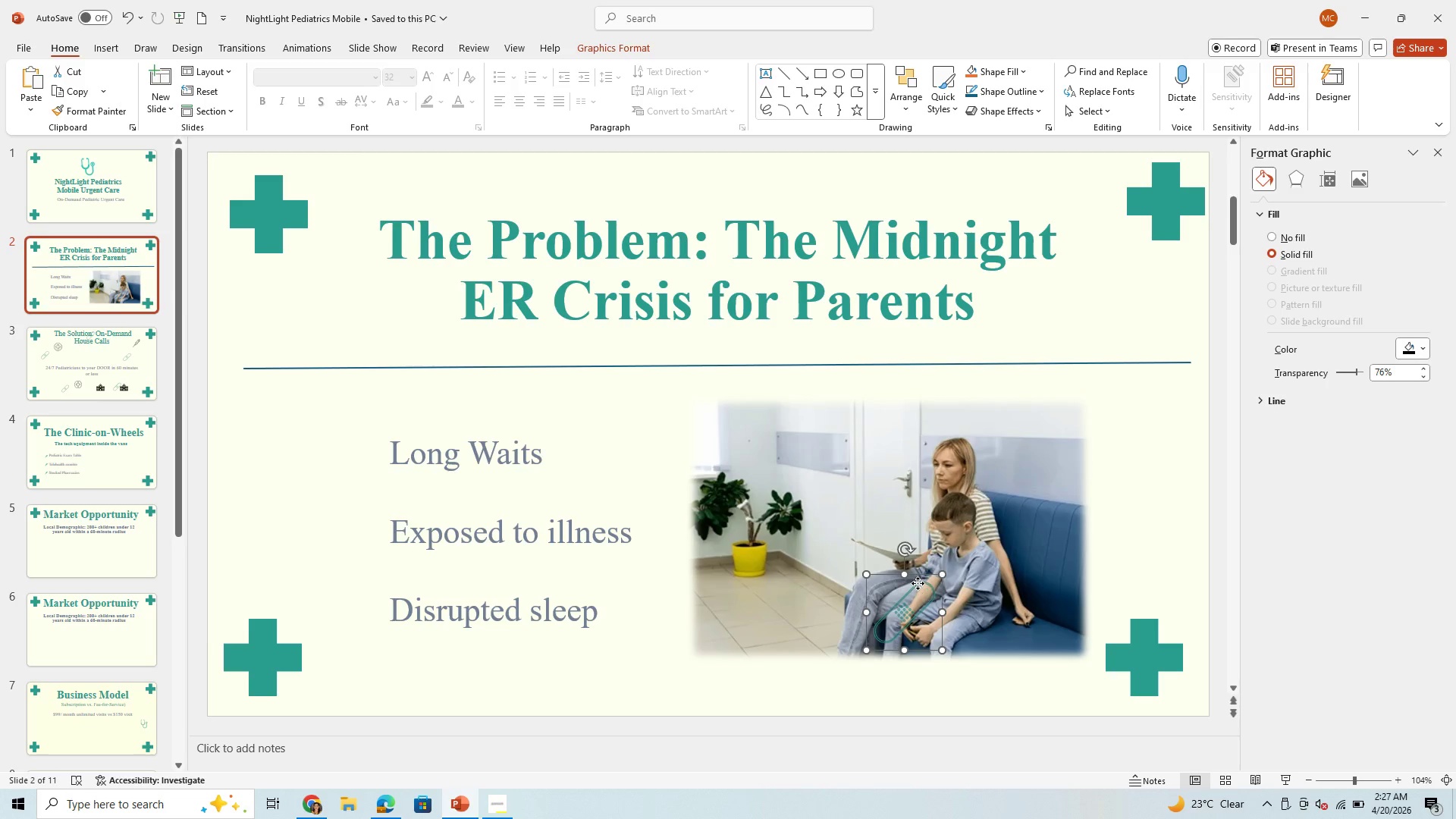 
left_click_drag(start_coordinate=[918, 583], to_coordinate=[362, 432])
 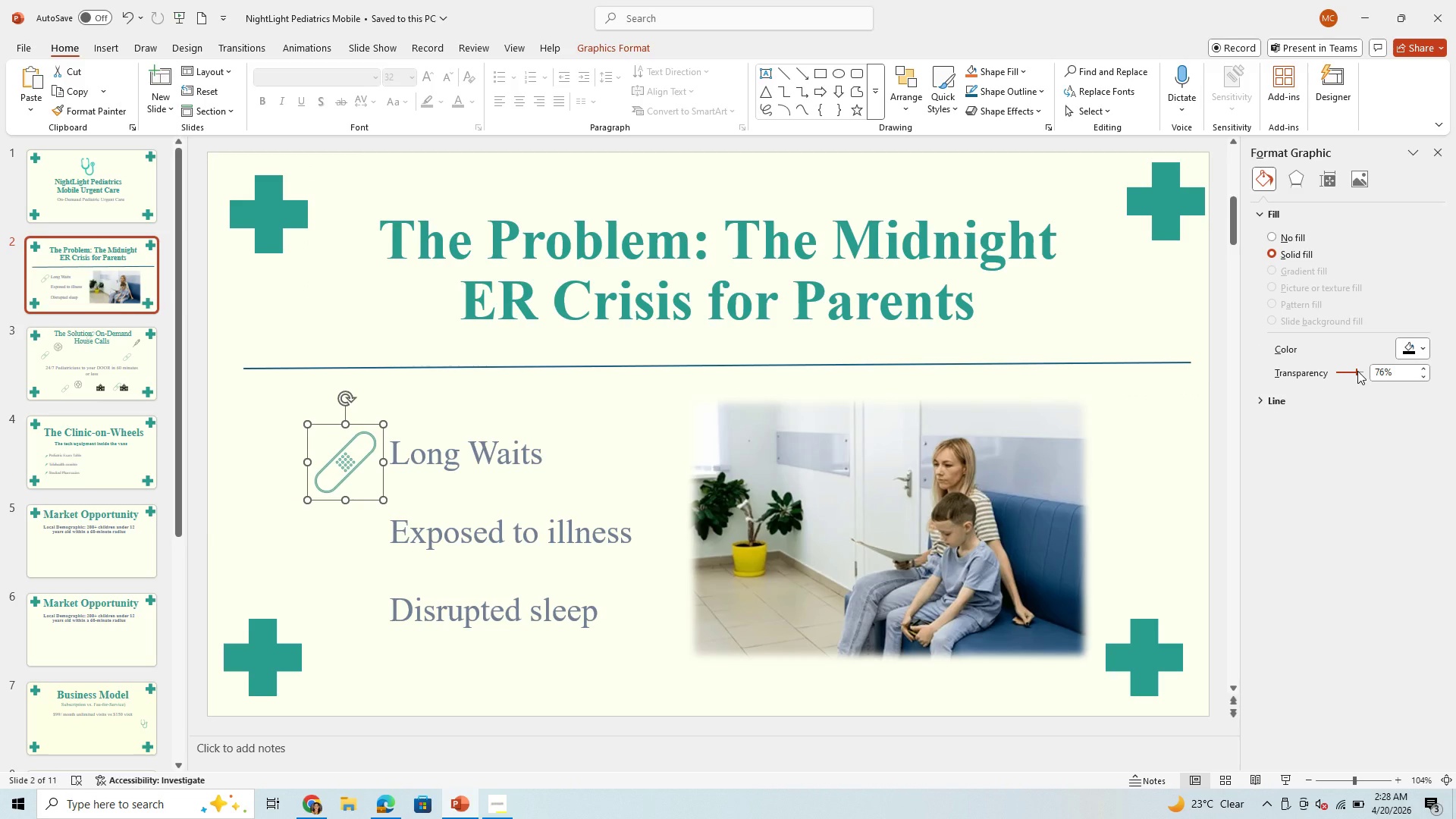 
left_click_drag(start_coordinate=[1357, 371], to_coordinate=[1298, 383])
 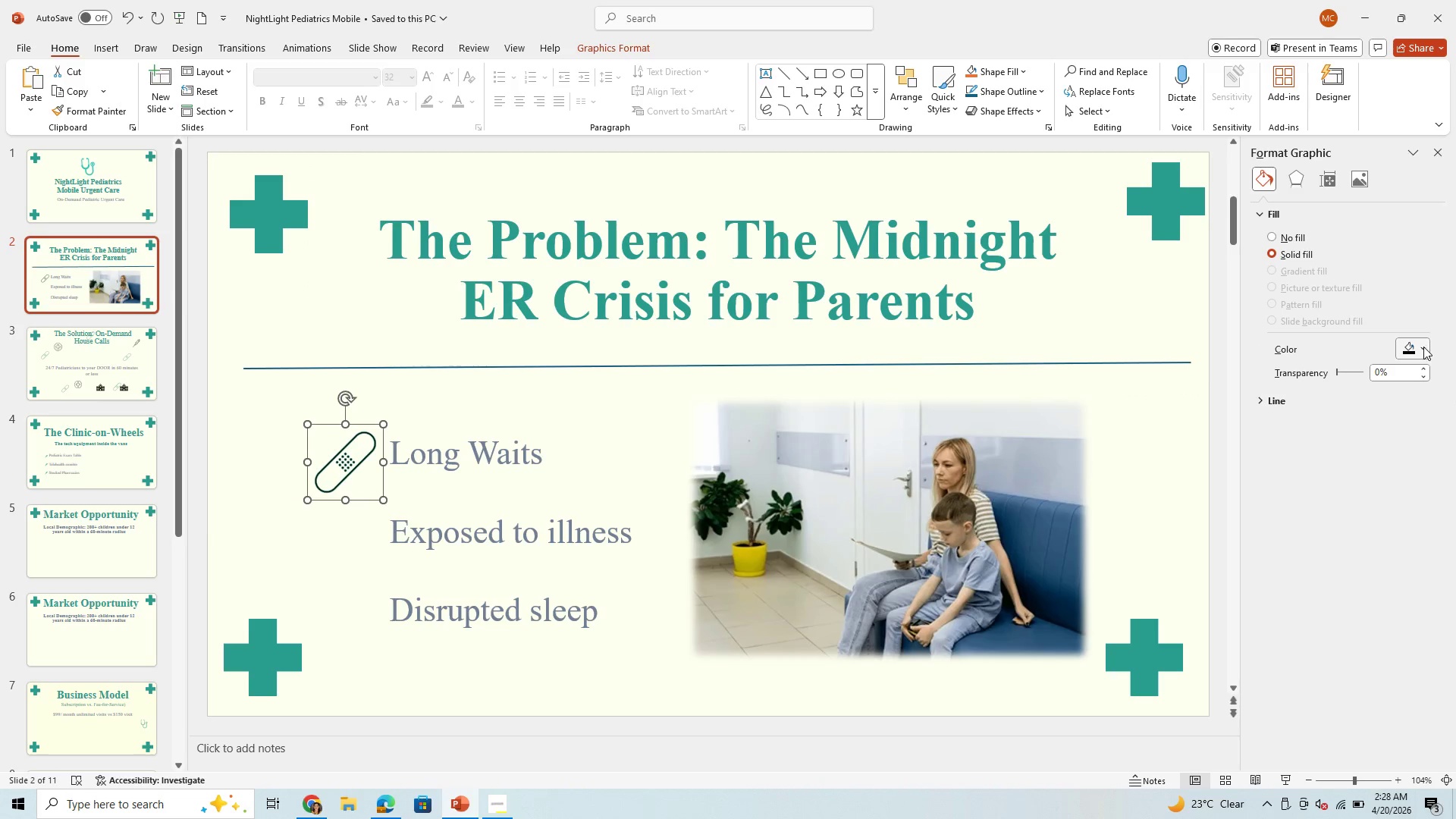 
left_click([1423, 347])
 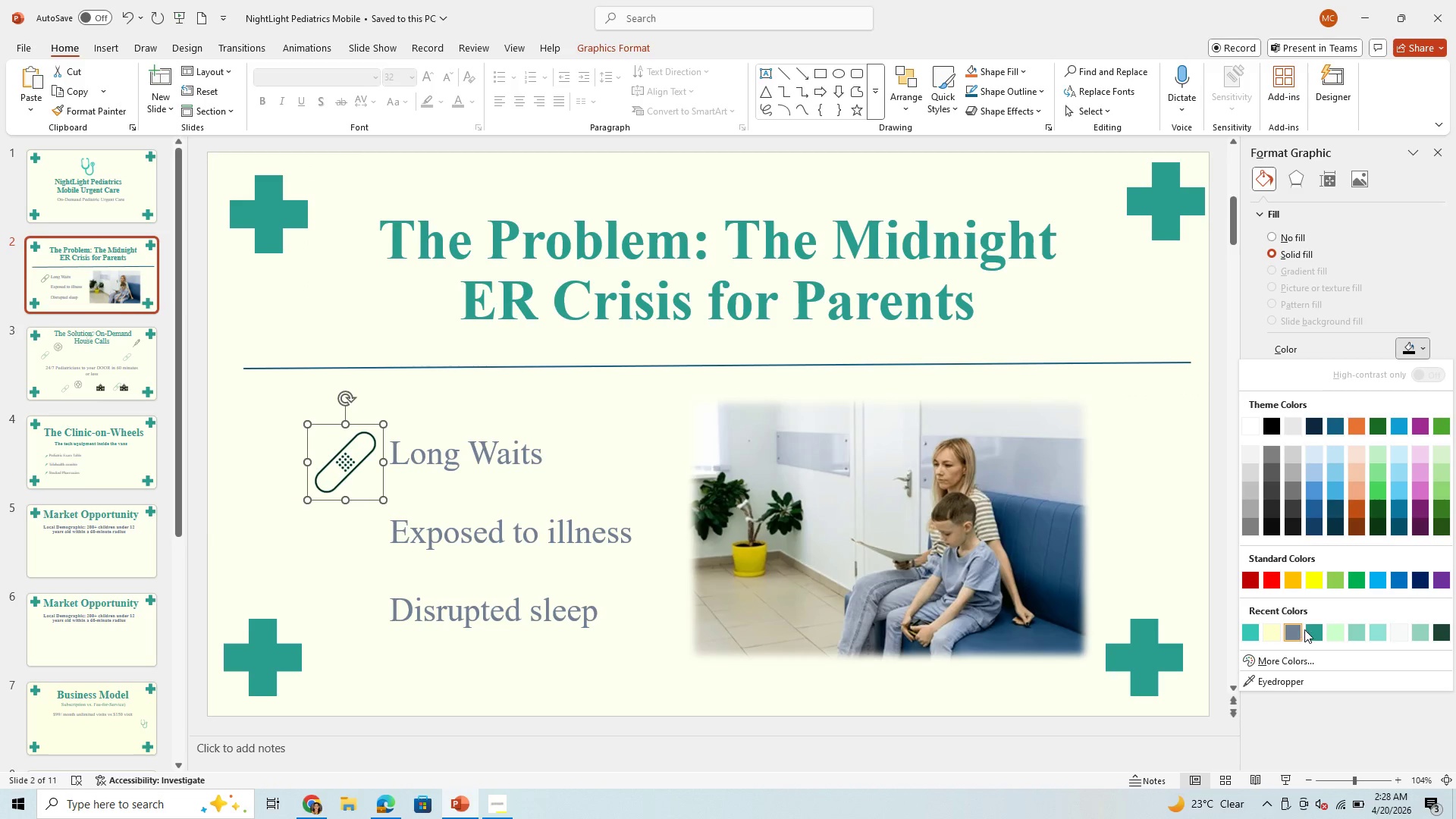 
left_click([1310, 629])
 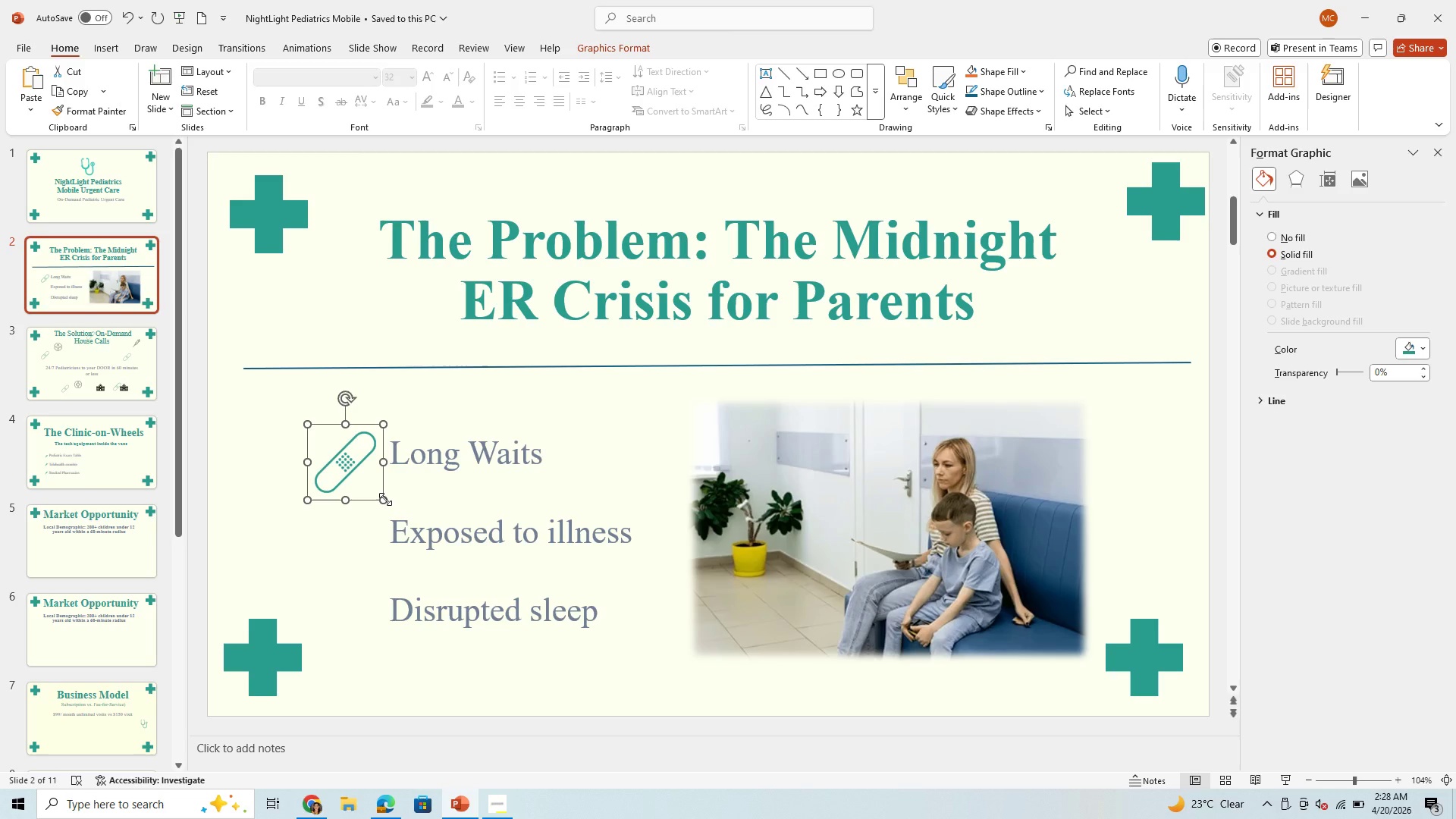 
left_click_drag(start_coordinate=[385, 499], to_coordinate=[357, 451])
 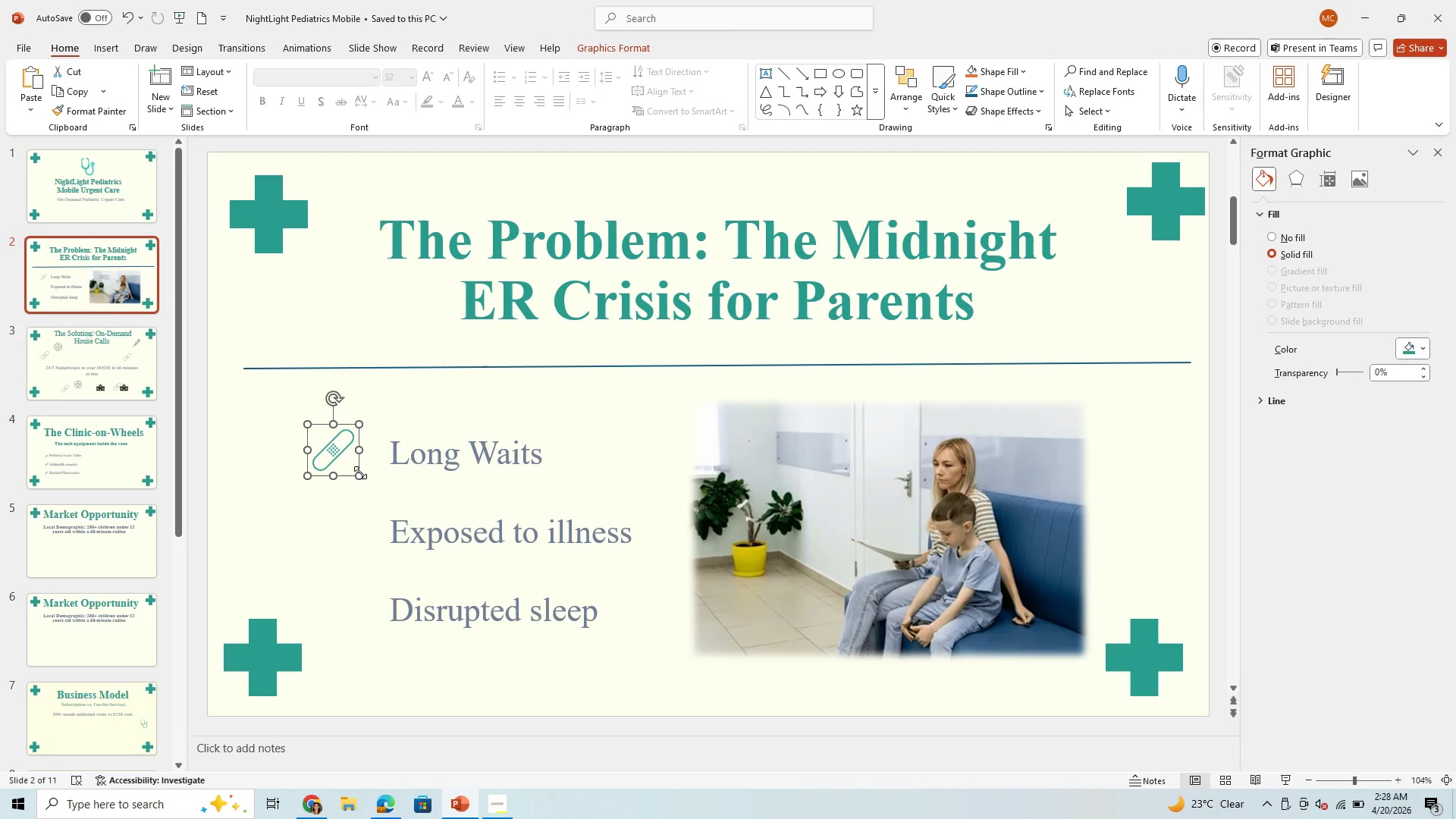 
left_click_drag(start_coordinate=[360, 472], to_coordinate=[340, 442])
 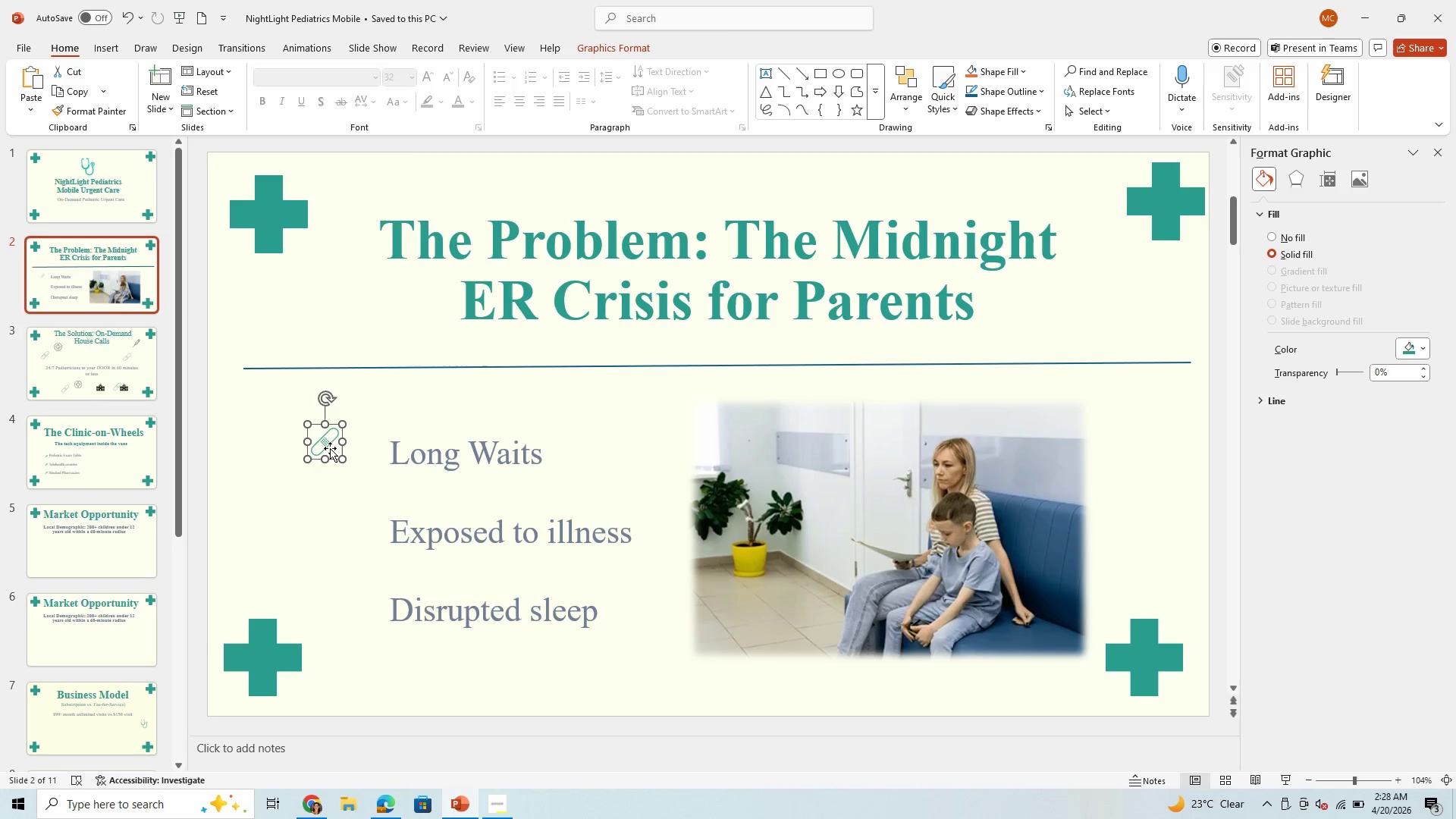 
left_click_drag(start_coordinate=[328, 439], to_coordinate=[372, 452])
 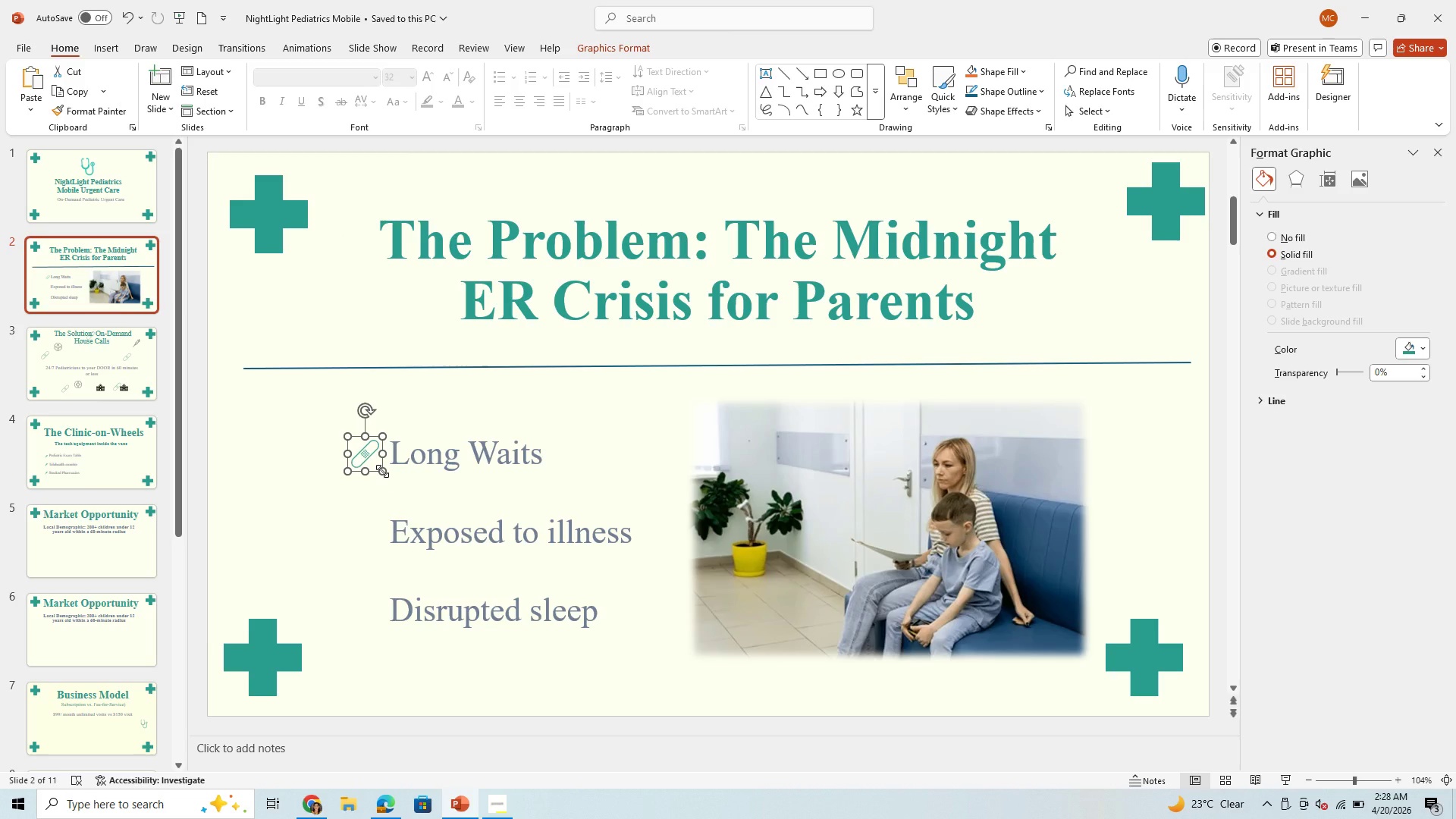 
key(Backspace)
 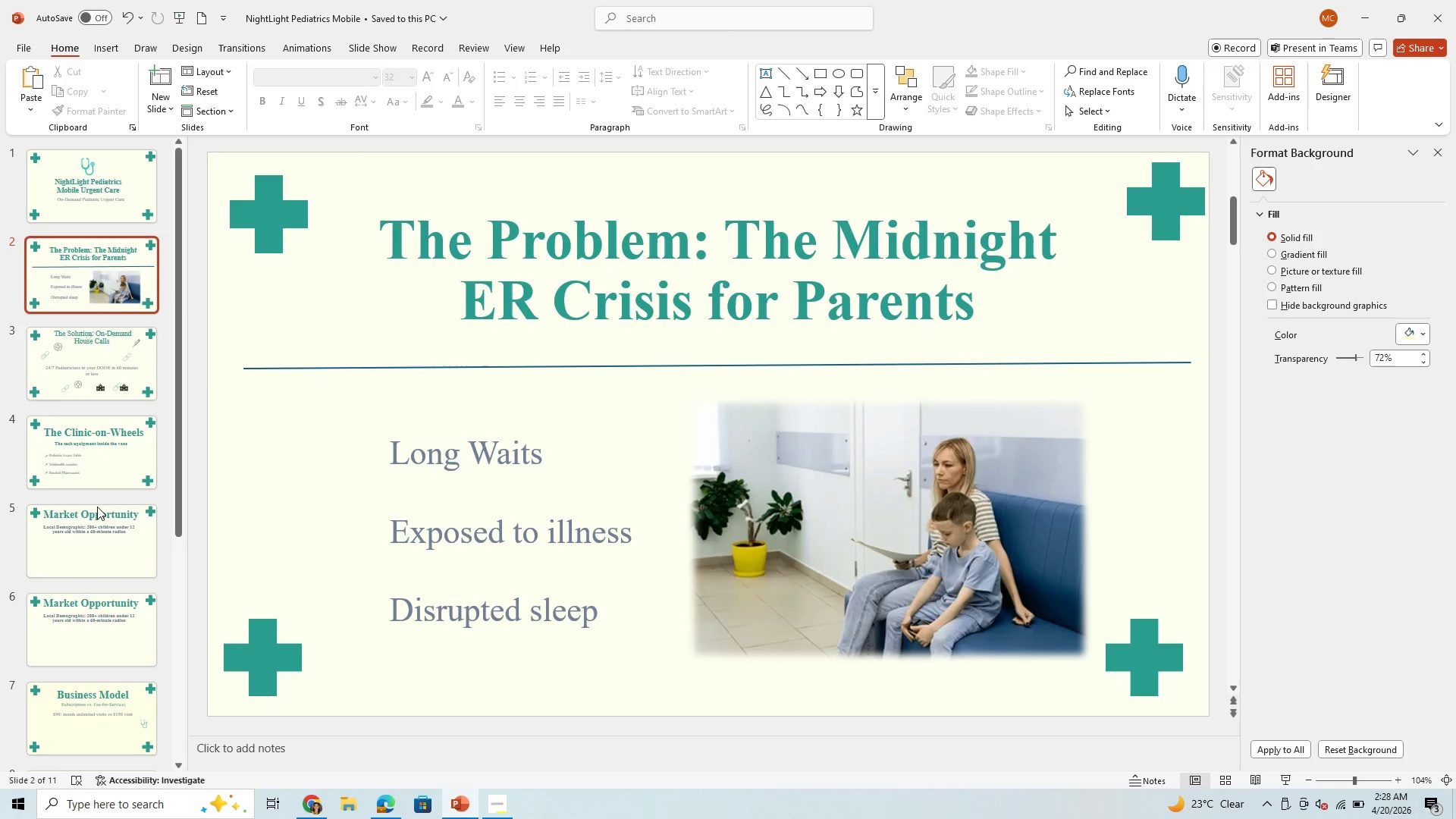 
left_click([96, 371])
 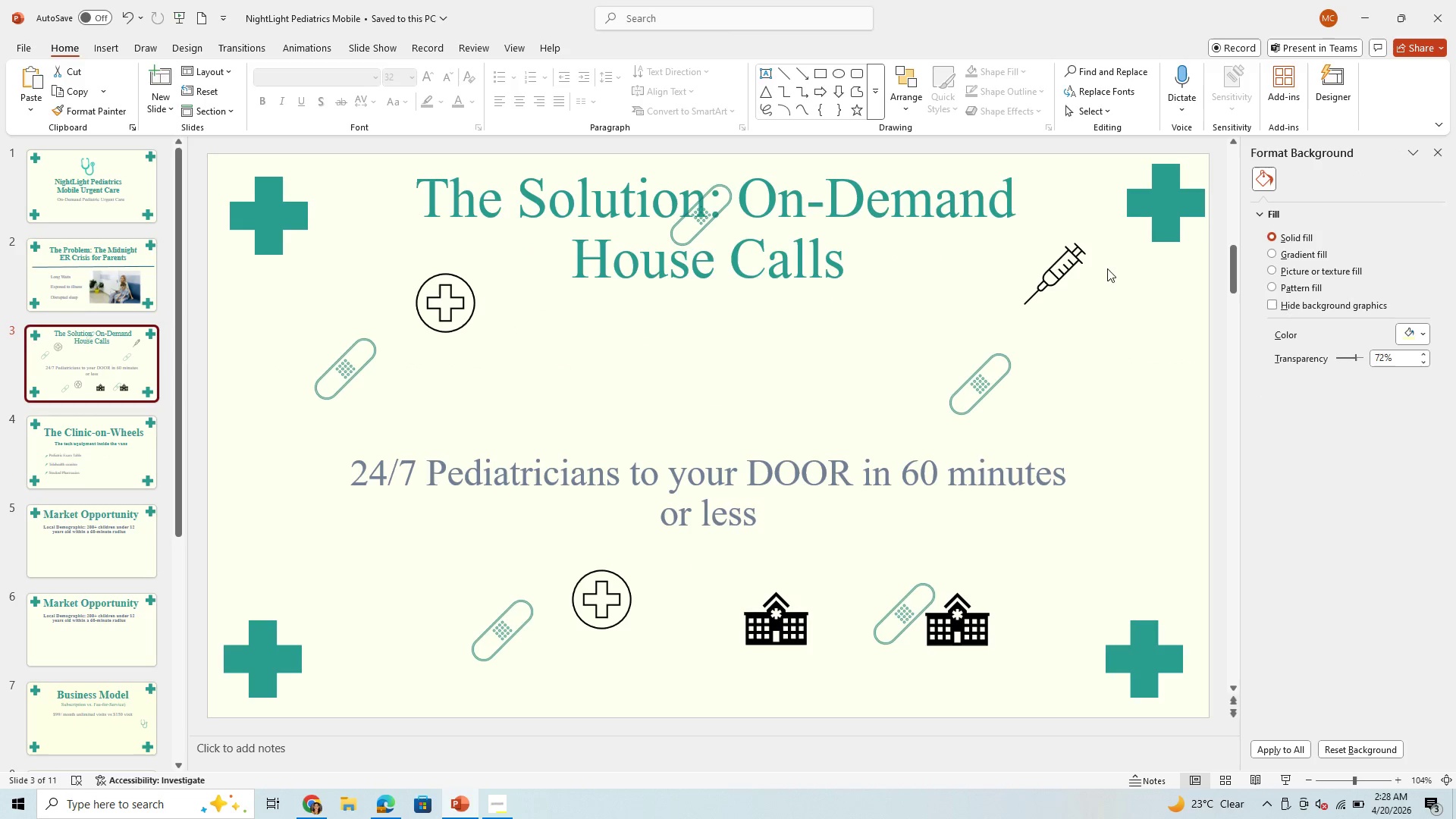 
left_click([1070, 265])
 